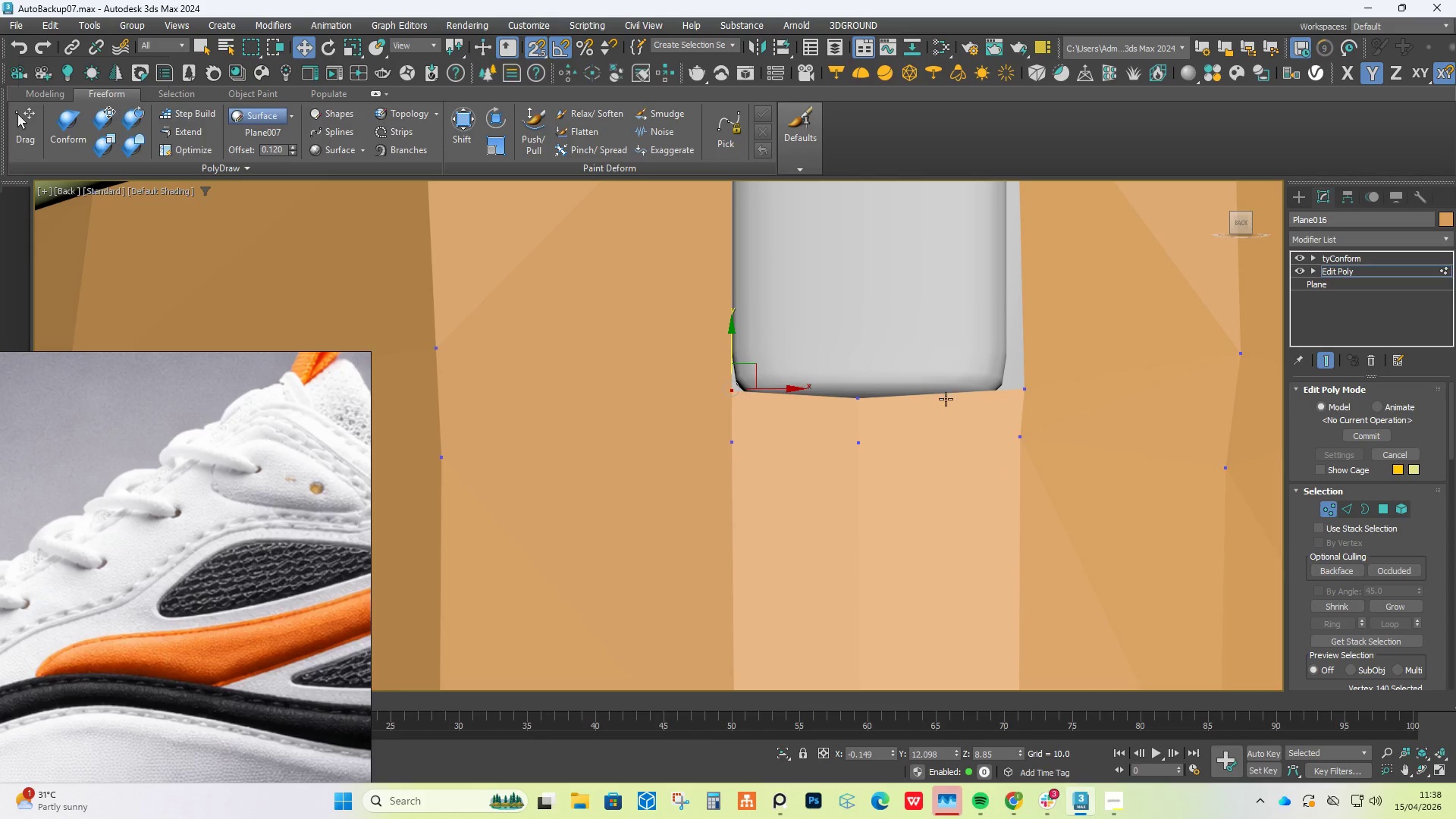 
hold_key(key=AltLeft, duration=0.64)
 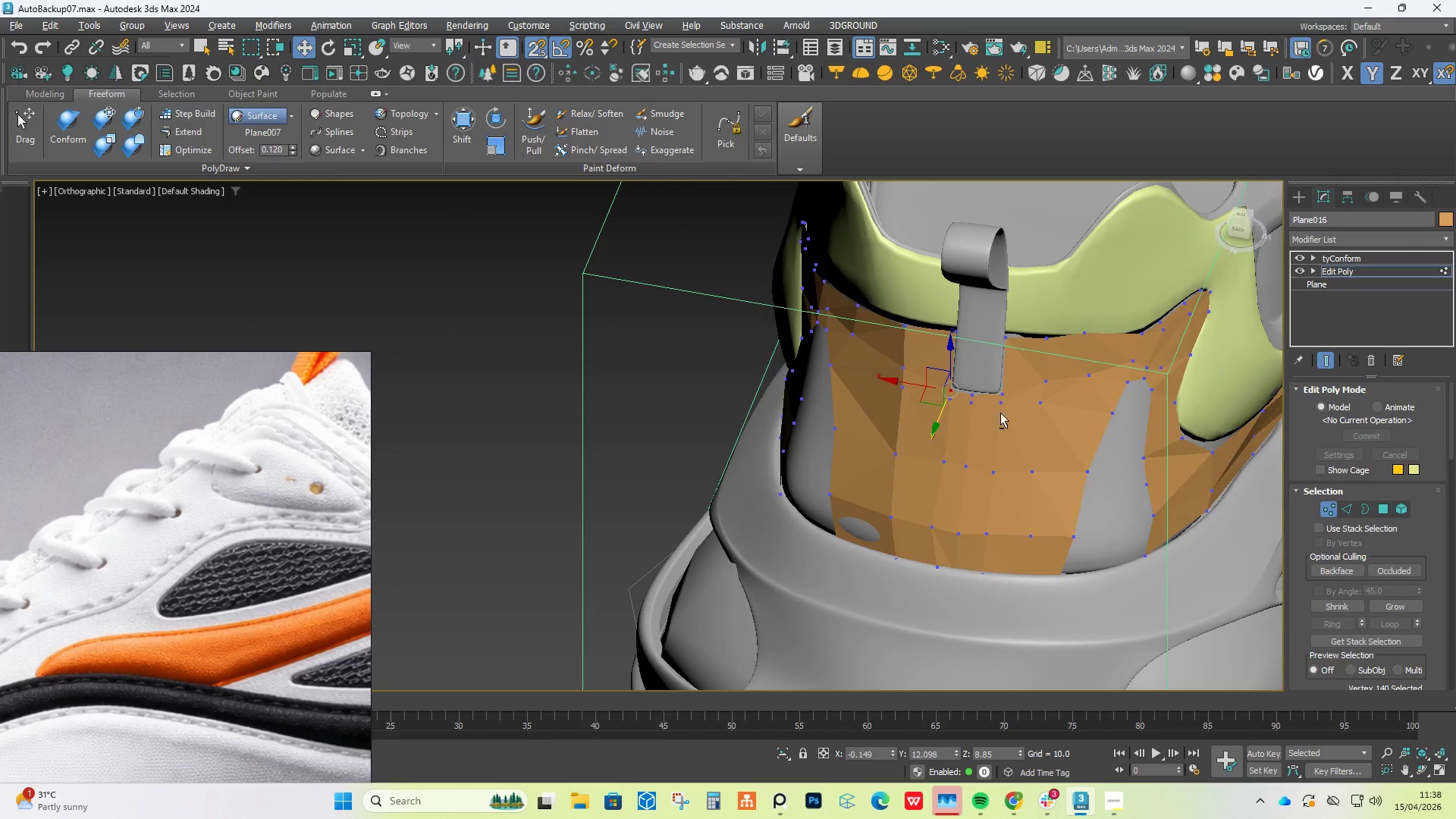 
scroll: coordinate [997, 391], scroll_direction: down, amount: 5.0
 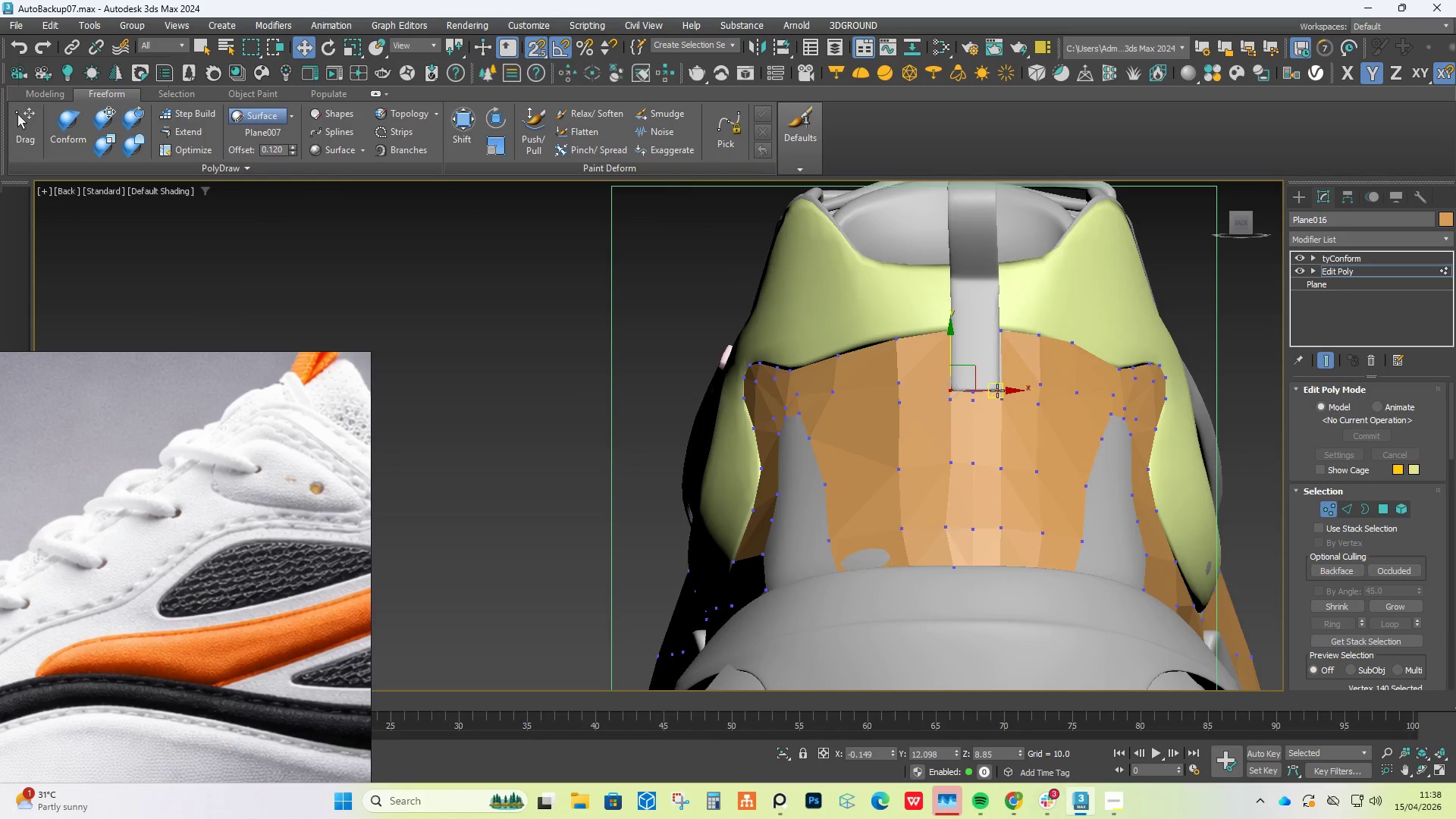 
scroll: coordinate [1003, 397], scroll_direction: up, amount: 3.0
 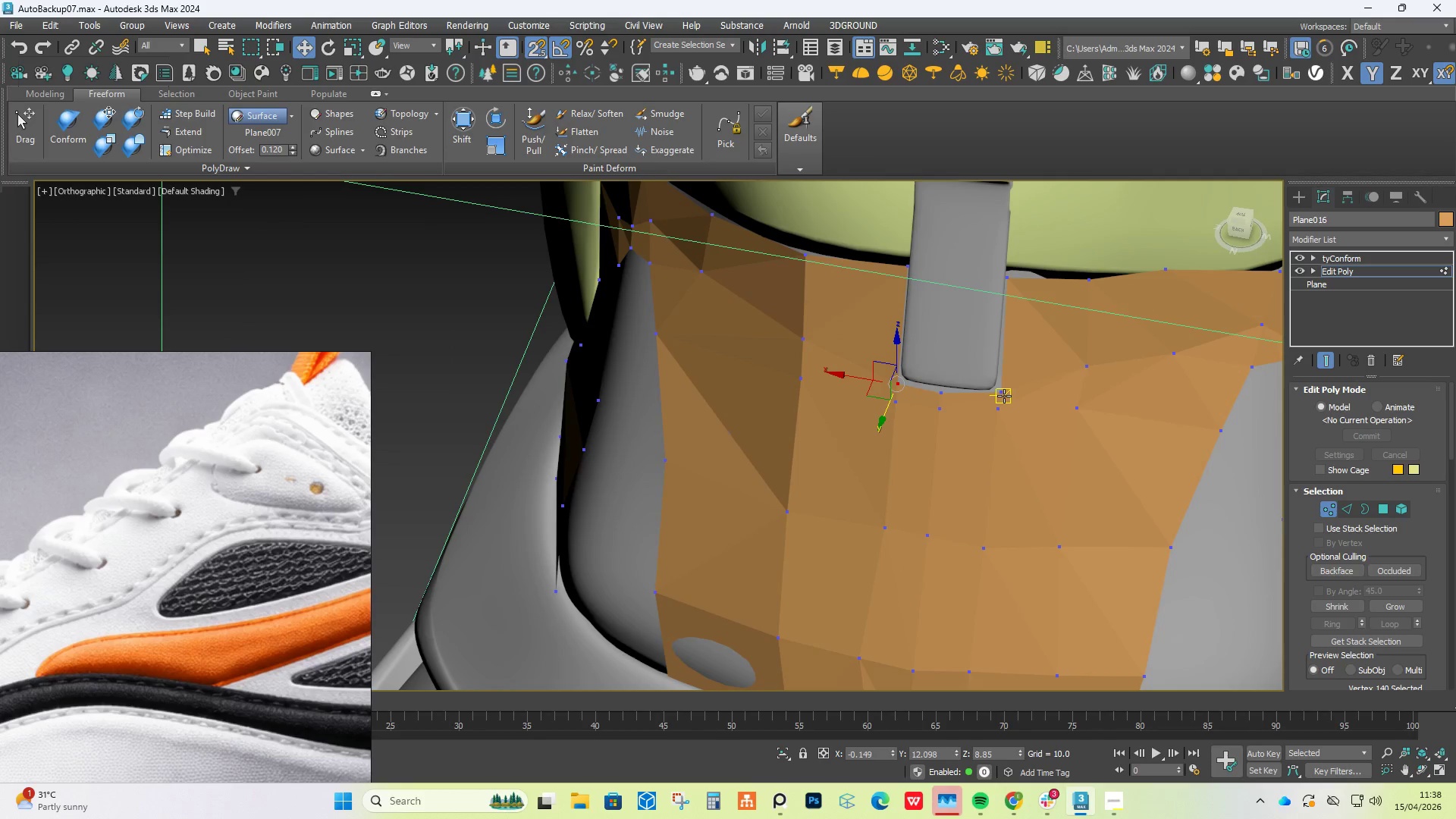 
key(S)
 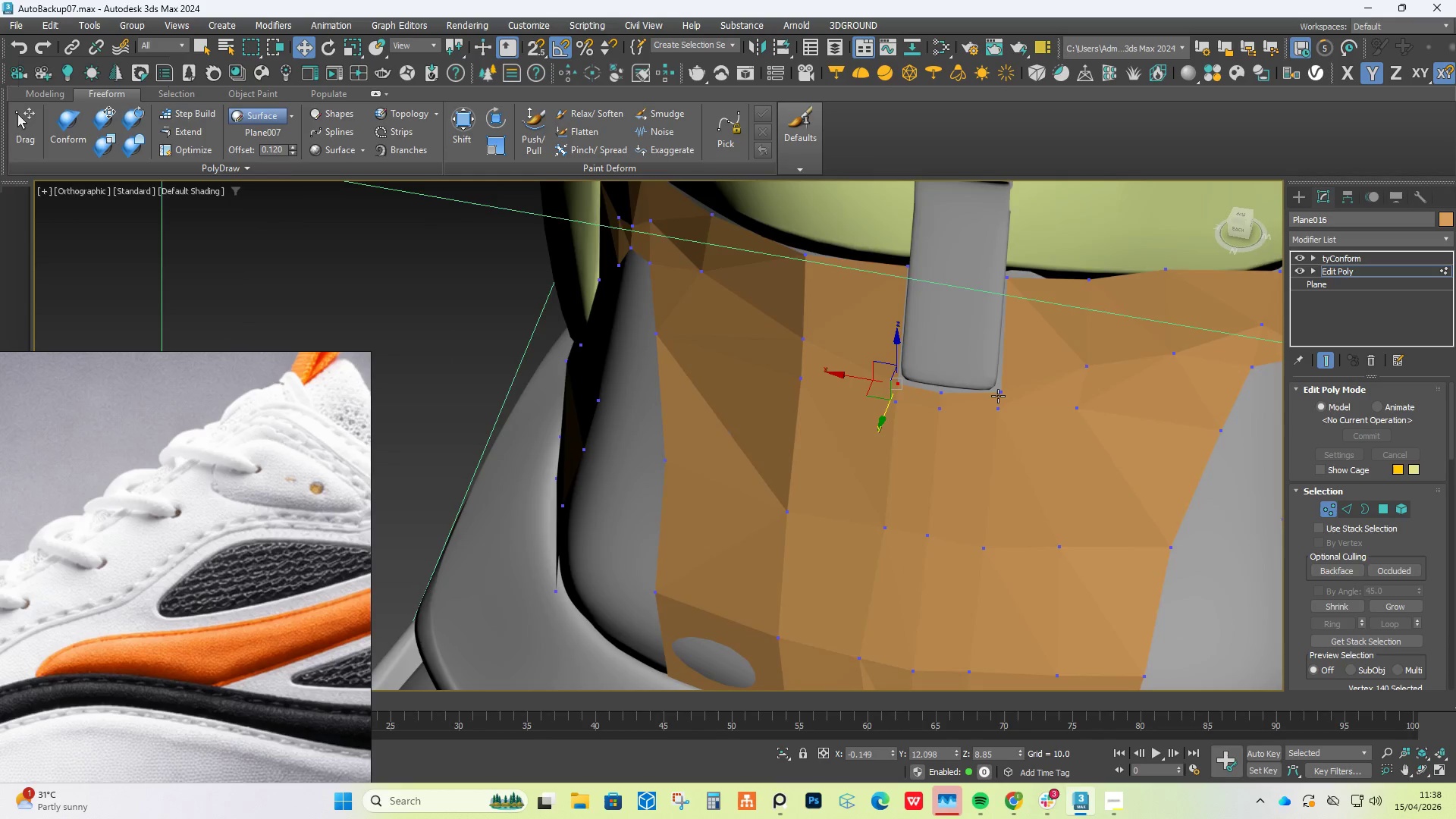 
hold_key(key=AltLeft, duration=0.48)
 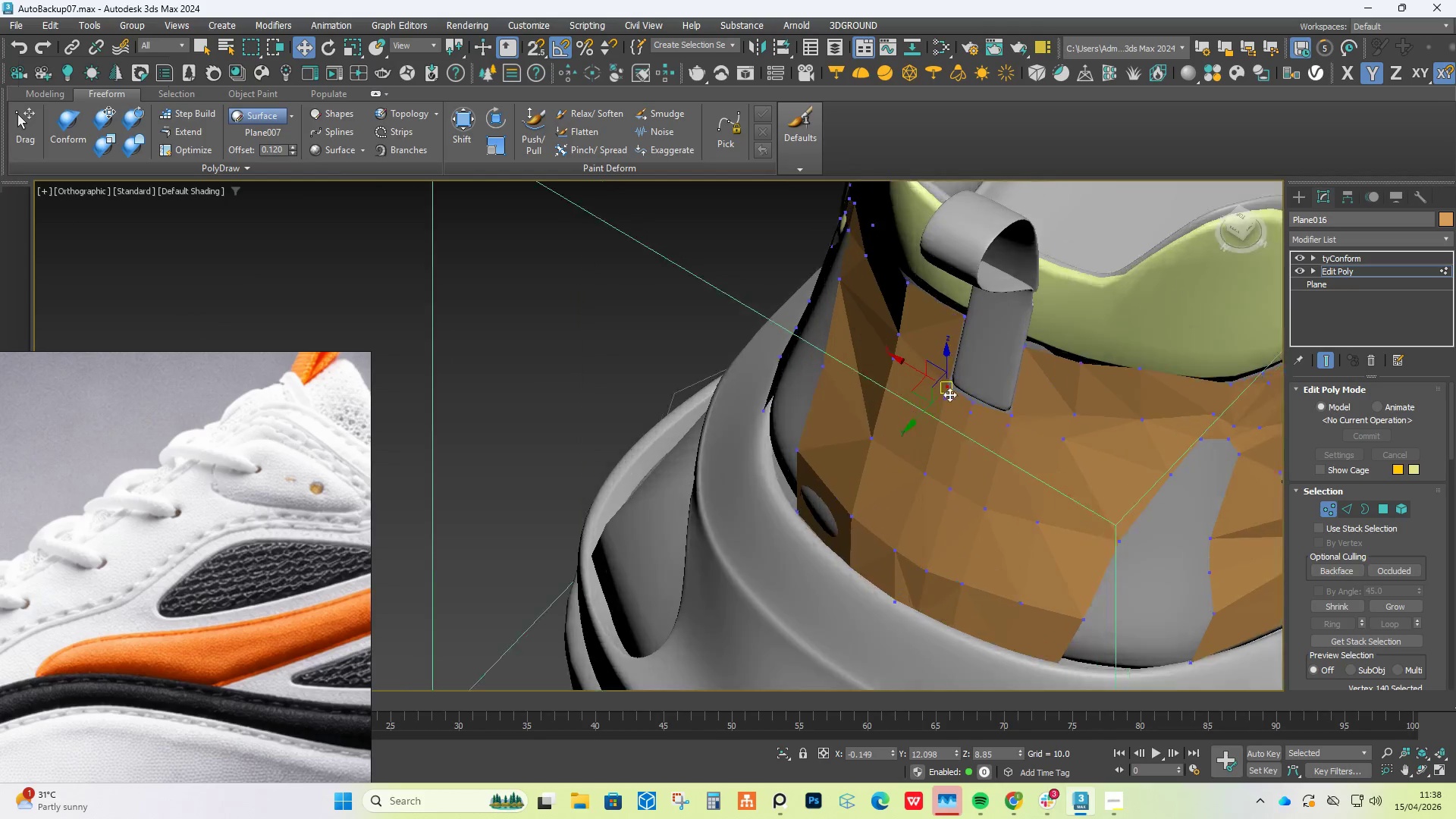 
scroll: coordinate [998, 396], scroll_direction: down, amount: 2.0
 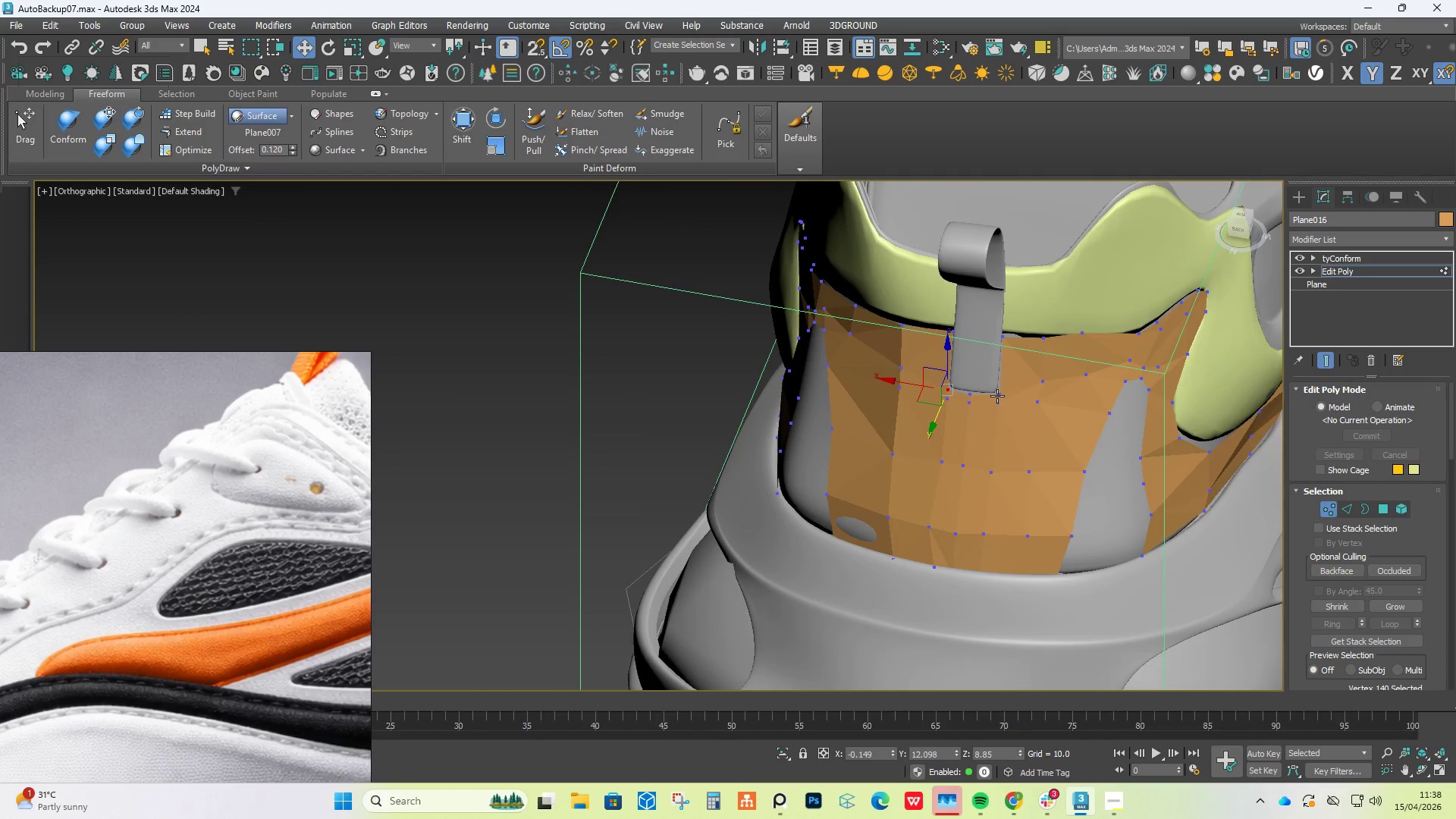 
scroll: coordinate [949, 394], scroll_direction: up, amount: 5.0
 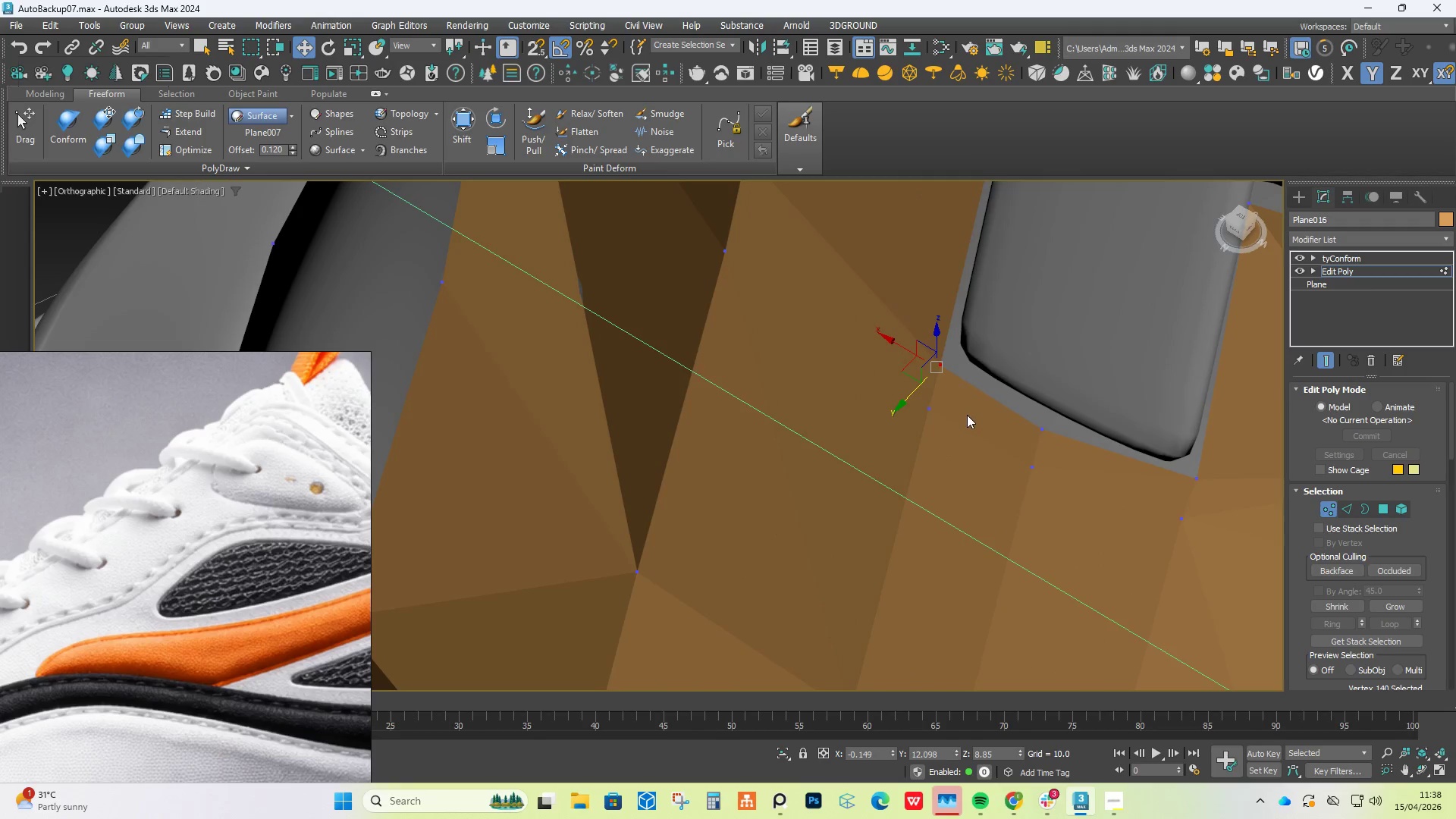 
hold_key(key=AltLeft, duration=1.52)
 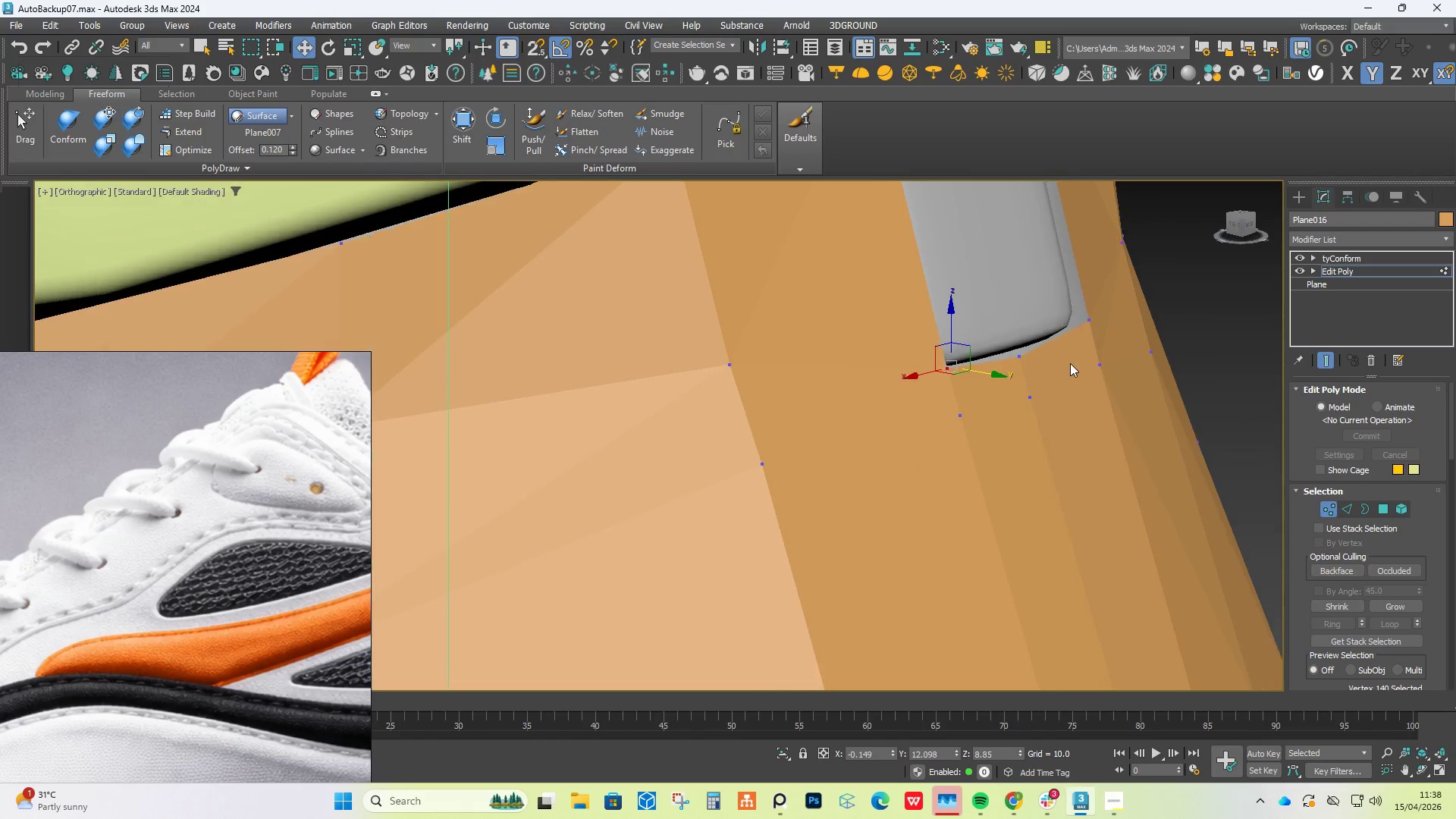 
hold_key(key=AltLeft, duration=0.45)
 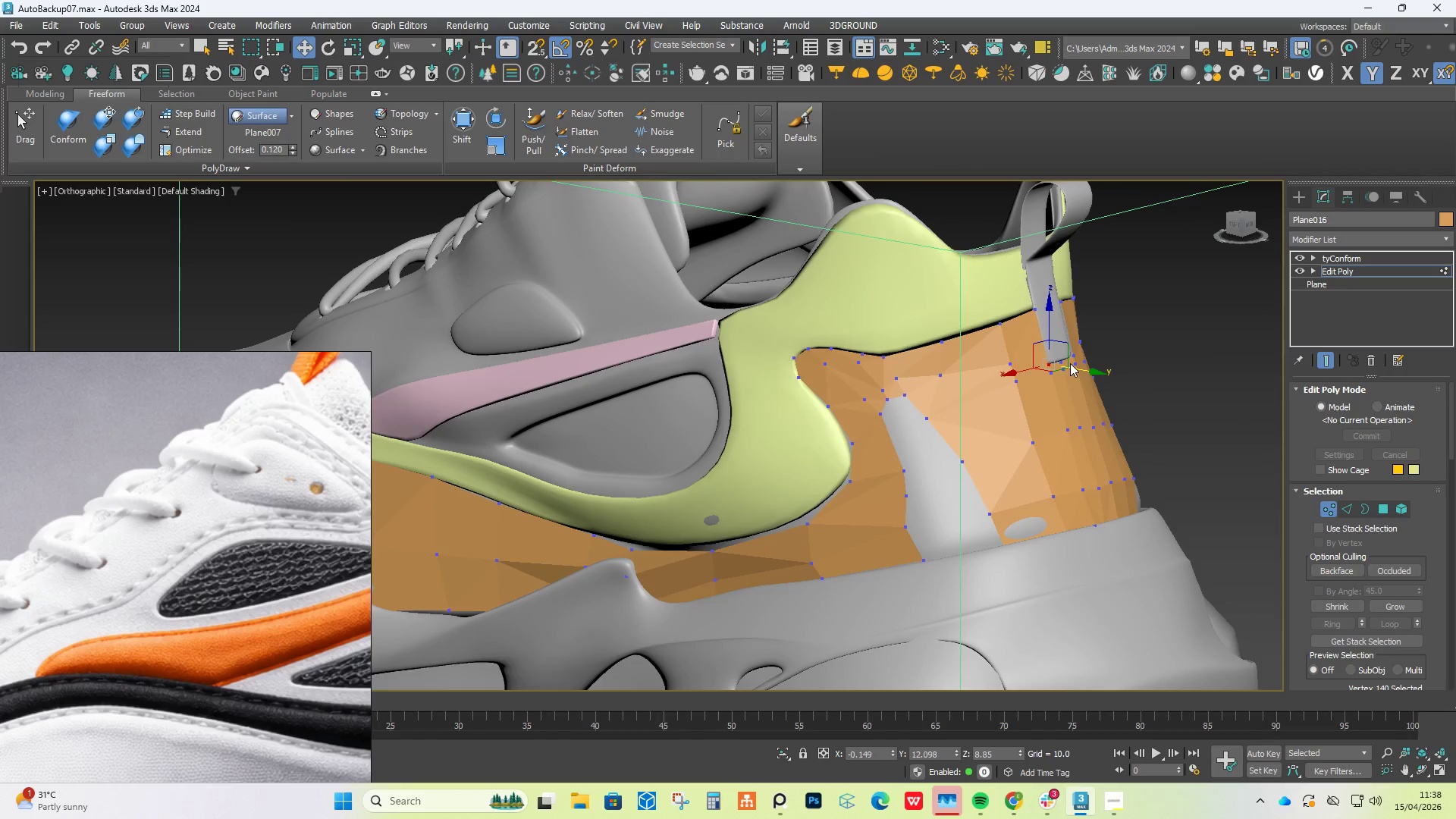 
hold_key(key=AltLeft, duration=1.33)
 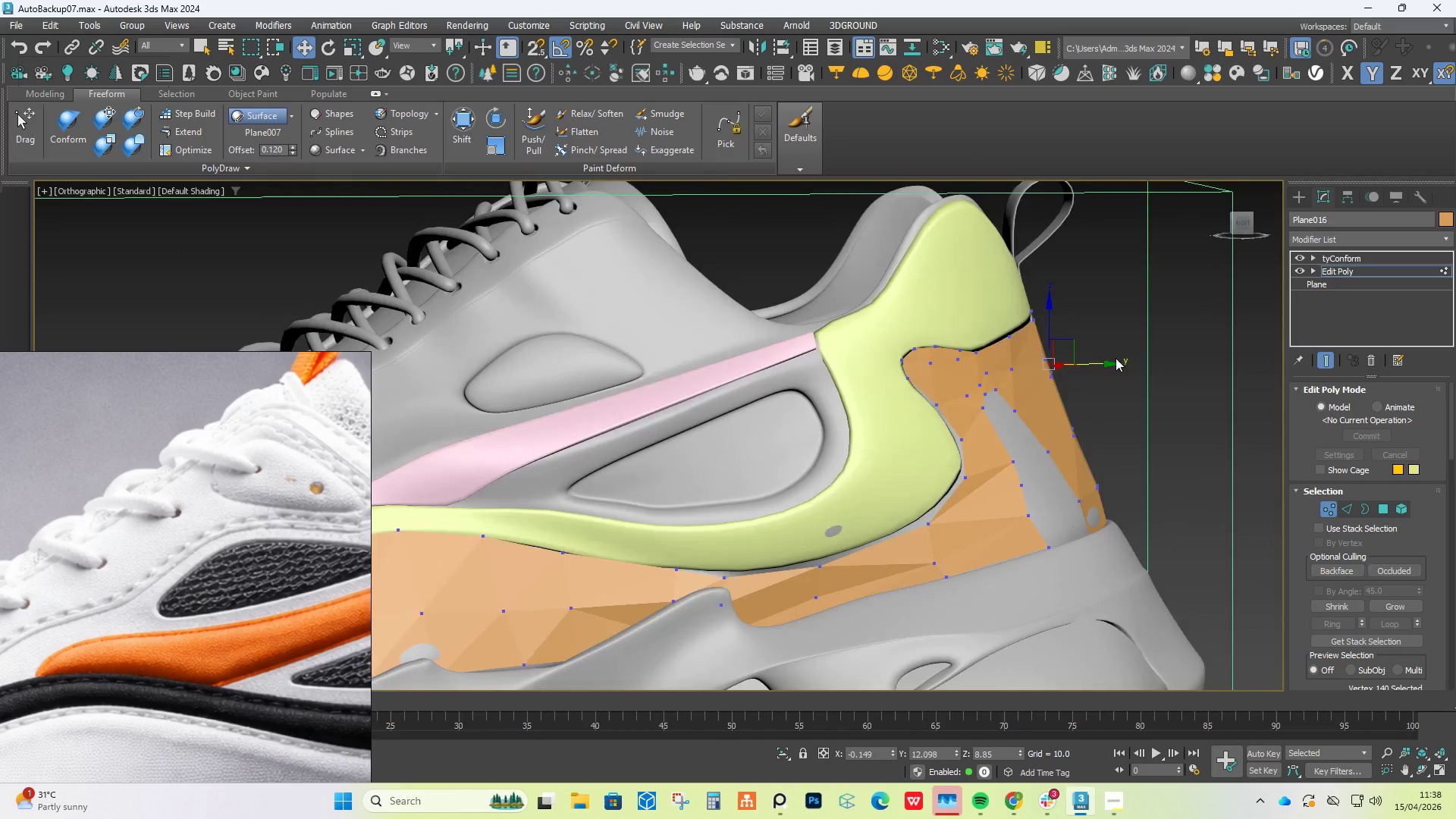 
scroll: coordinate [1070, 363], scroll_direction: down, amount: 6.0
 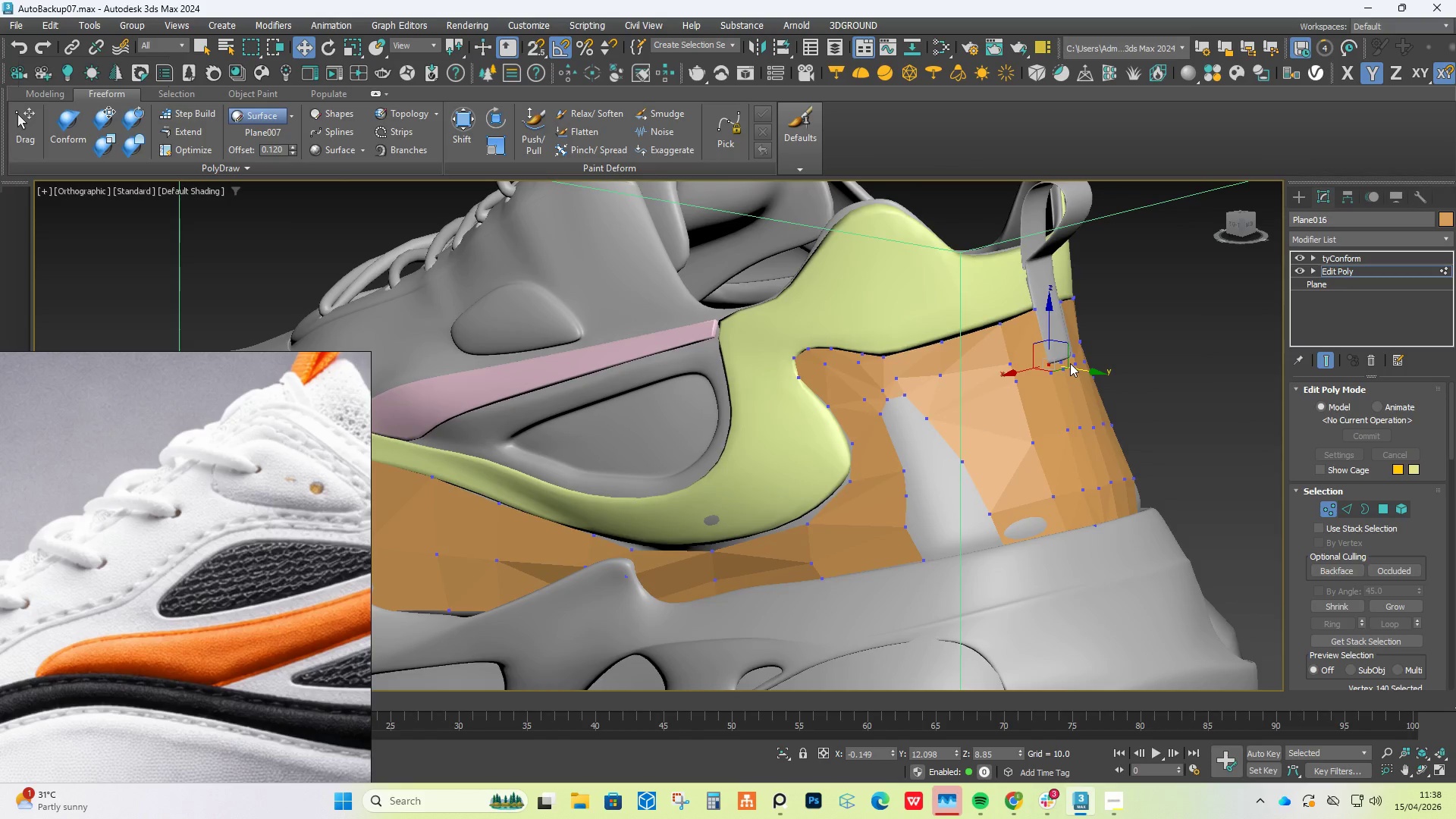 
scroll: coordinate [902, 457], scroll_direction: none, amount: 0.0
 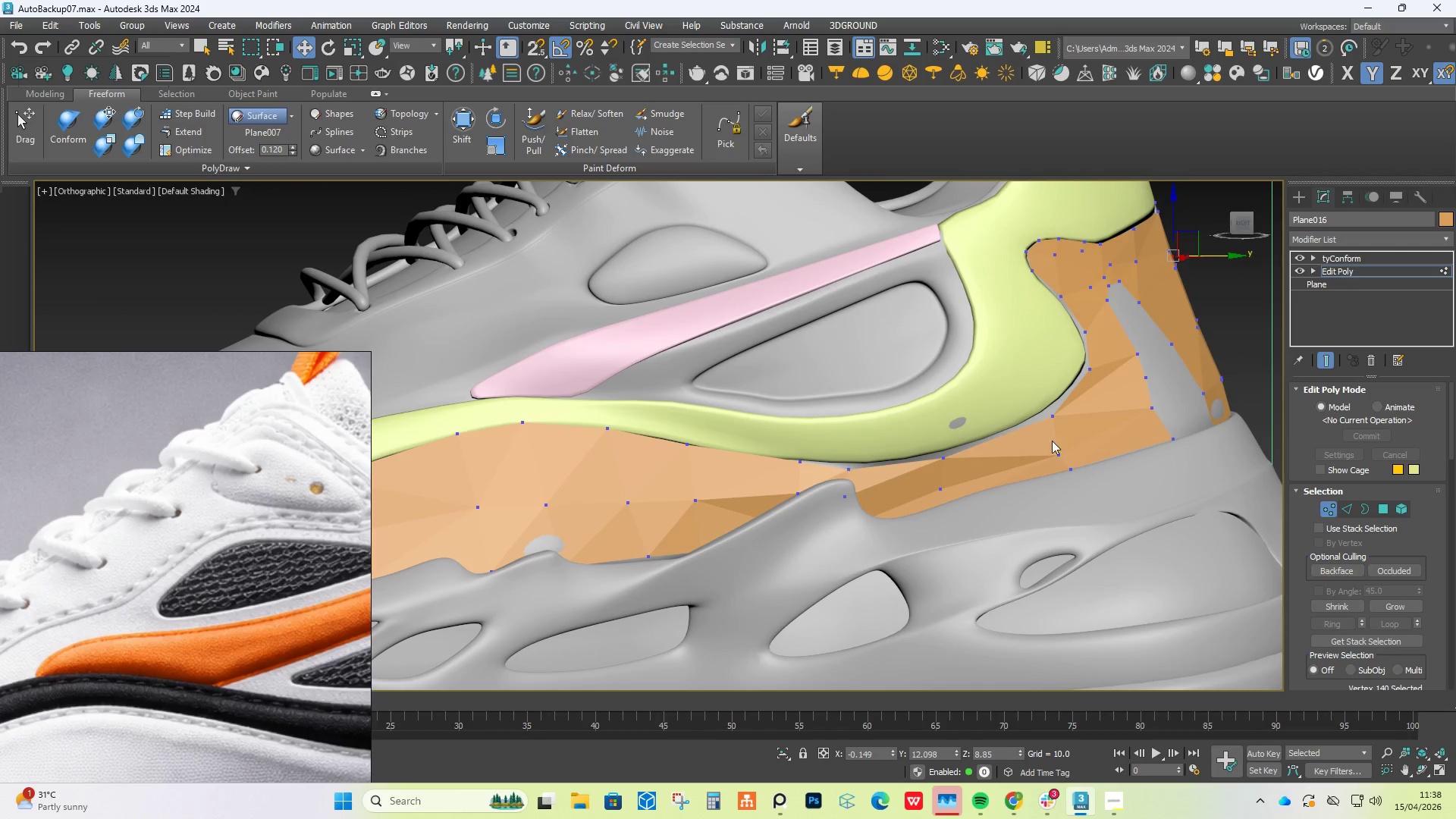 
scroll: coordinate [1081, 375], scroll_direction: up, amount: 1.0
 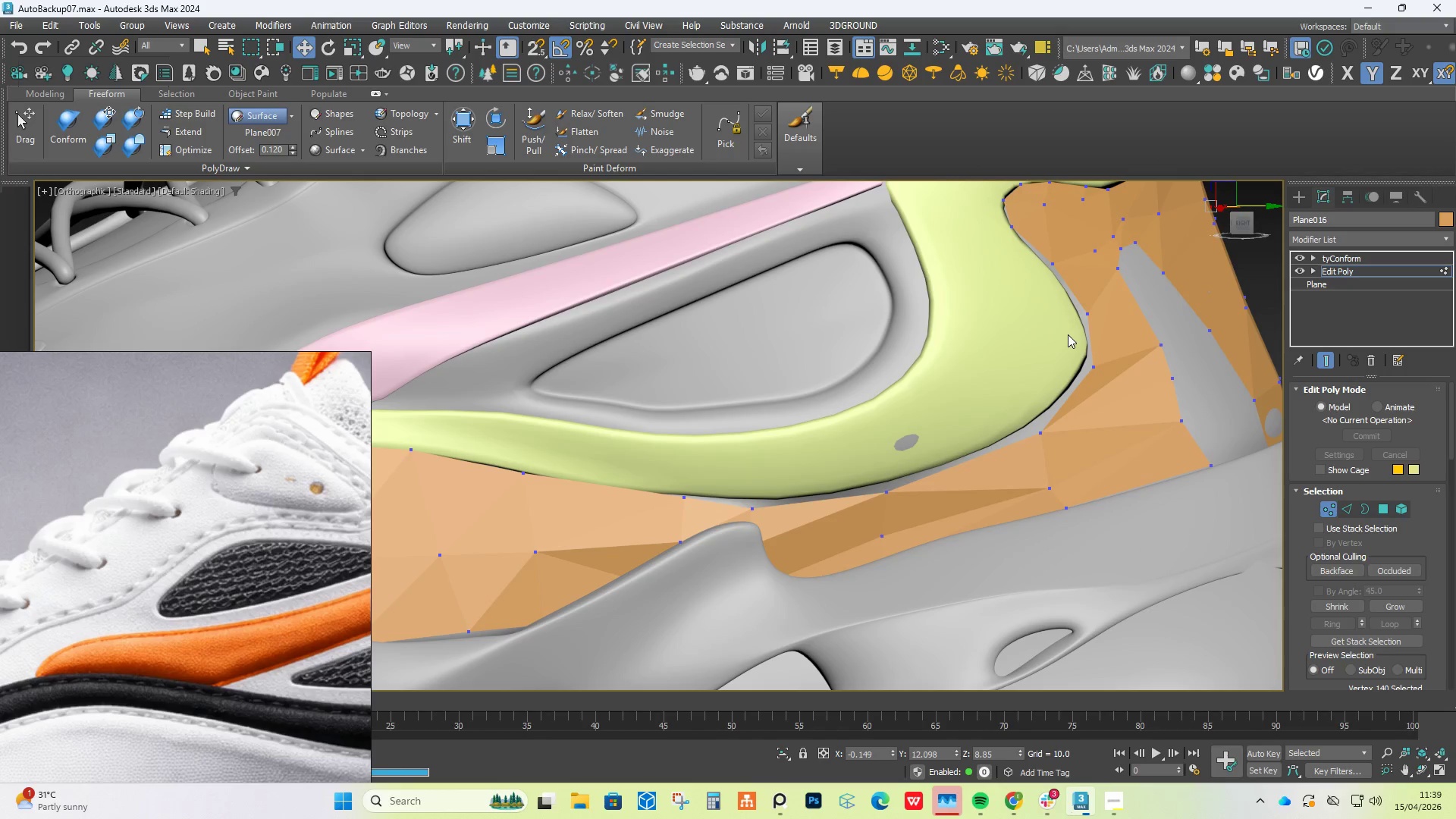 
left_click_drag(start_coordinate=[1039, 436], to_coordinate=[1033, 360])
 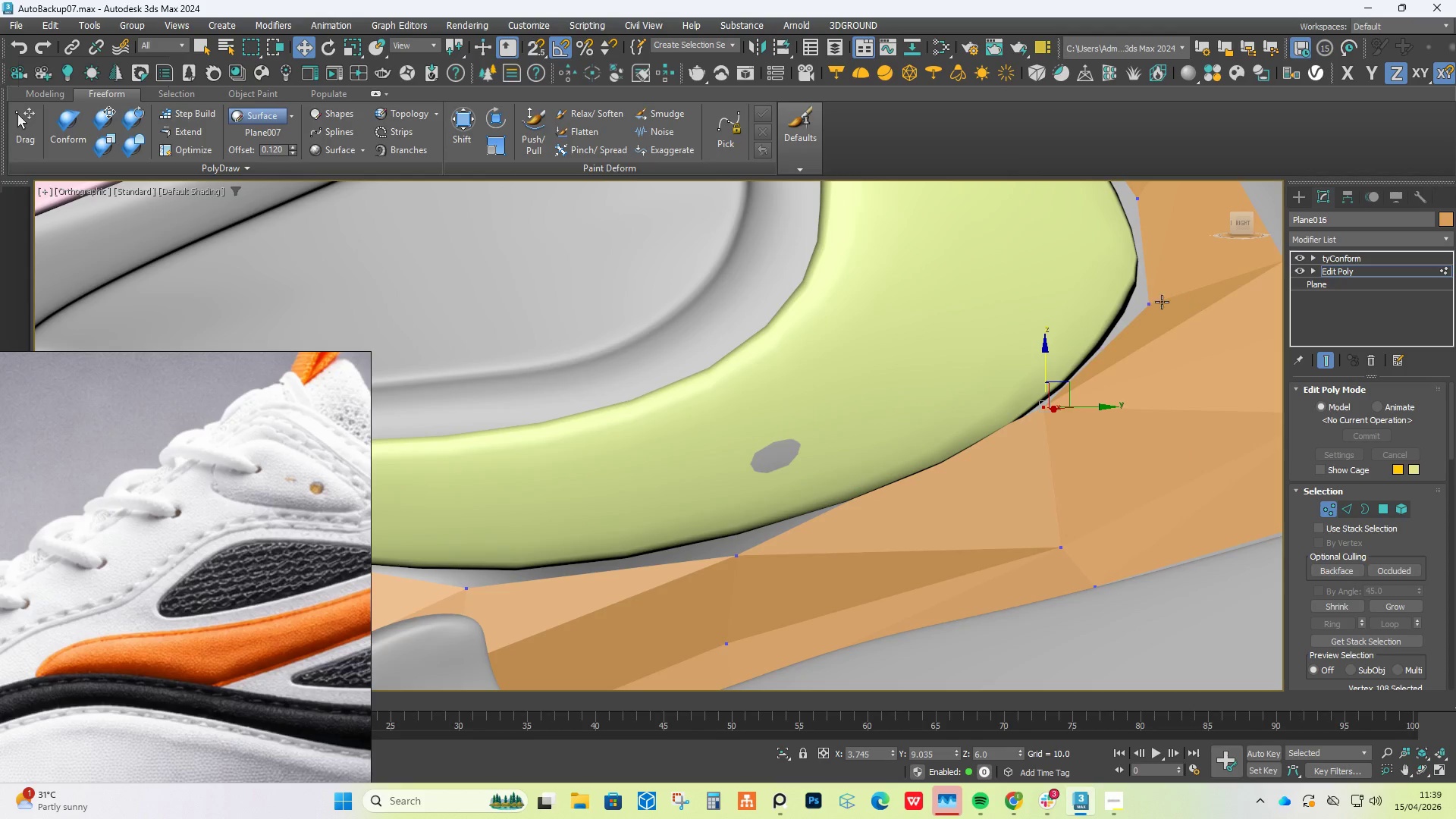 
scroll: coordinate [1037, 428], scroll_direction: up, amount: 2.0
 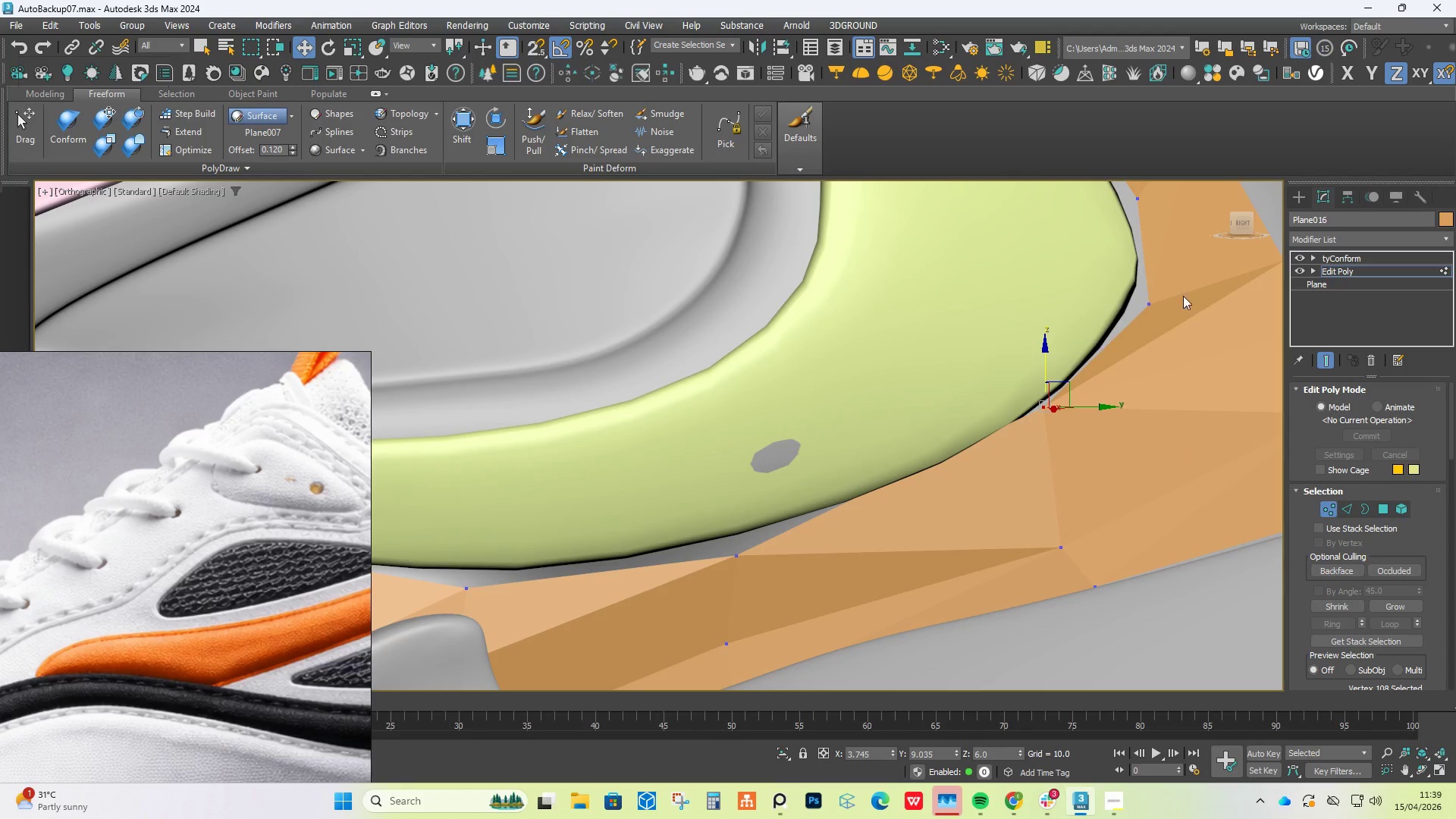 
left_click_drag(start_coordinate=[1178, 304], to_coordinate=[1161, 306])
 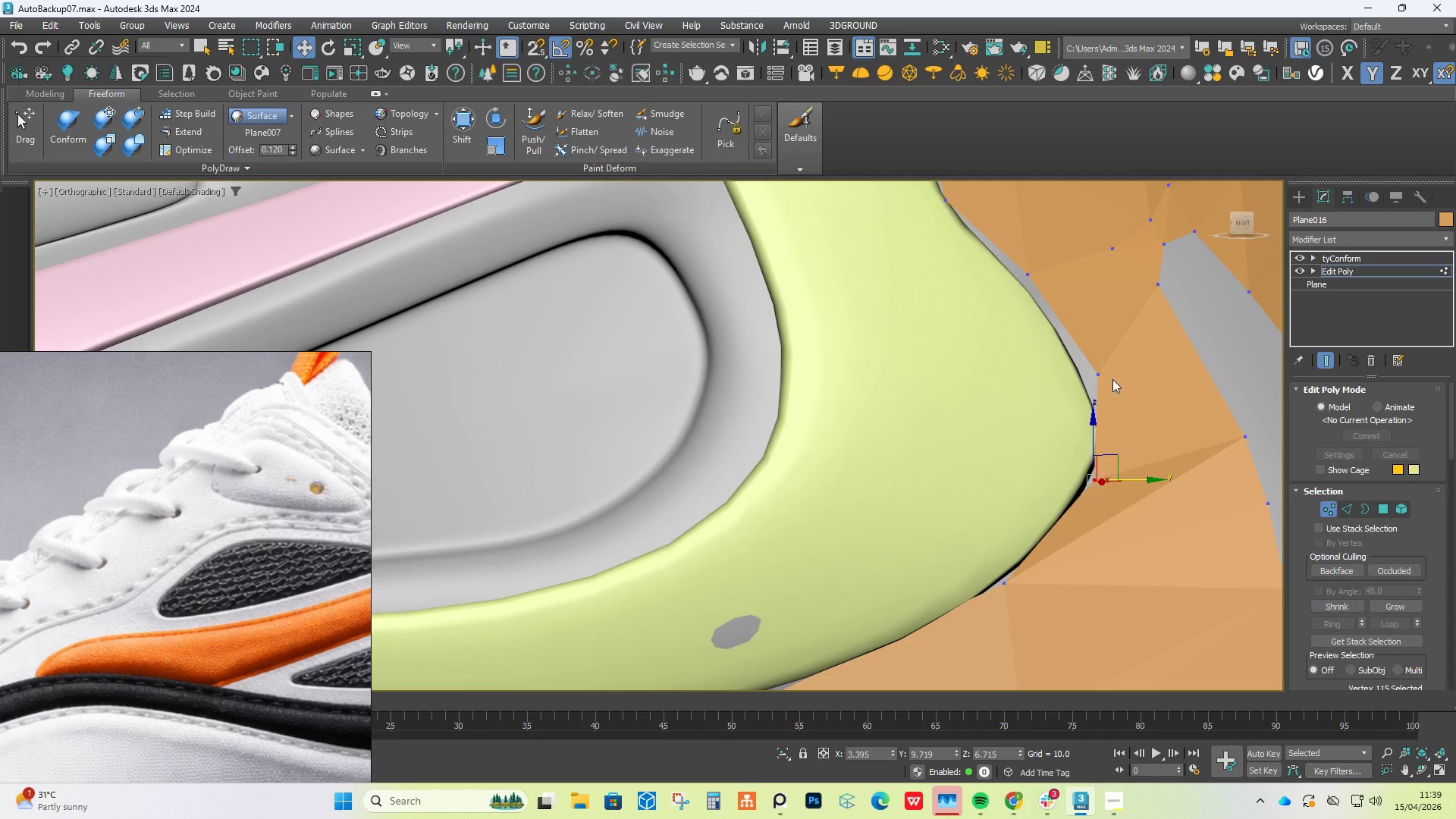 
left_click([1106, 375])
 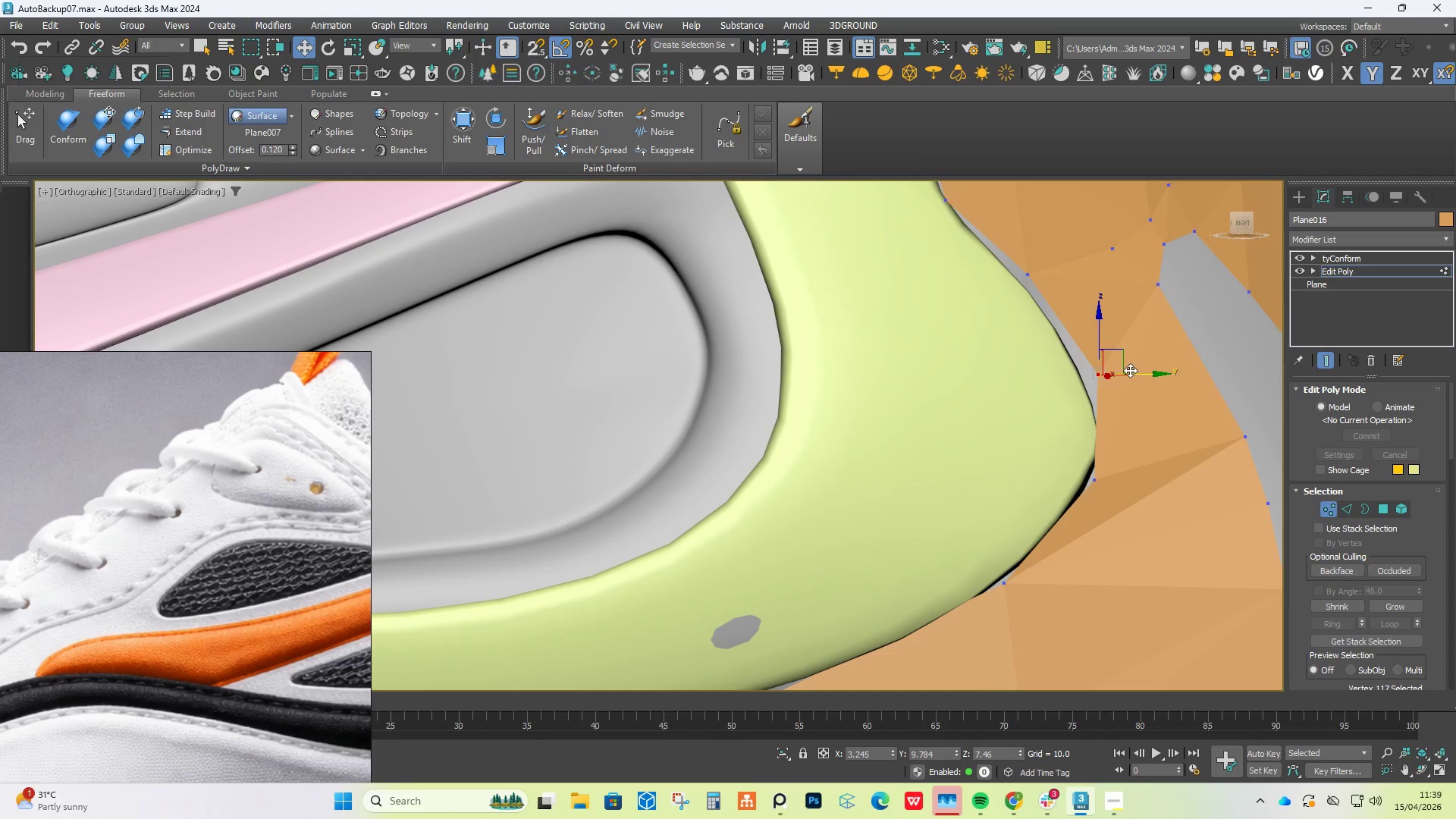 
left_click_drag(start_coordinate=[1130, 372], to_coordinate=[1116, 380])
 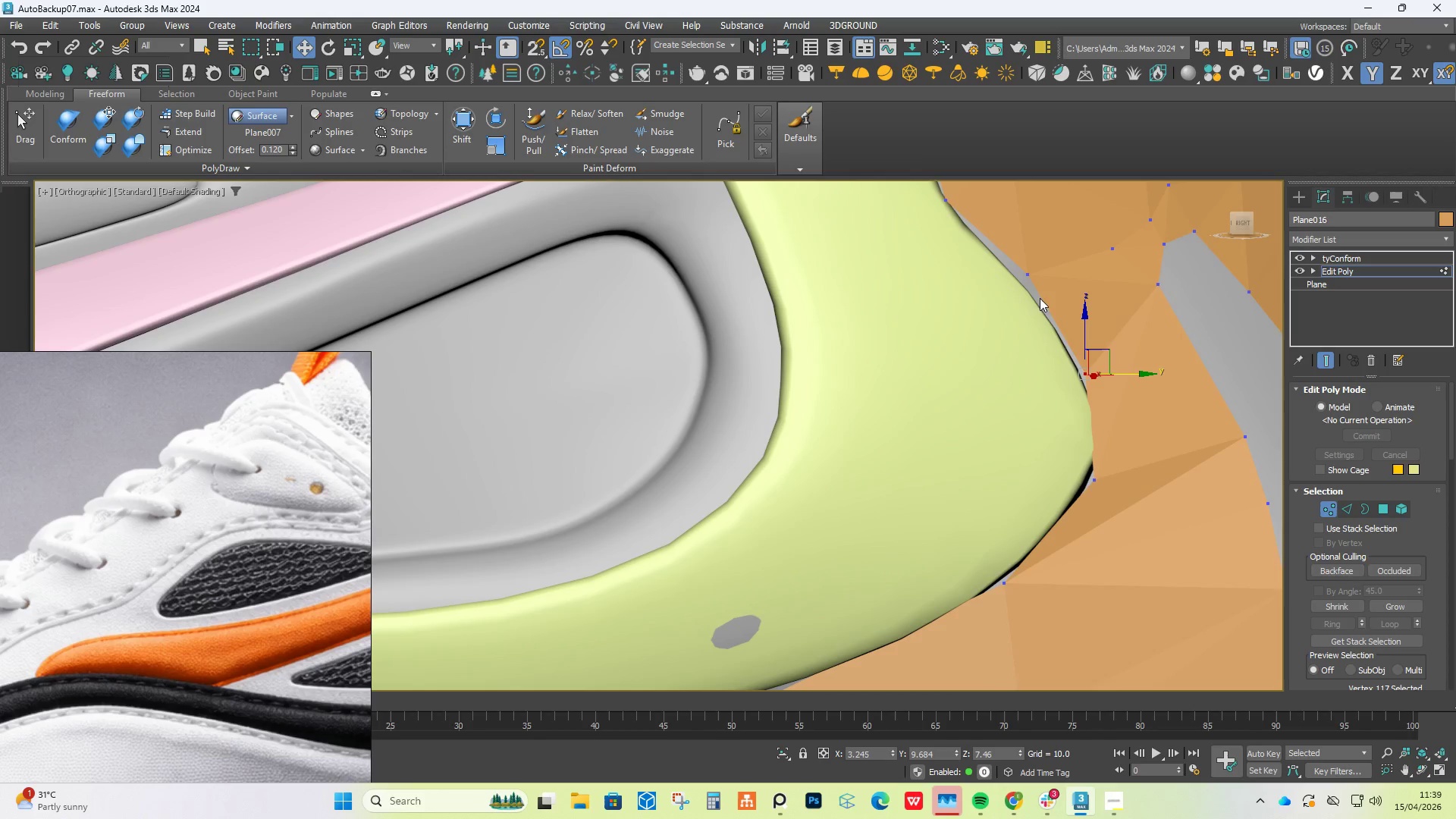 
left_click([1037, 268])
 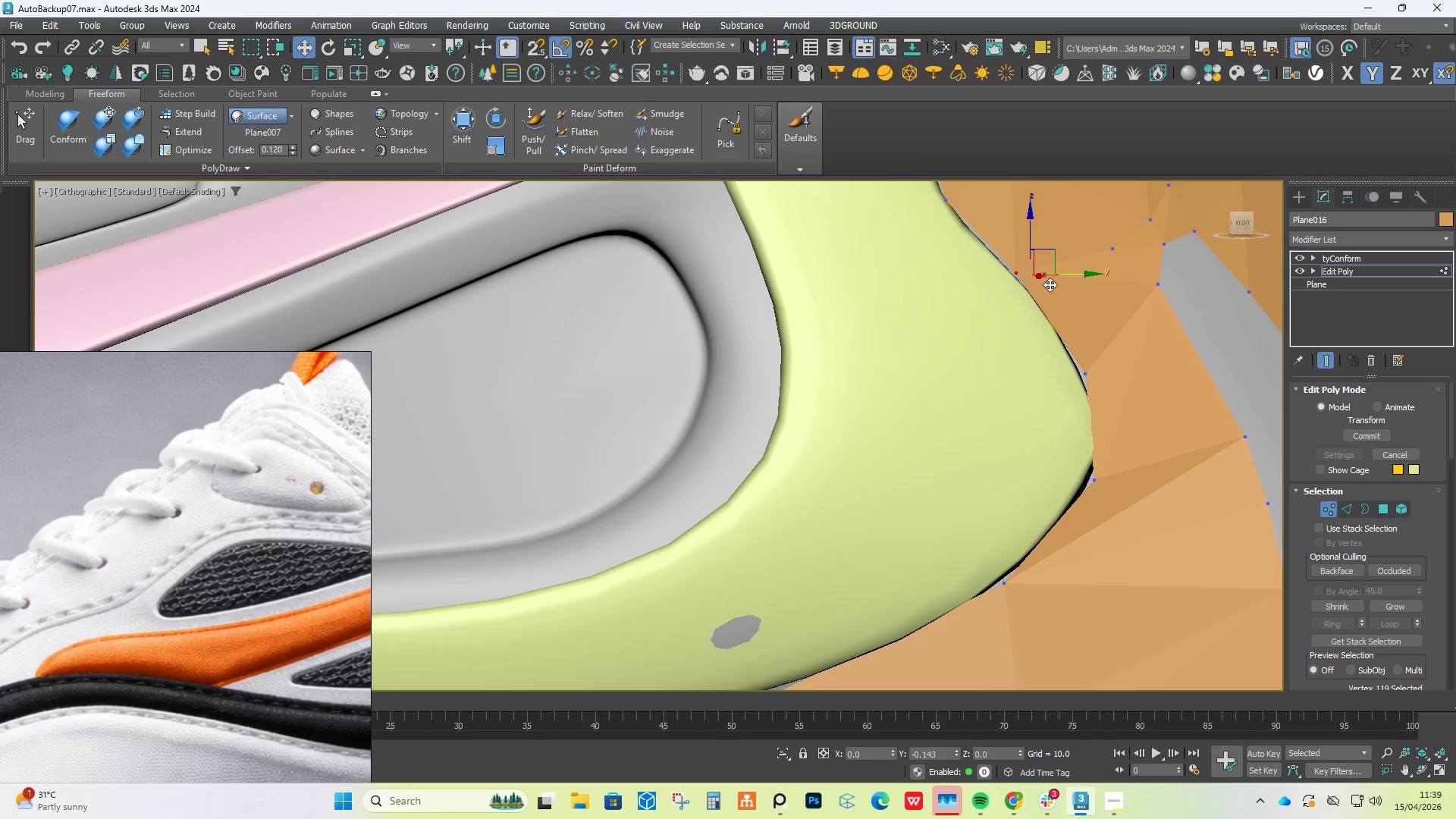 
scroll: coordinate [1109, 372], scroll_direction: down, amount: 2.0
 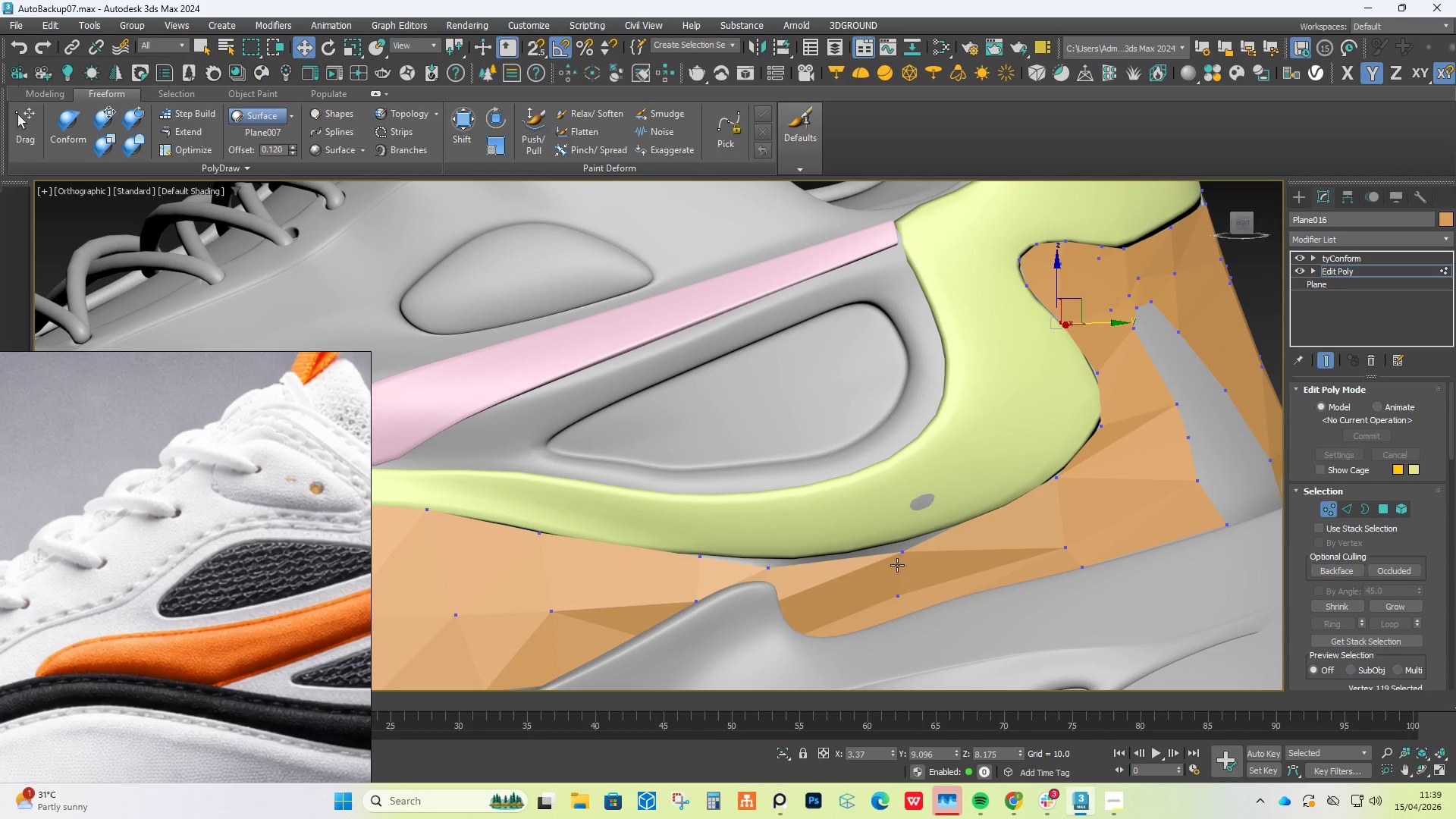 
left_click([903, 554])
 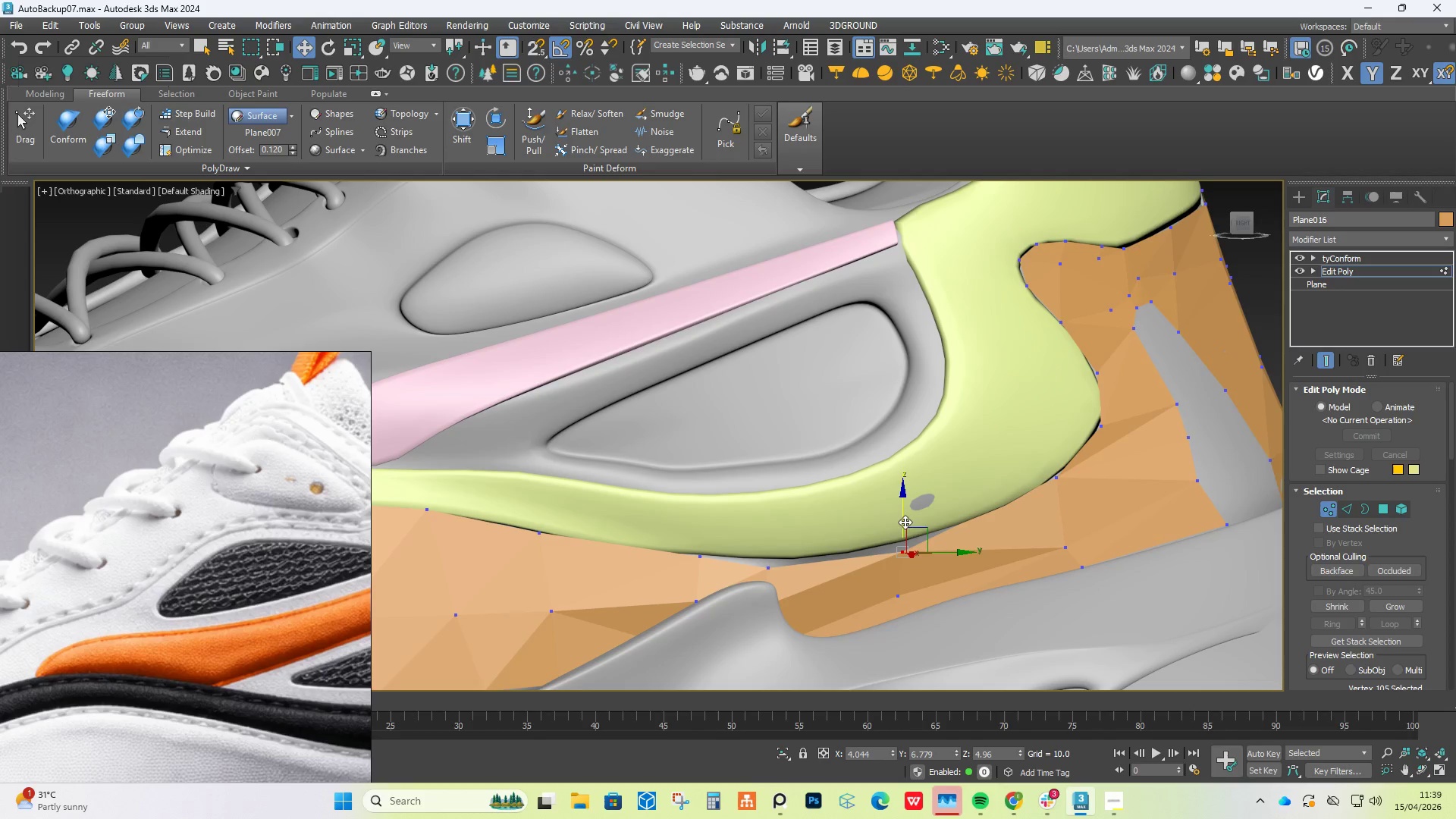 
left_click_drag(start_coordinate=[905, 519], to_coordinate=[902, 508])
 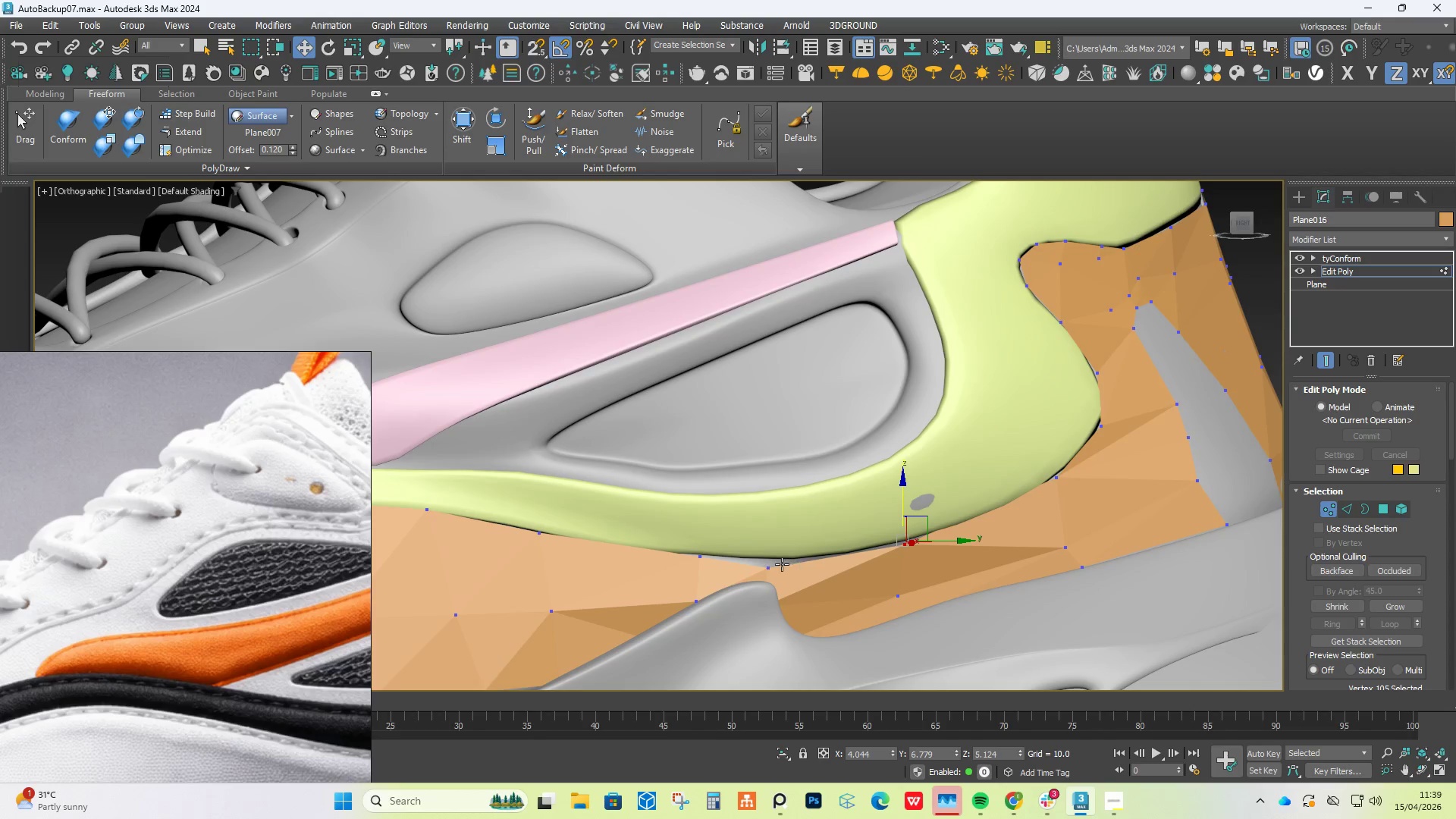 
left_click([776, 565])
 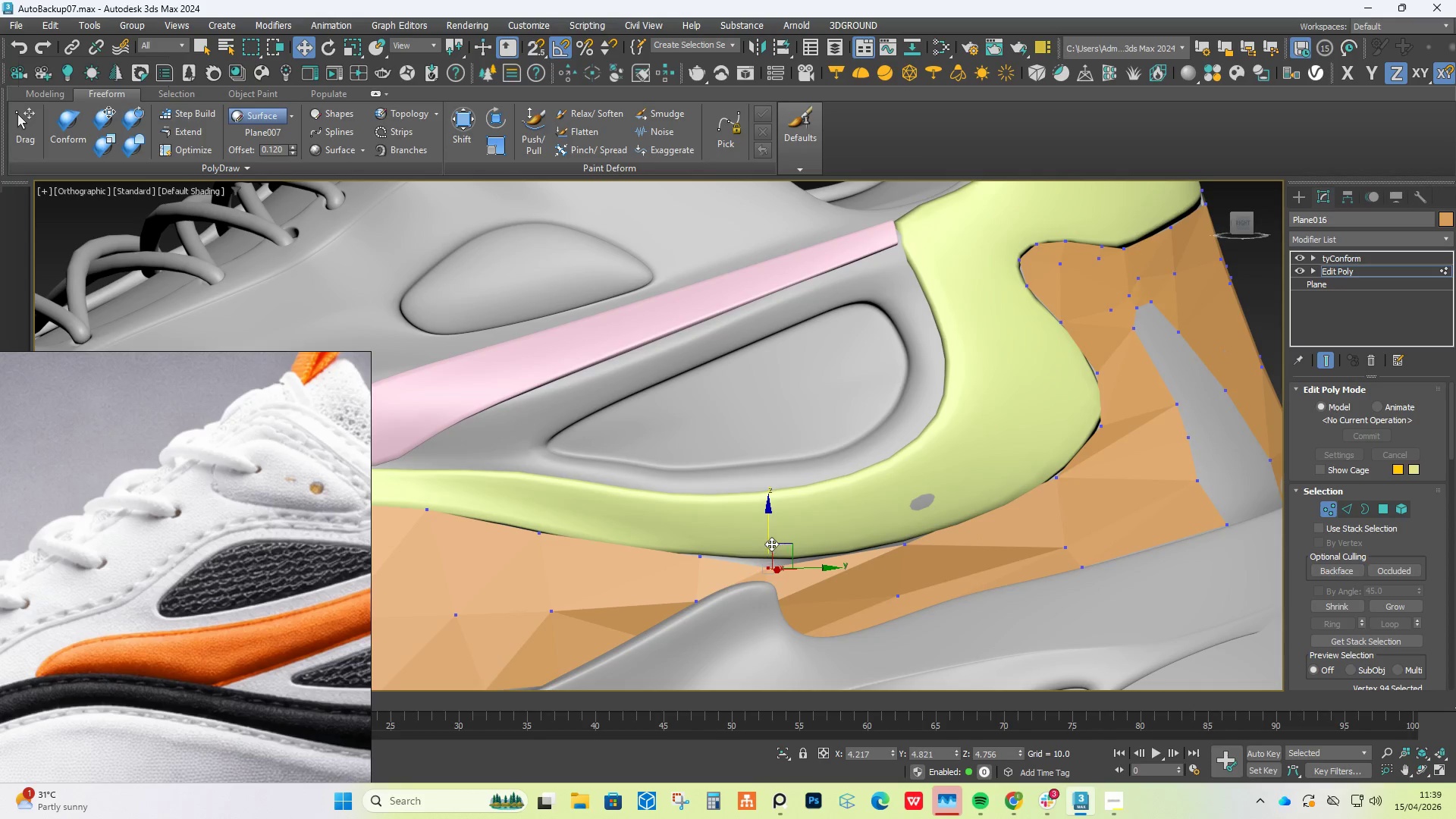 
left_click_drag(start_coordinate=[770, 540], to_coordinate=[770, 529])
 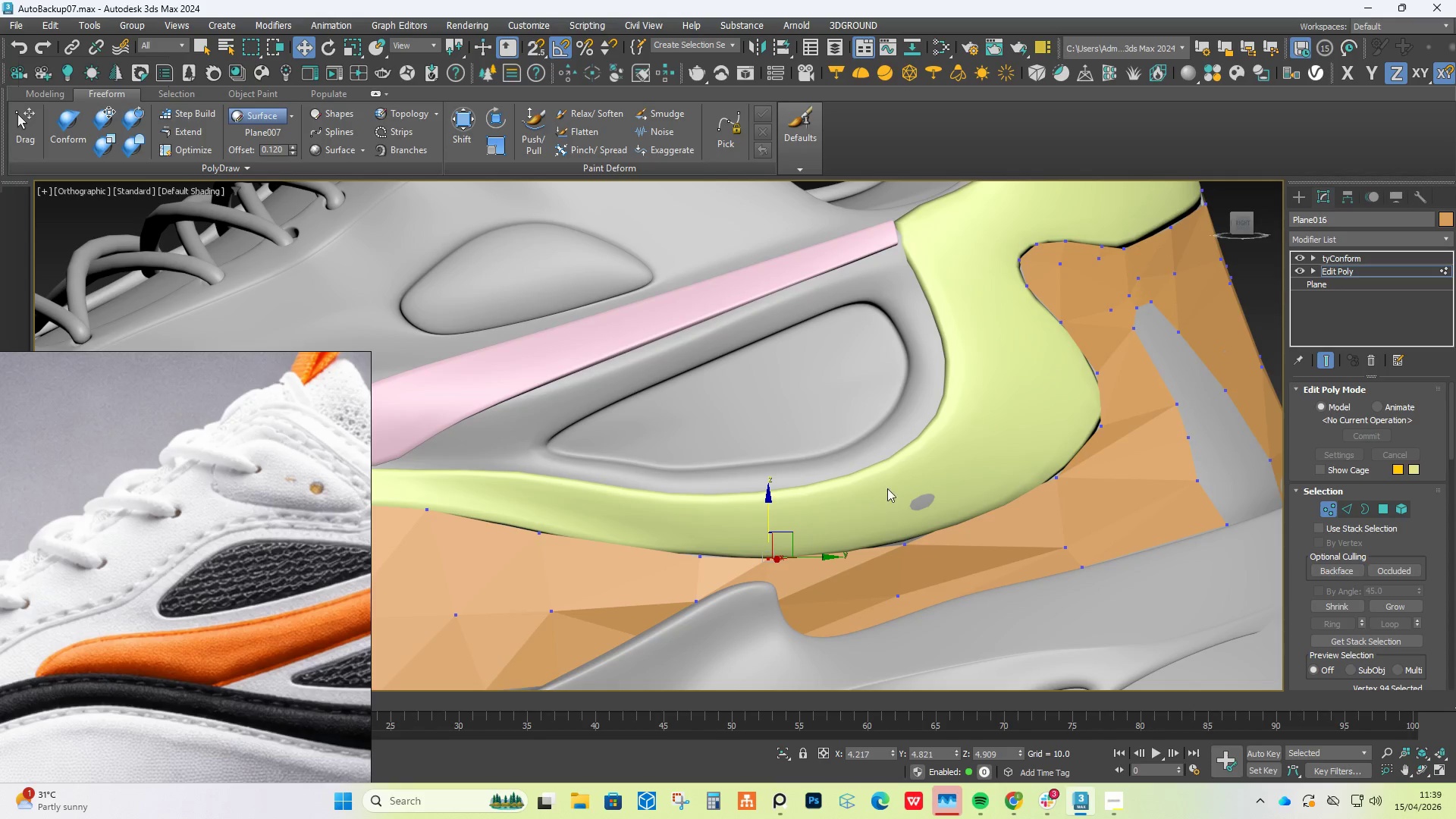 
hold_key(key=AltLeft, duration=0.55)
 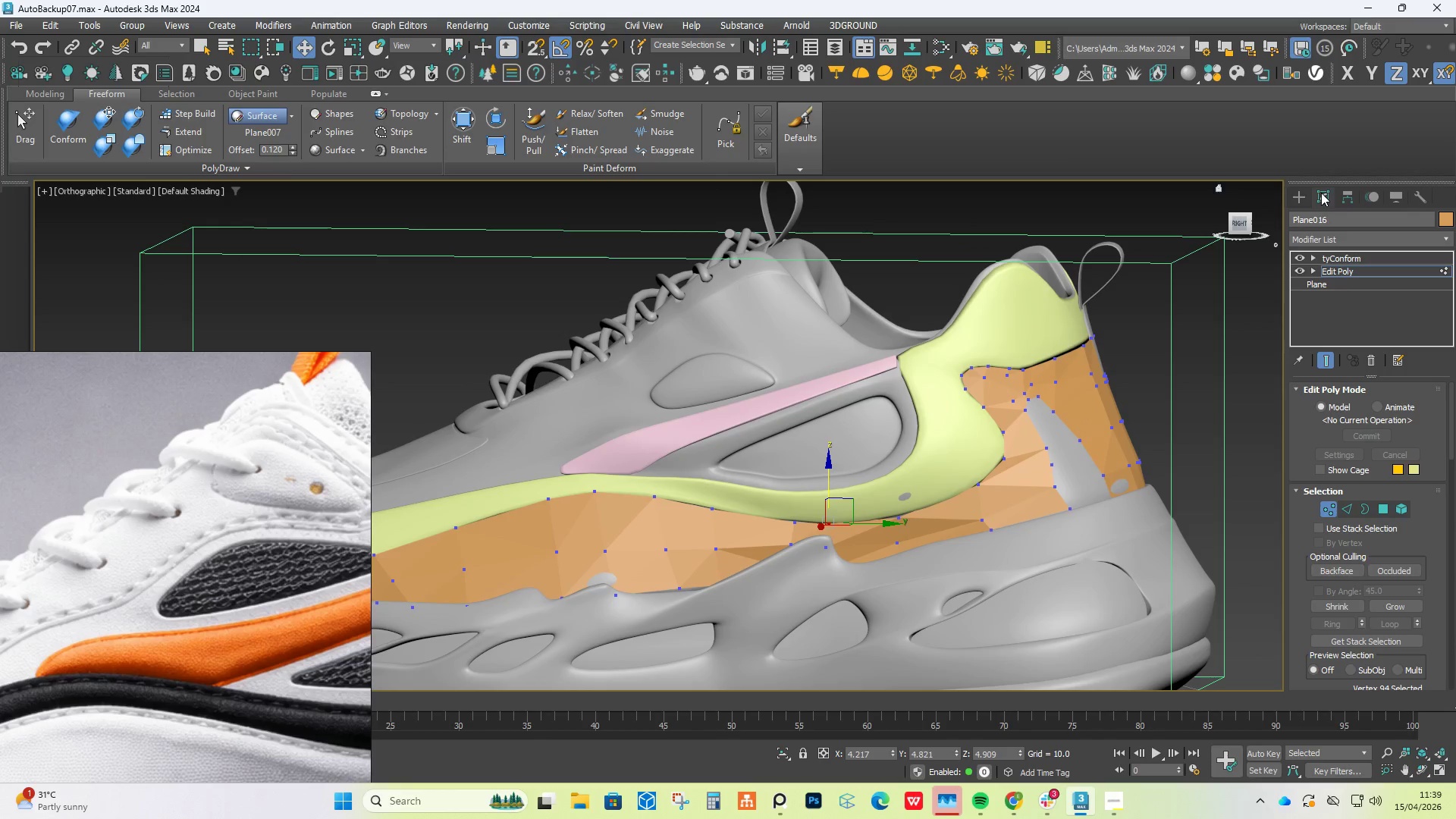 
scroll: coordinate [890, 488], scroll_direction: down, amount: 2.0
 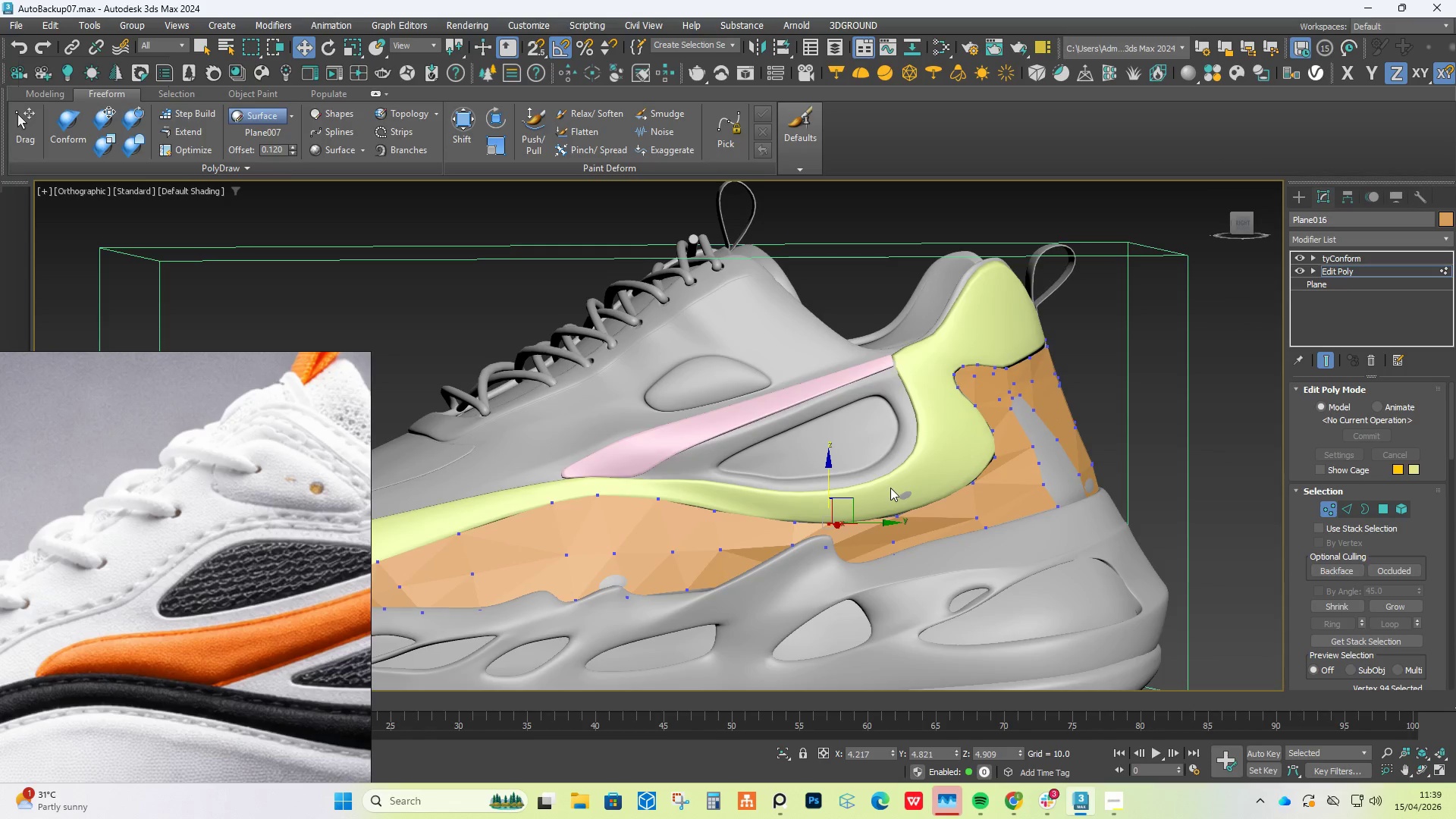 
left_click([1304, 195])
 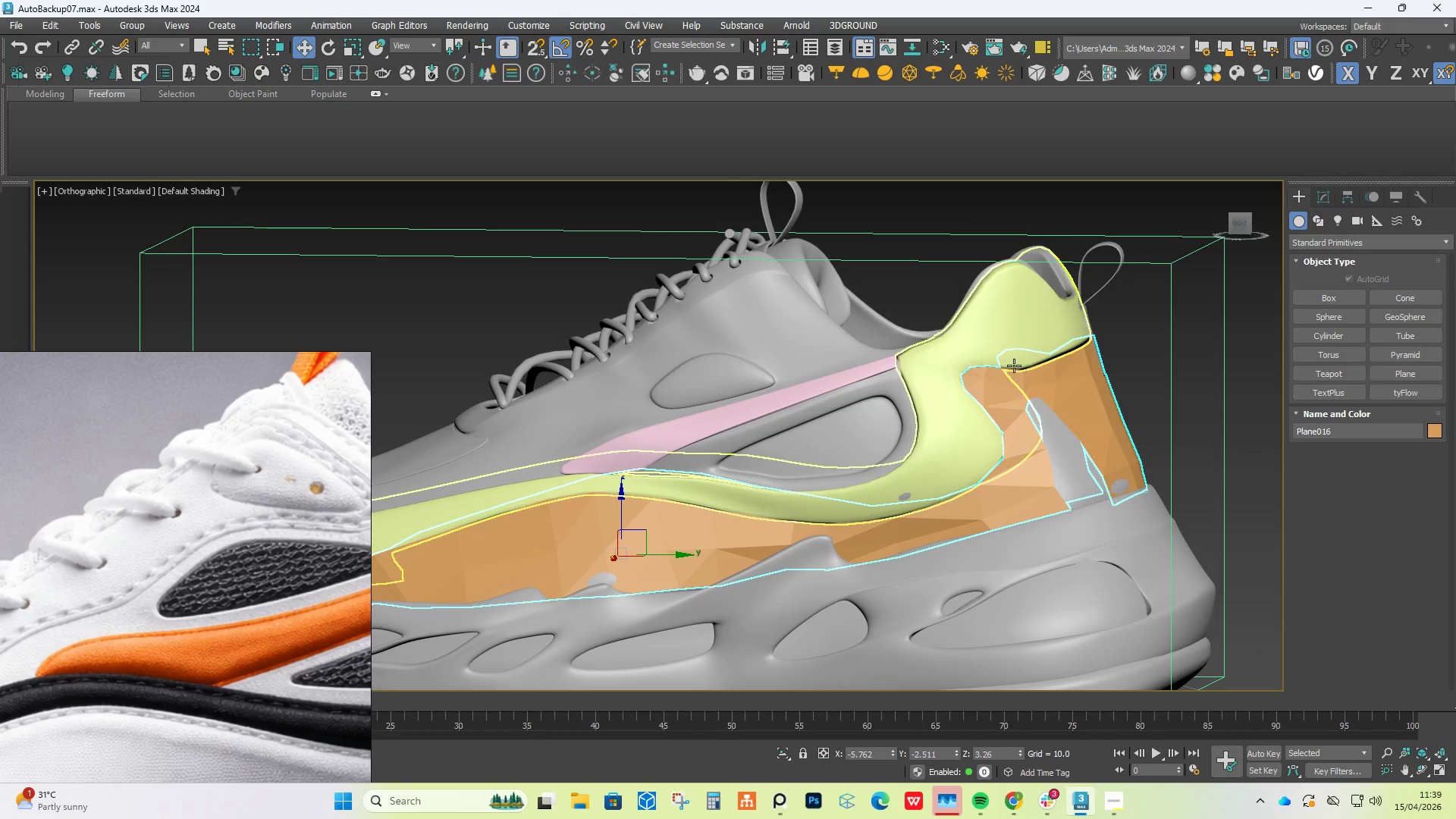 
left_click([1003, 344])
 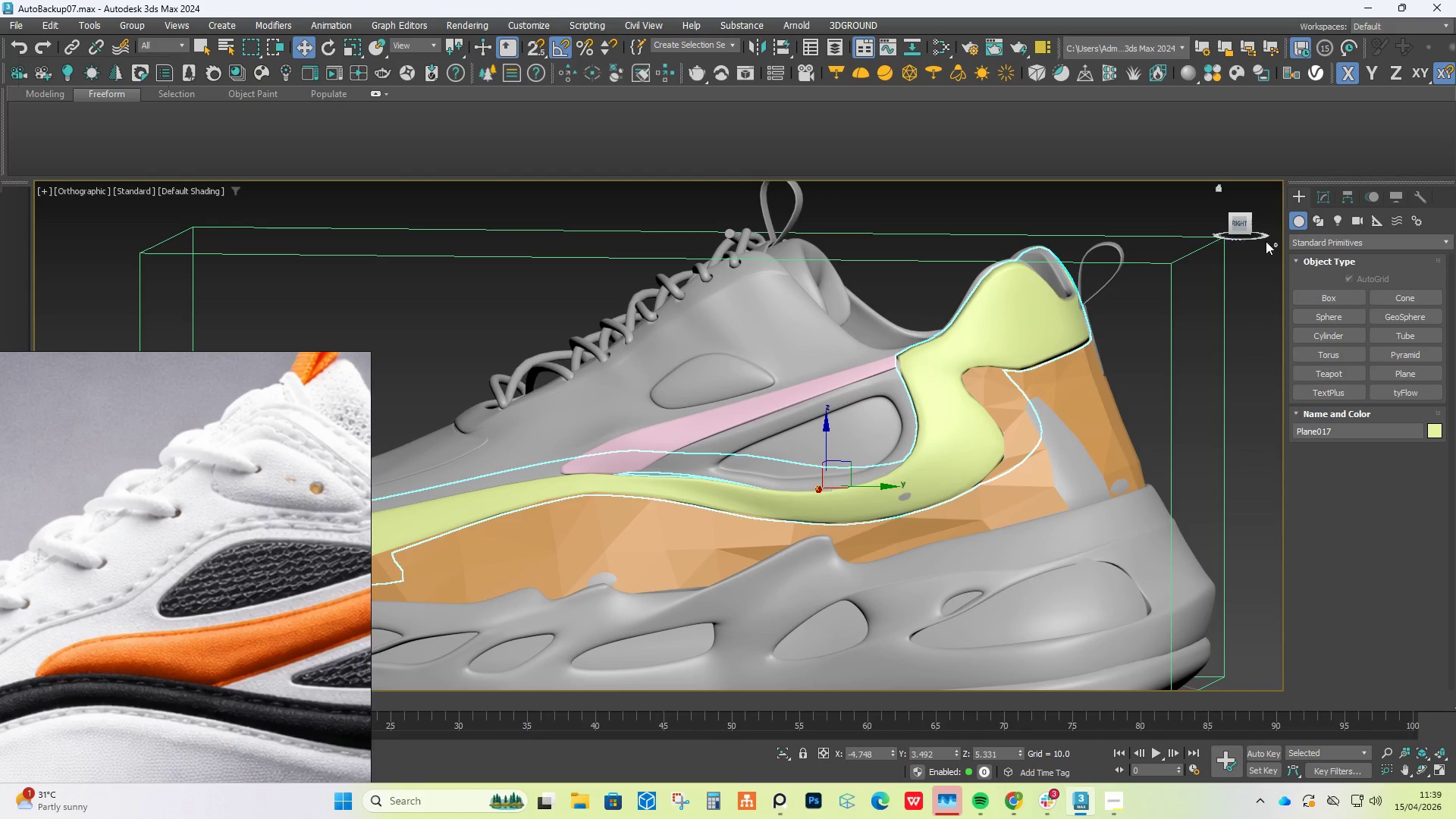 
left_click([1331, 191])
 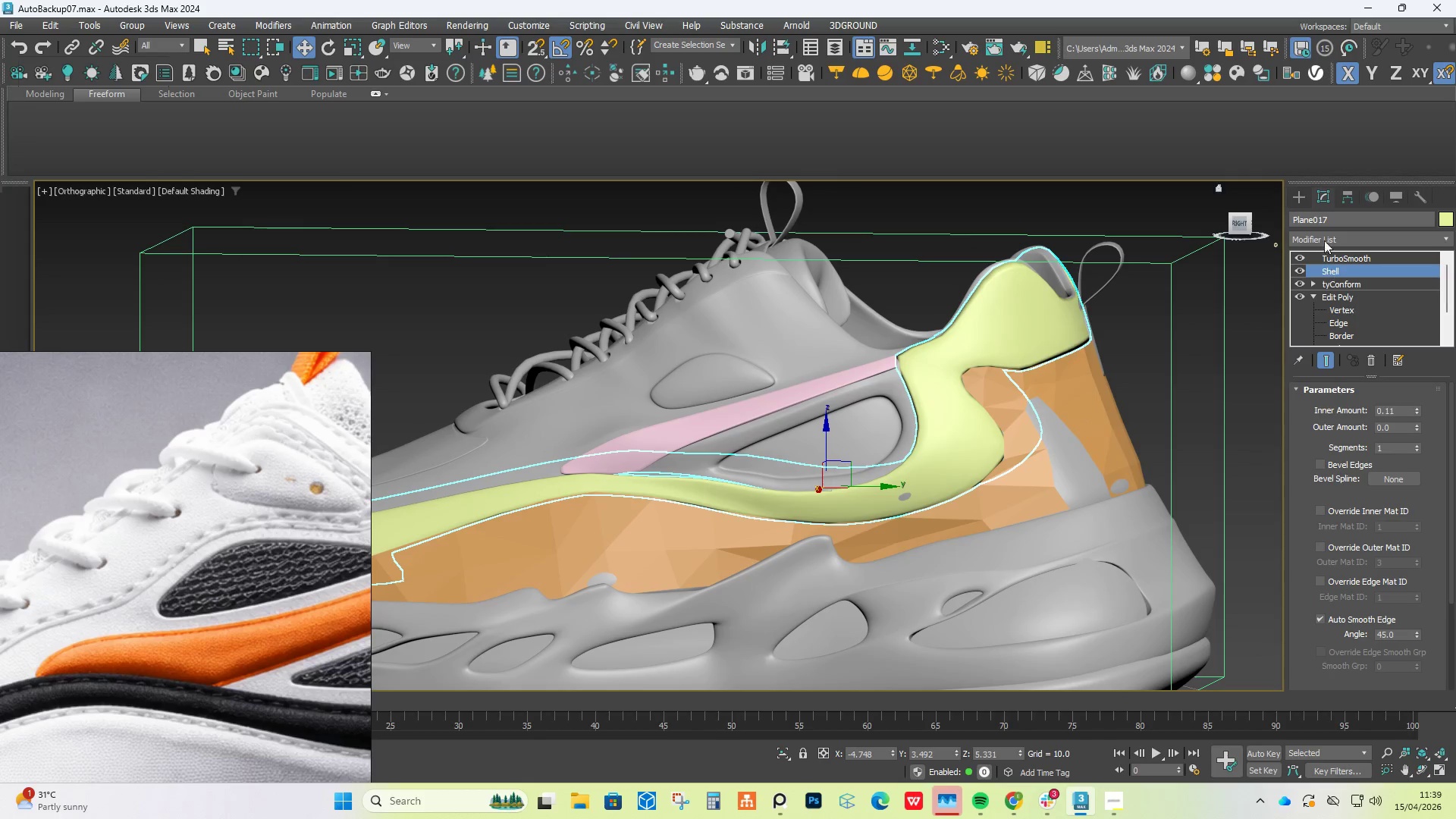 
left_click([1324, 236])
 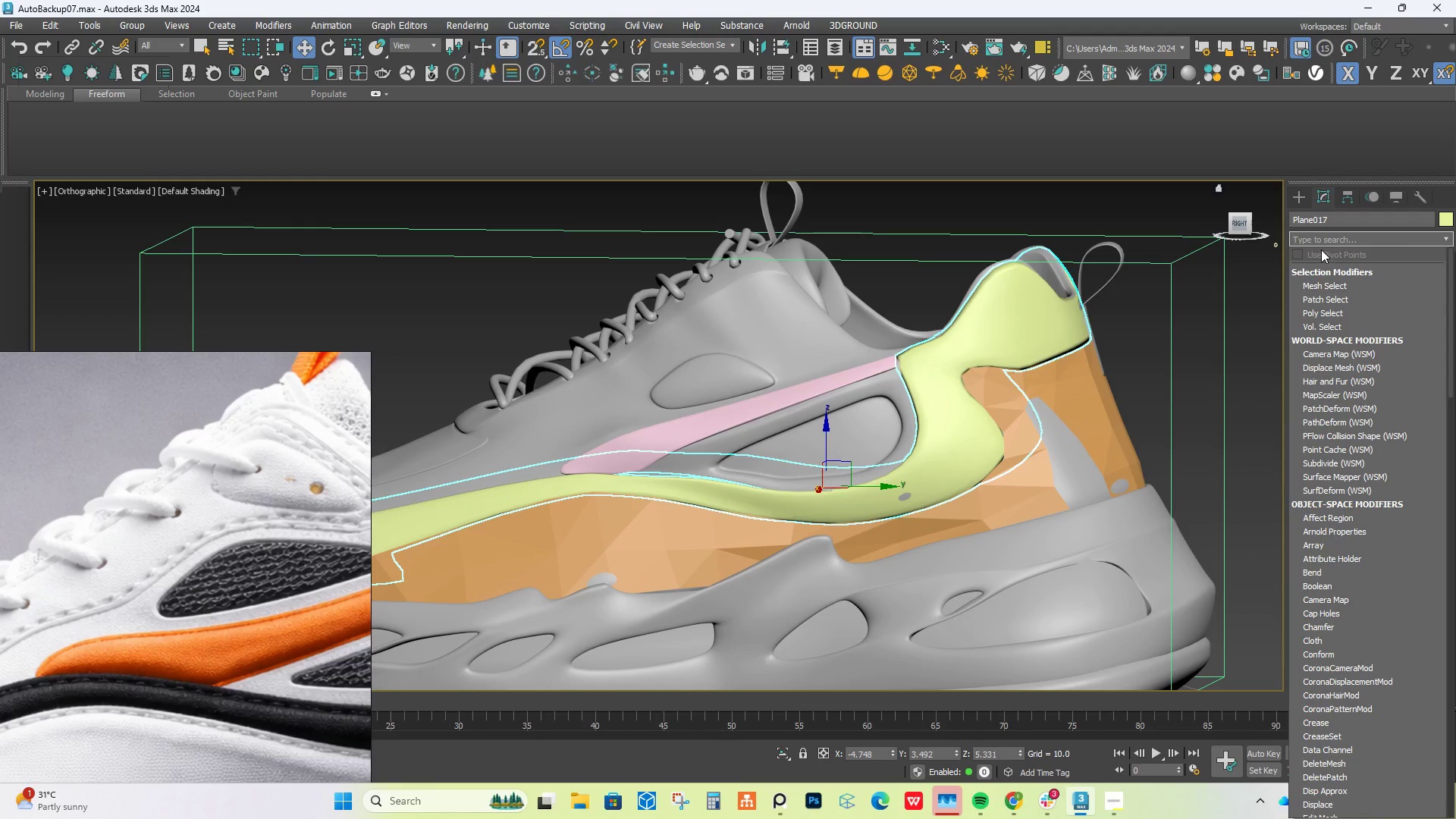 
type(ed)
 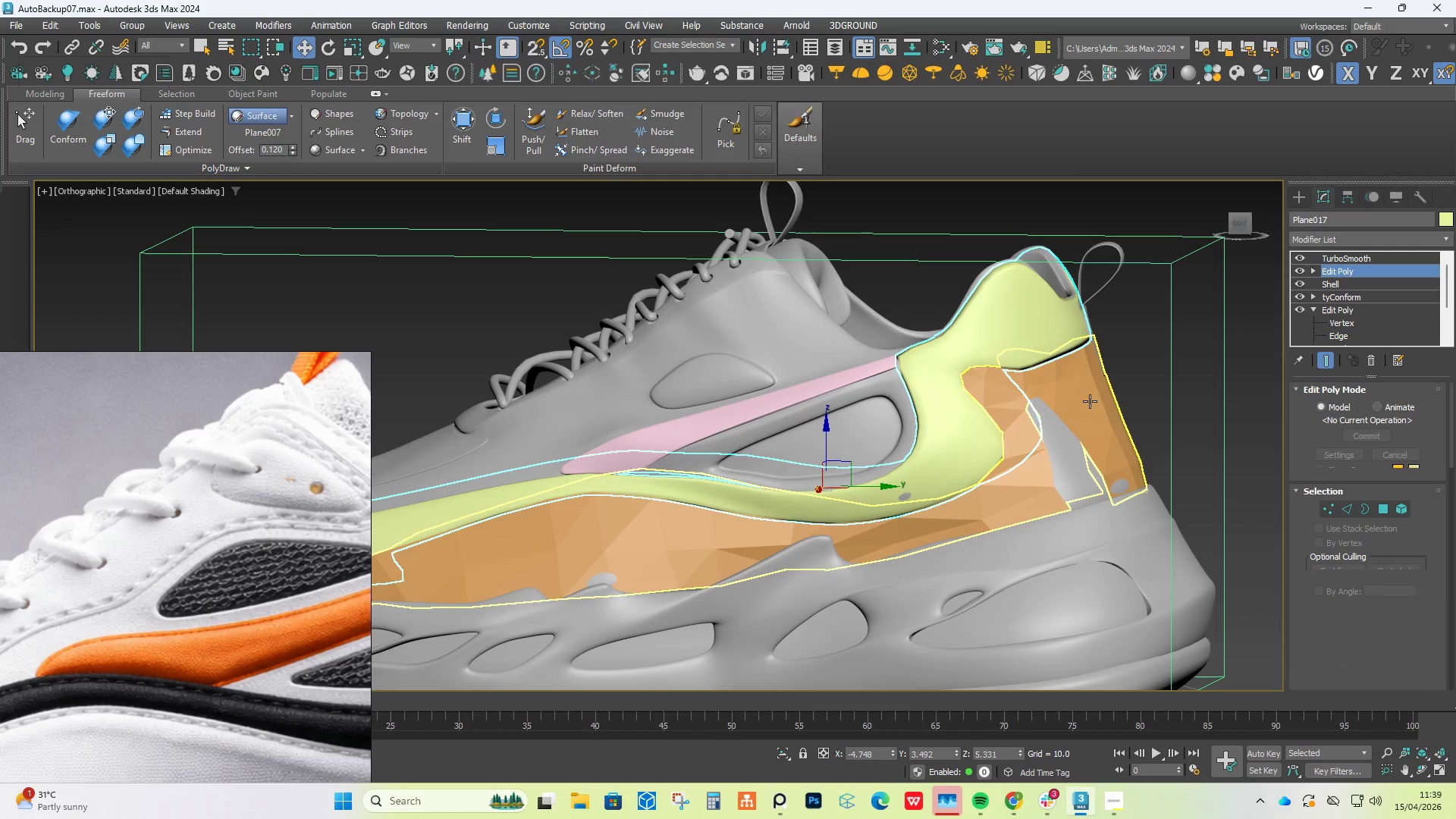 
scroll: coordinate [936, 387], scroll_direction: up, amount: 2.0
 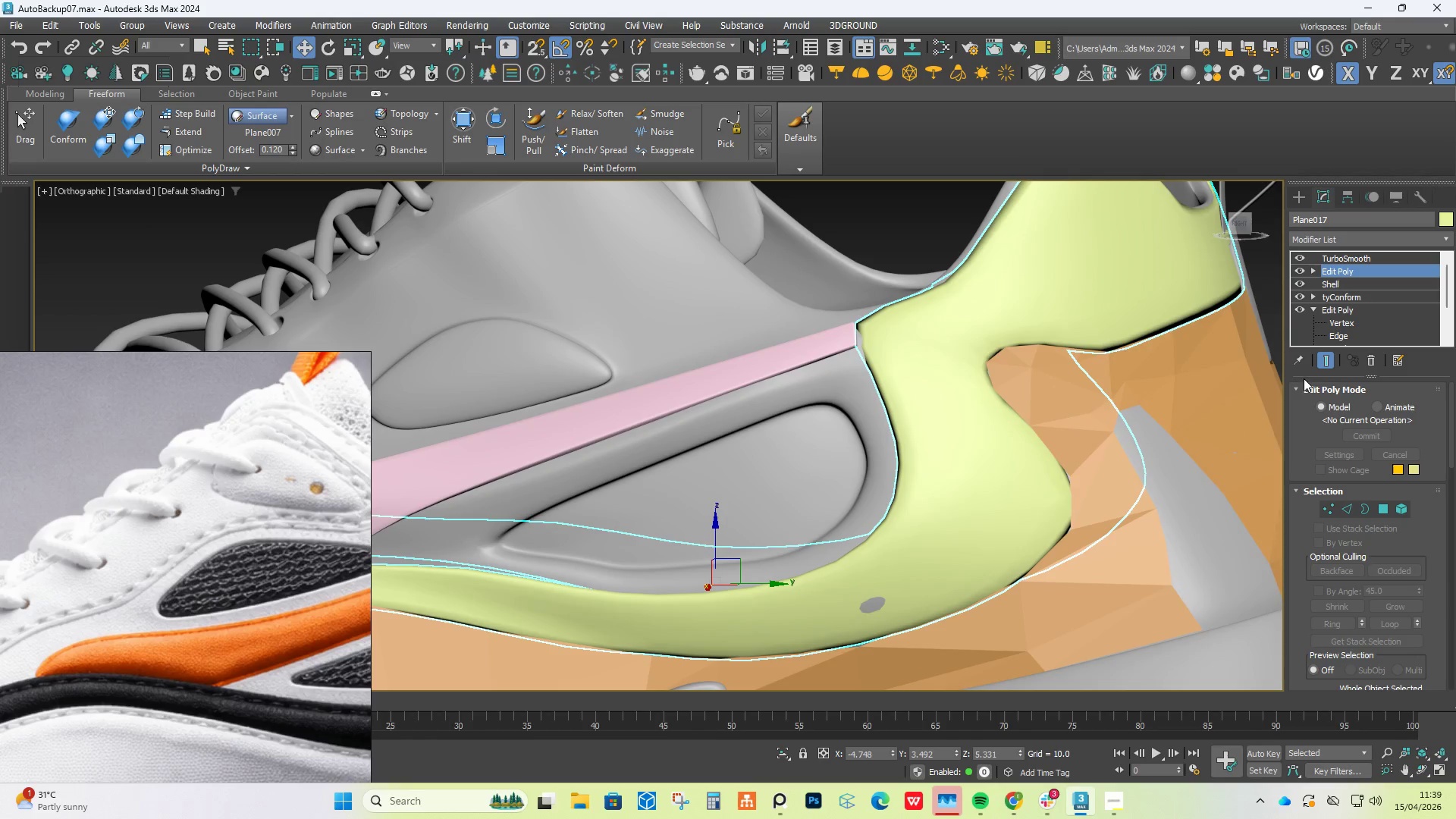 
left_click([1327, 362])
 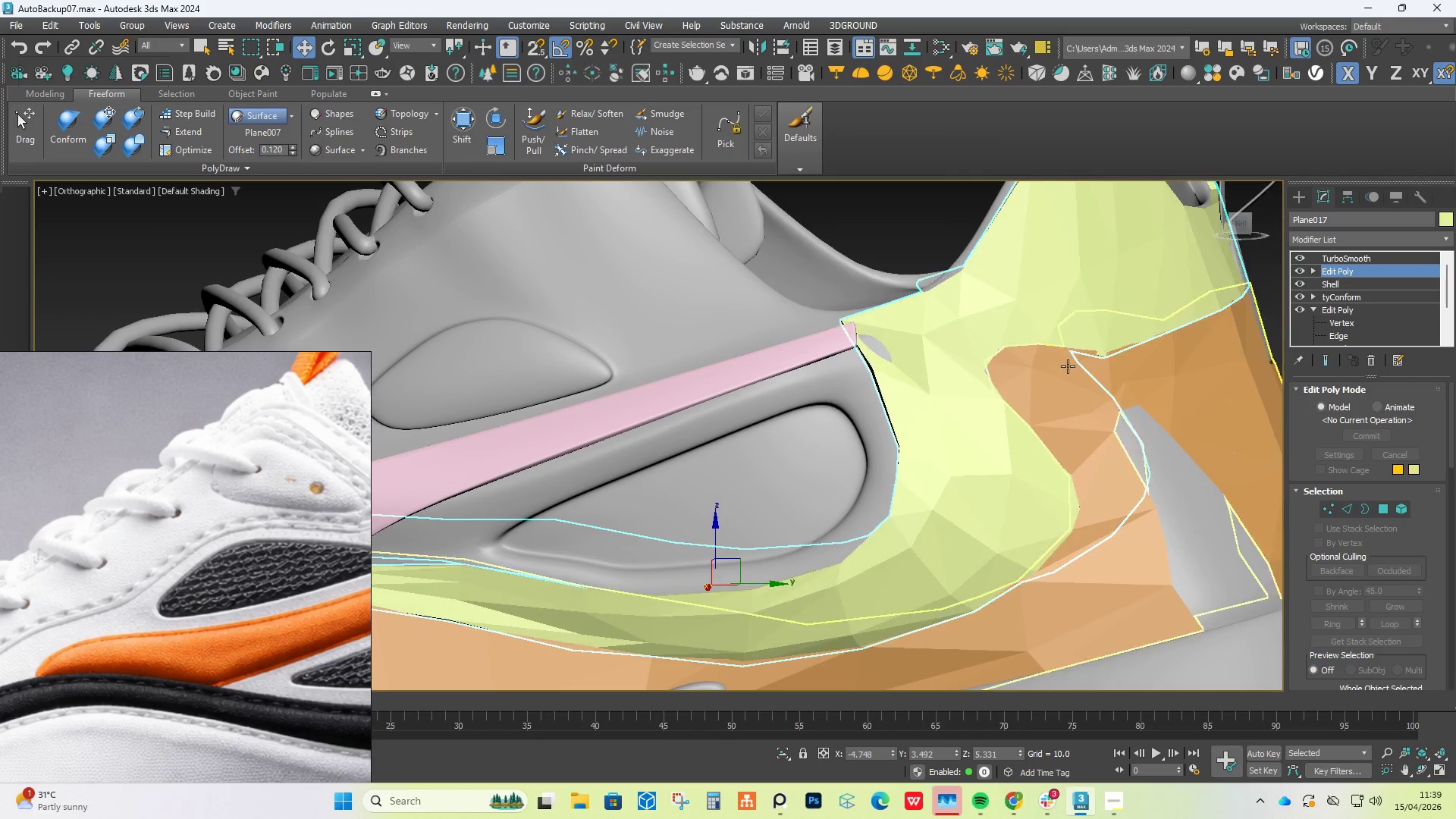 
hold_key(key=Space, duration=1.09)
 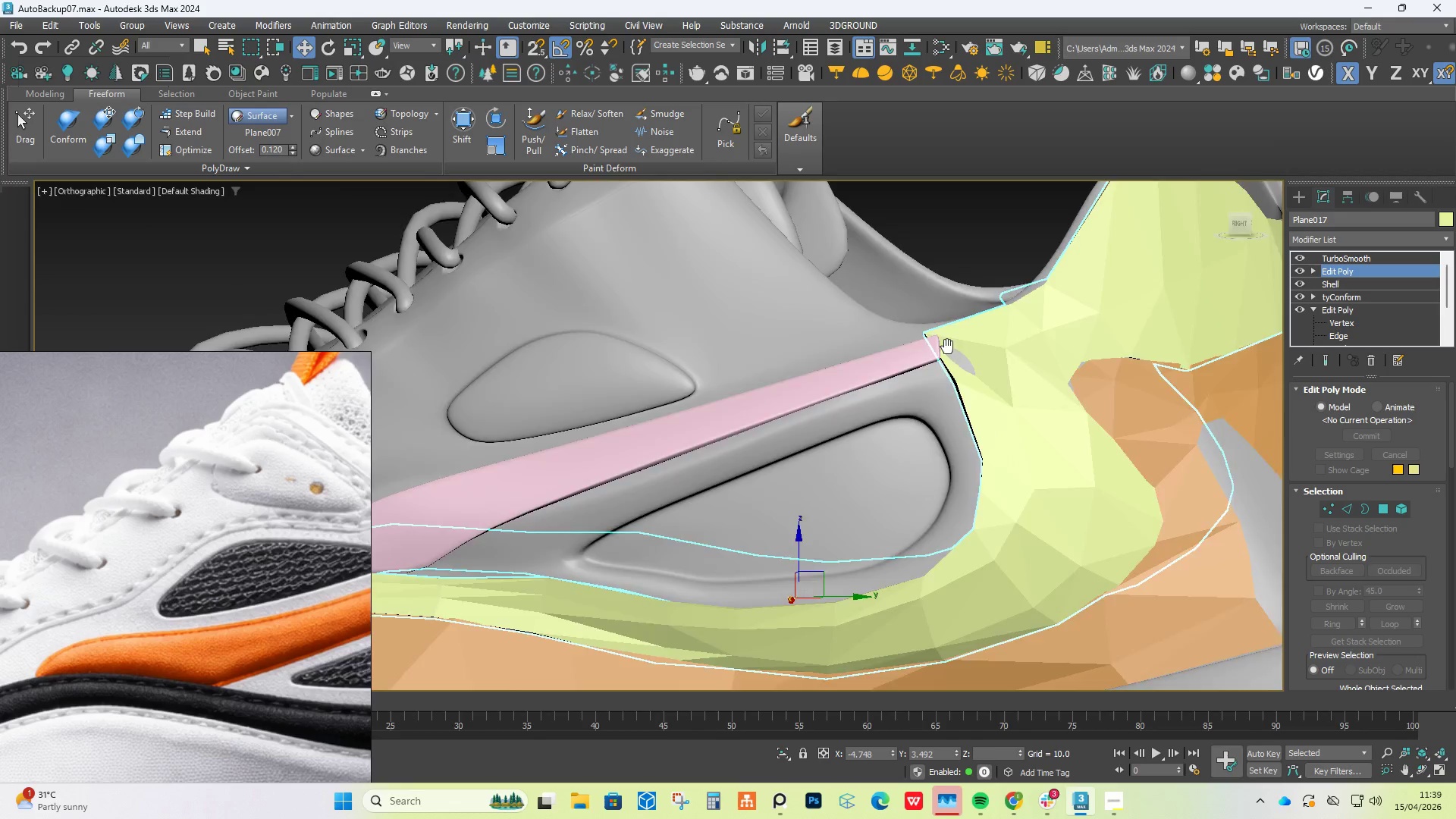 
middle_click([987, 400])
 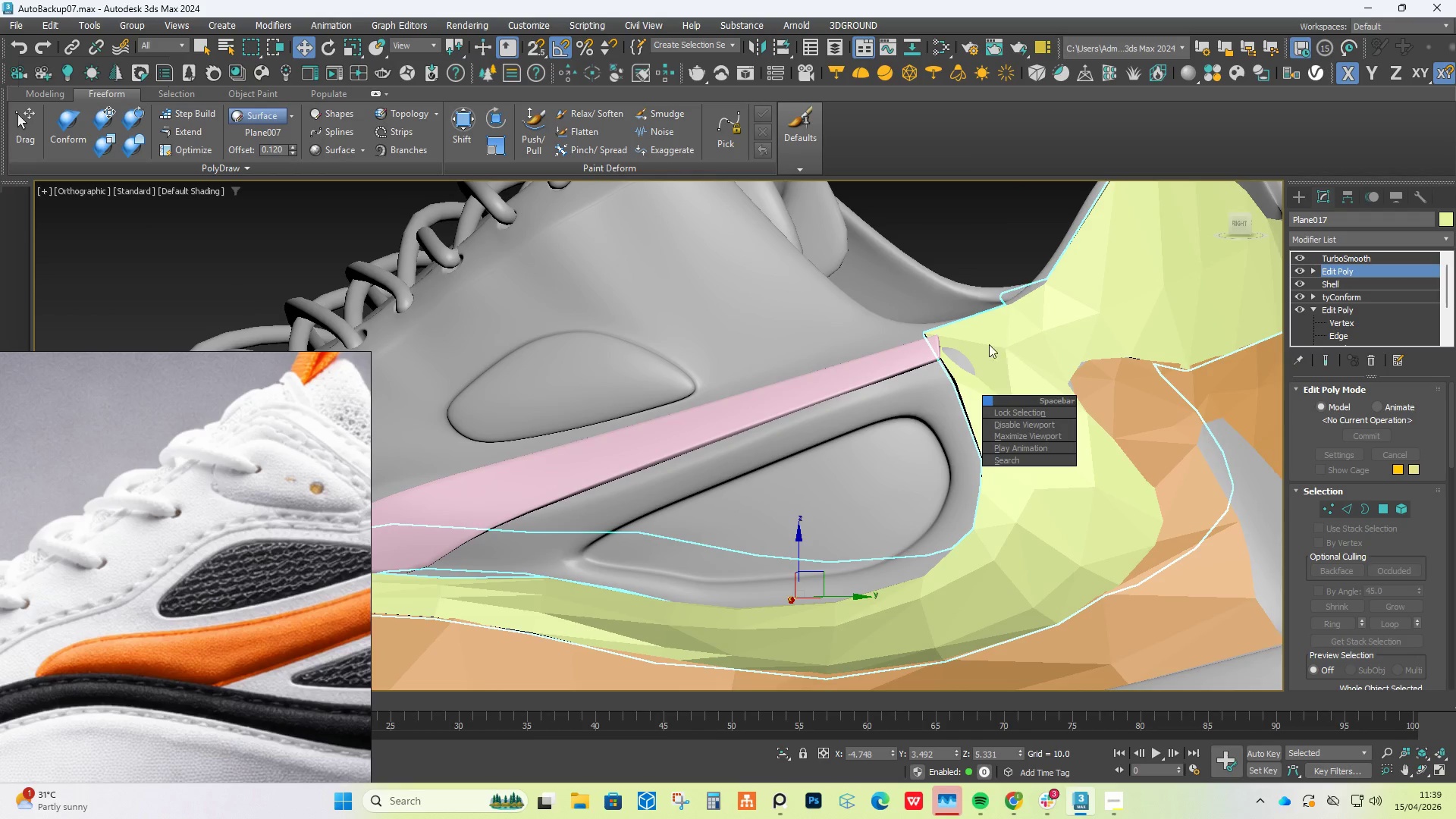 
hold_key(key=AltLeft, duration=0.73)
 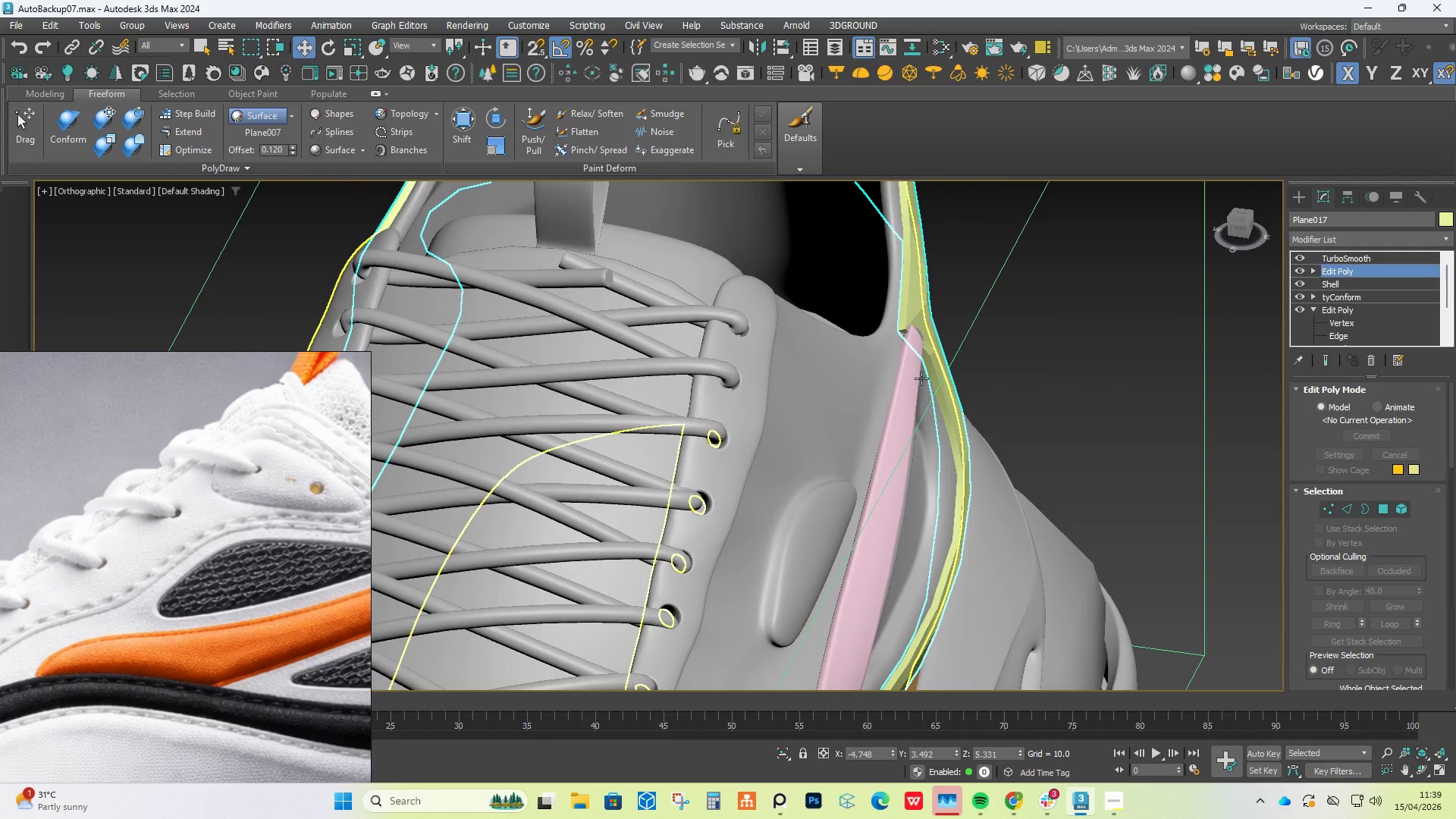 
scroll: coordinate [904, 307], scroll_direction: up, amount: 4.0
 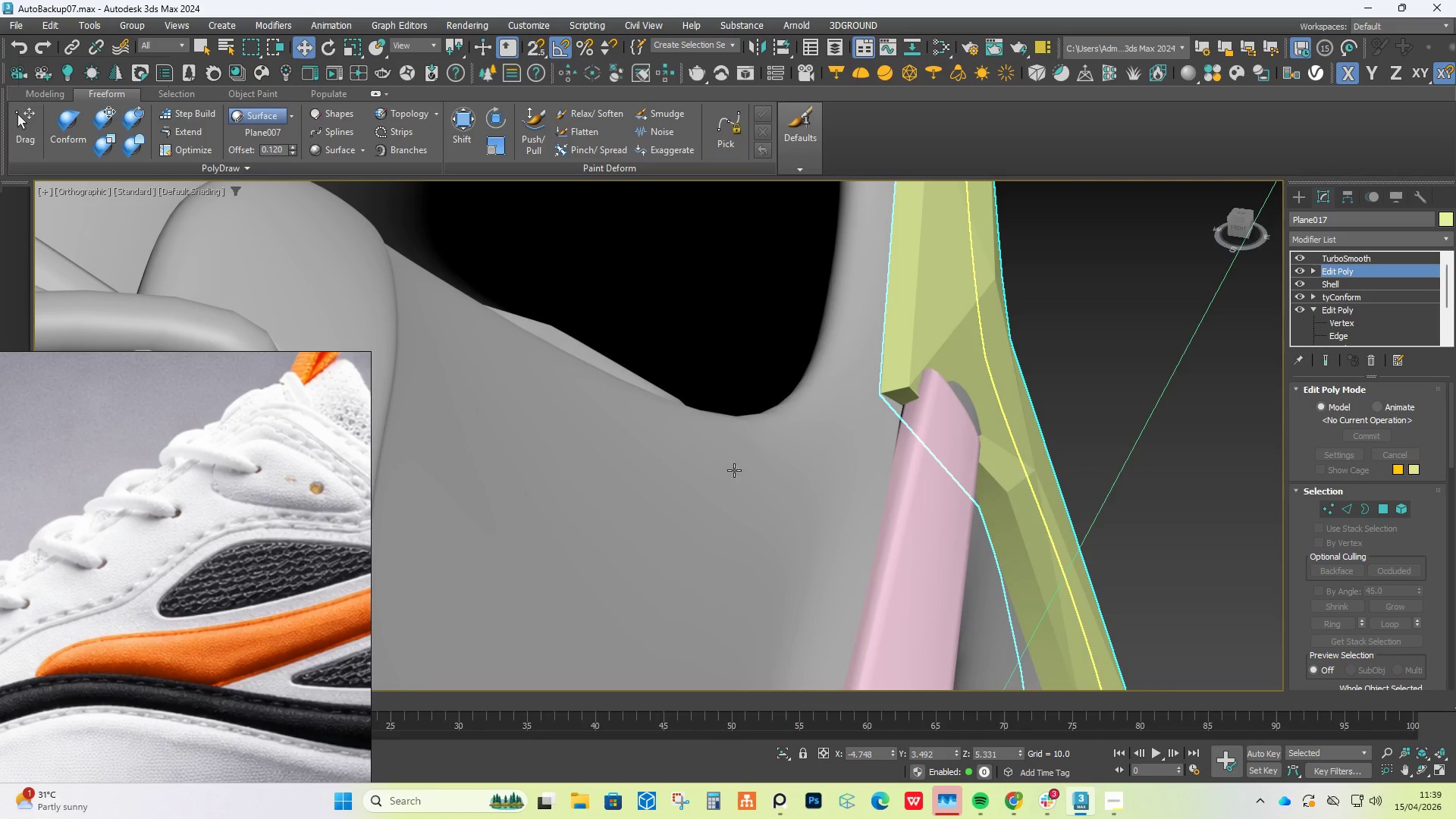 
hold_key(key=AltLeft, duration=0.36)
 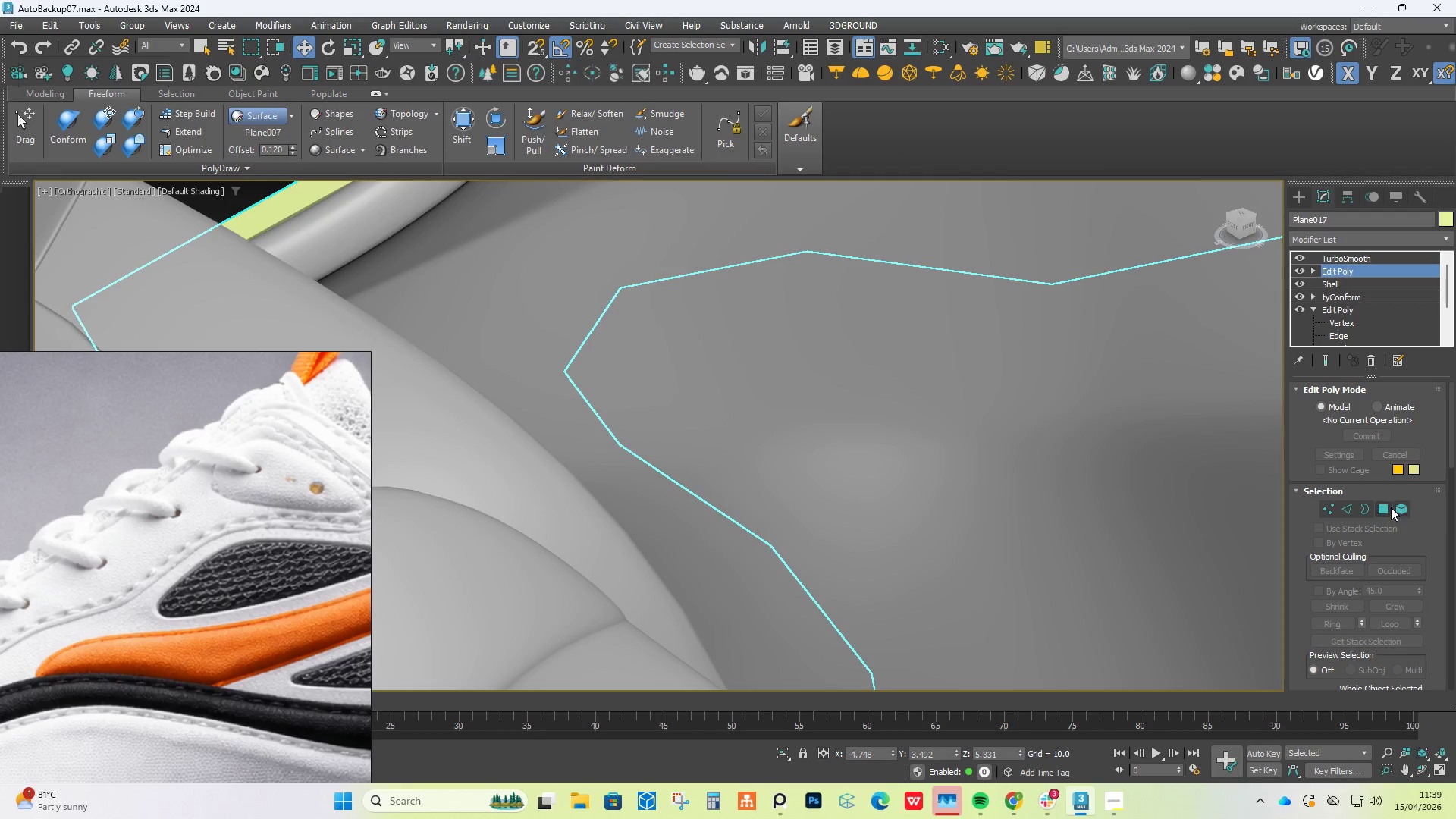 
left_click([1383, 504])
 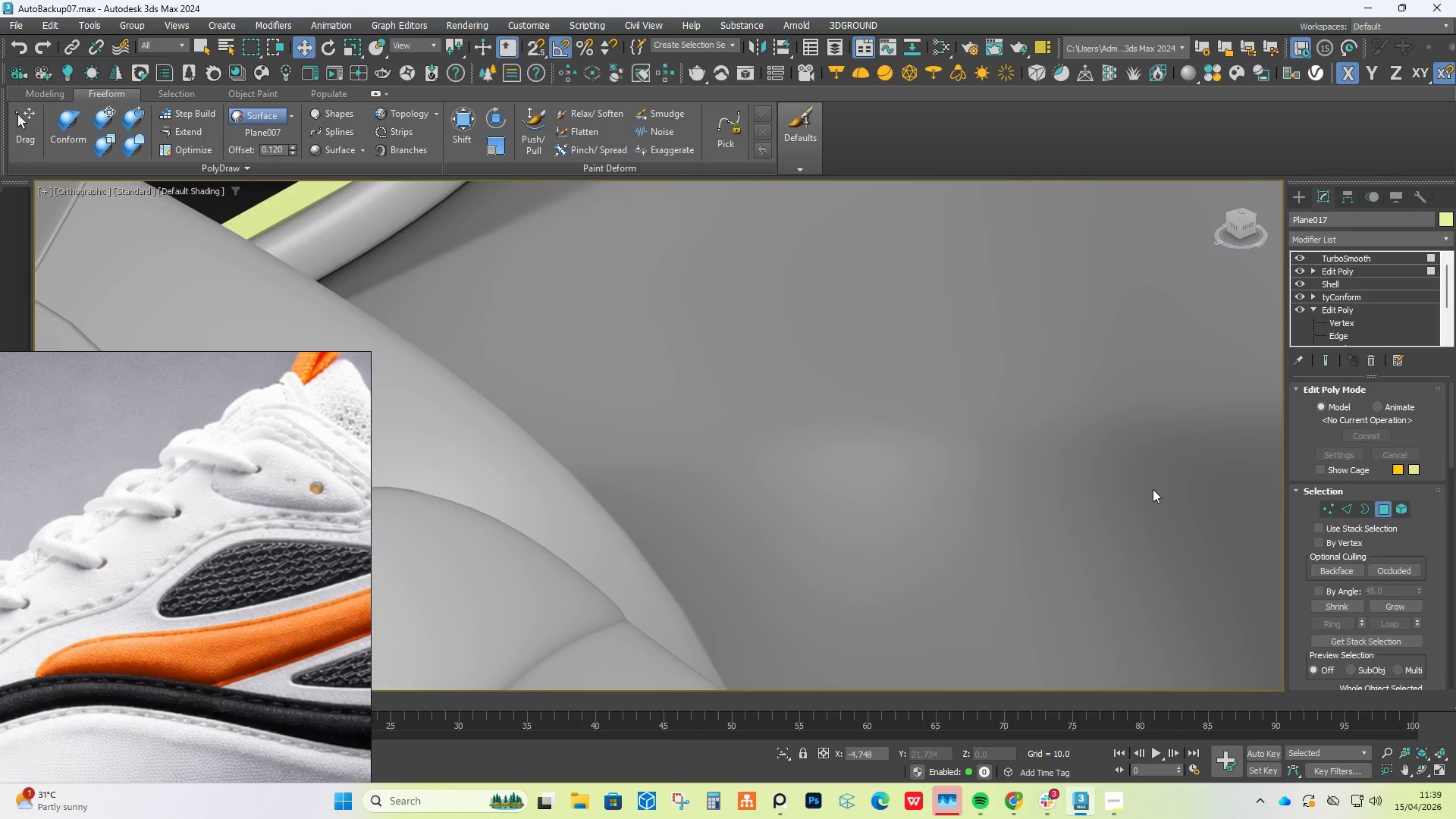 
hold_key(key=AltLeft, duration=0.38)
 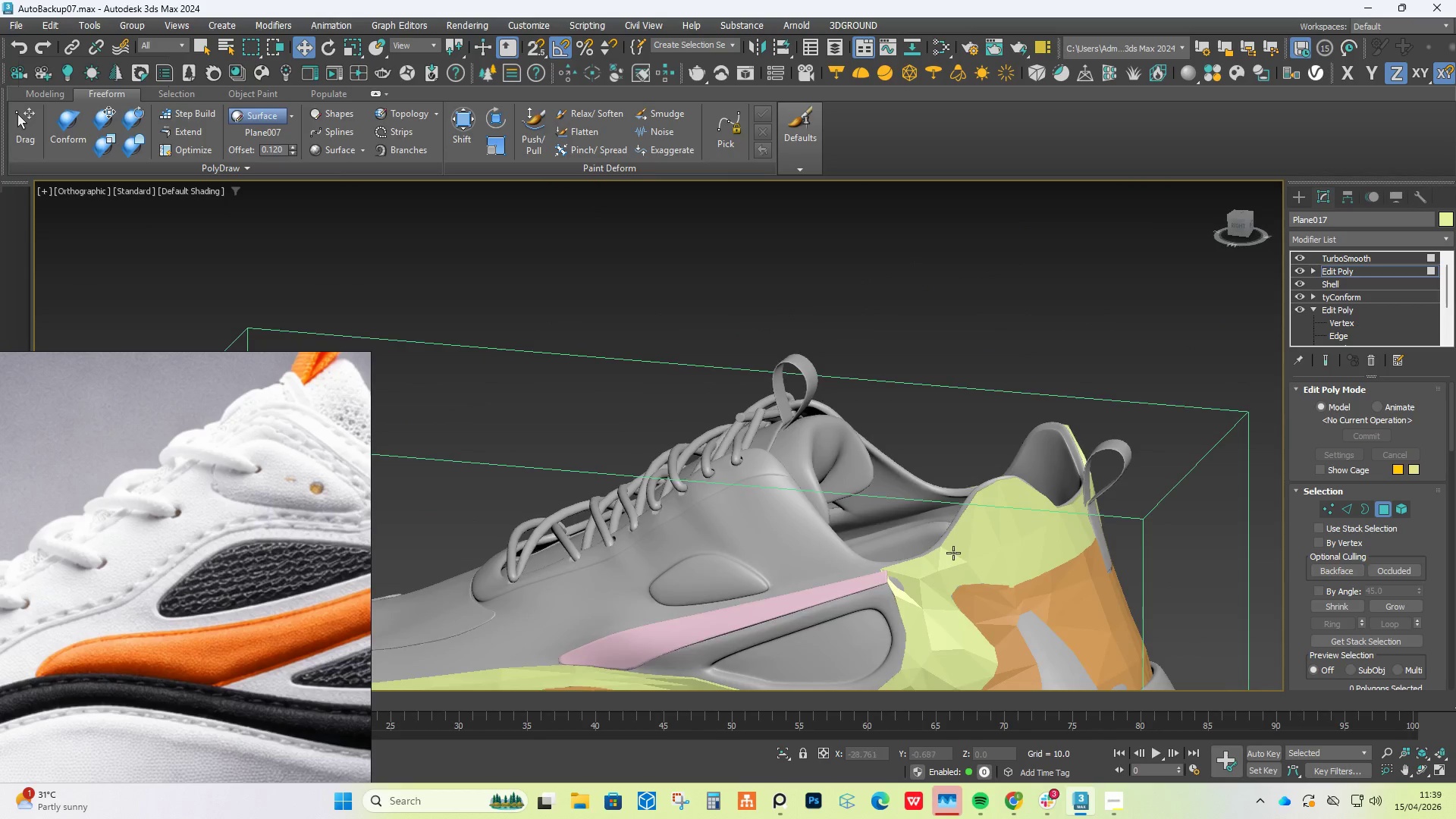 
scroll: coordinate [910, 417], scroll_direction: down, amount: 7.0
 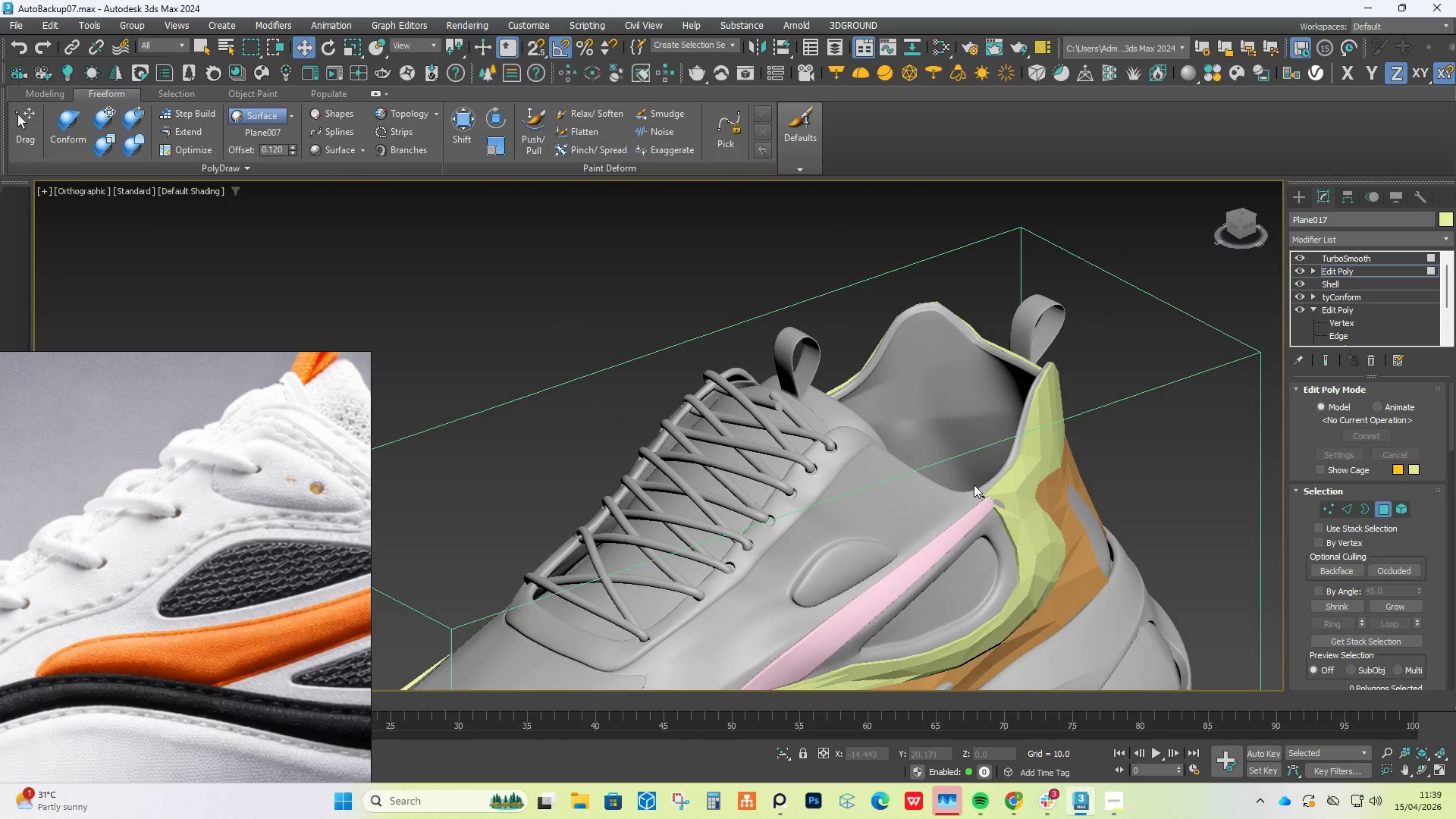 
left_click([1026, 554])
 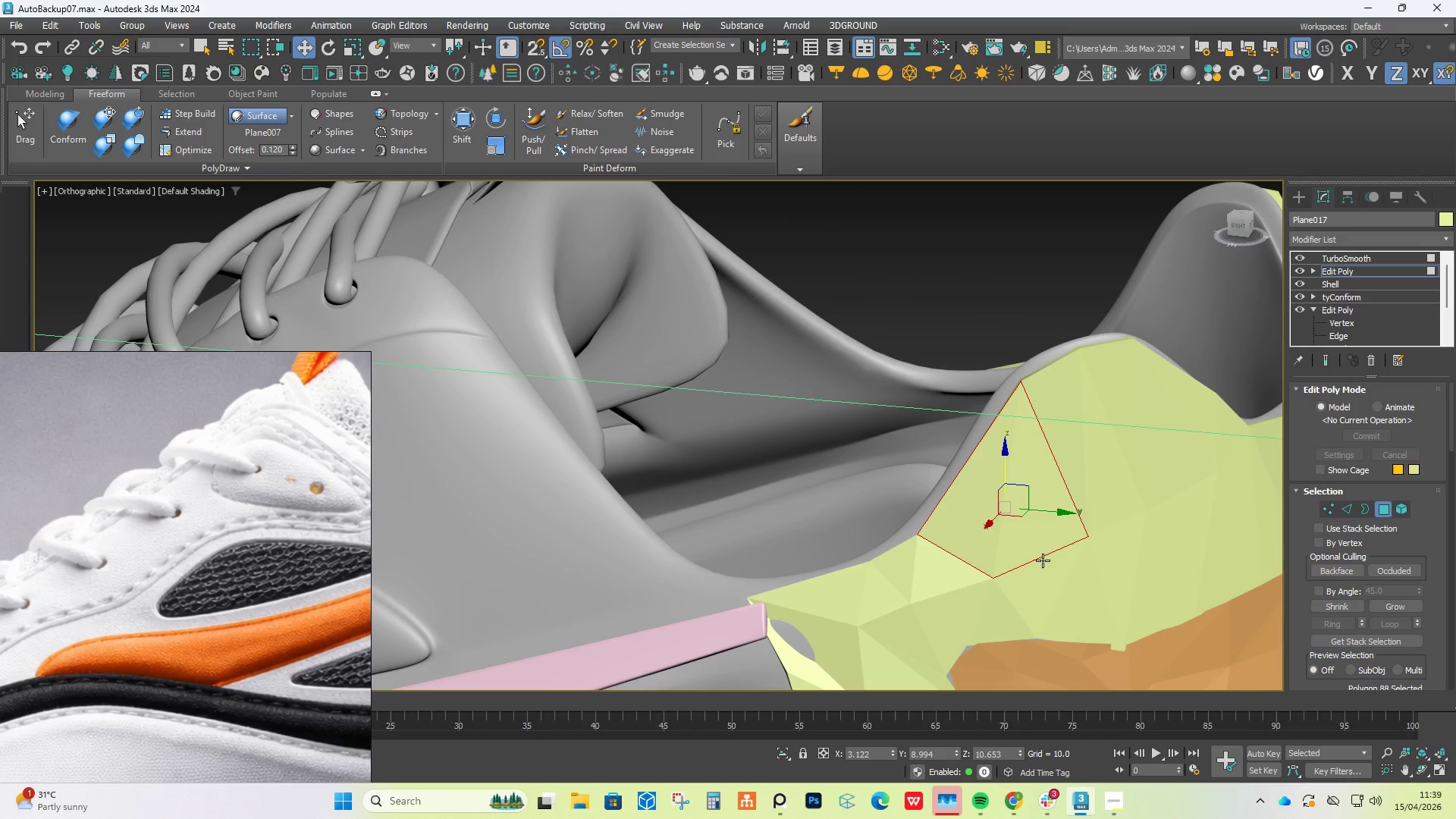 
scroll: coordinate [952, 553], scroll_direction: up, amount: 3.0
 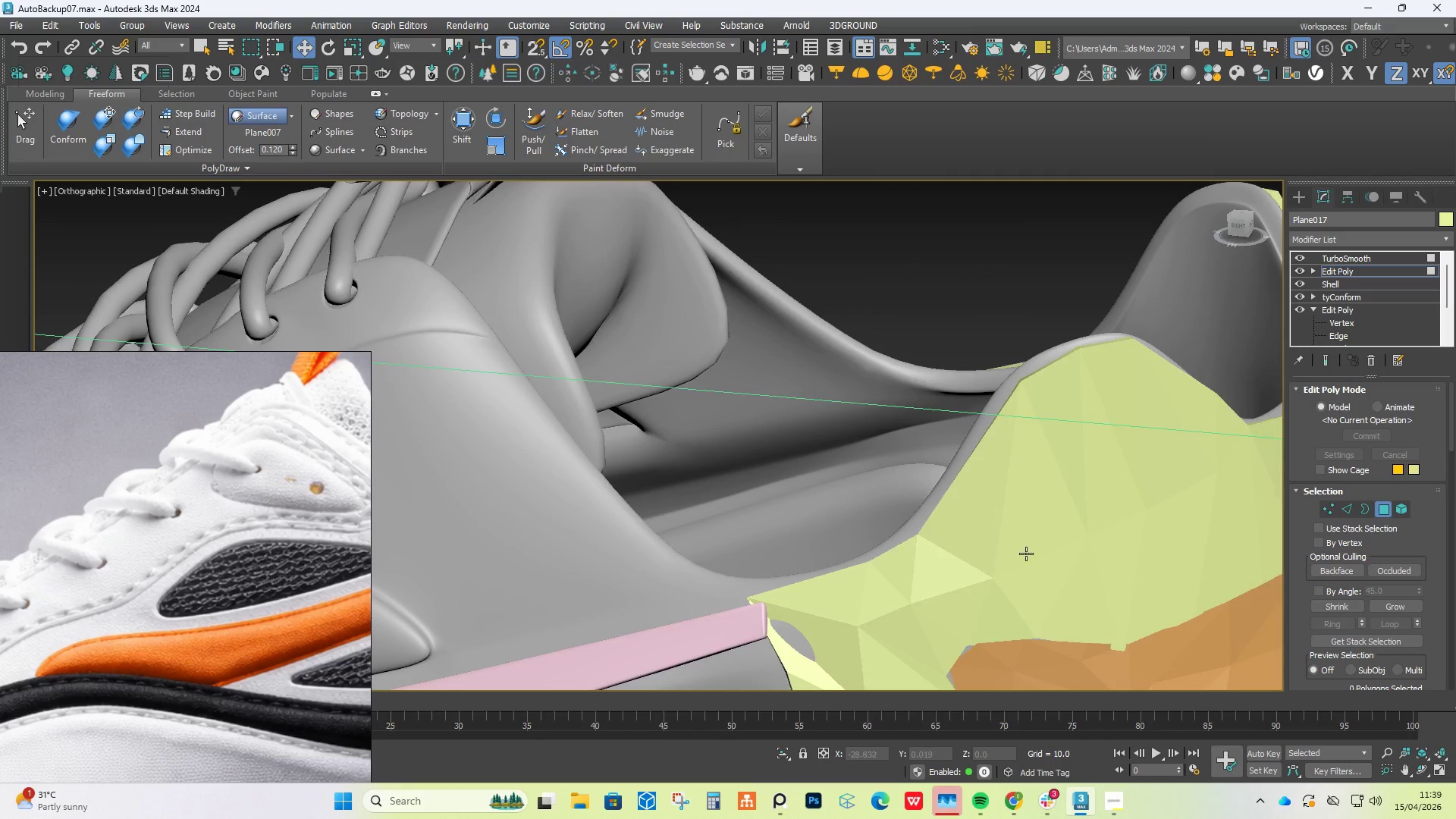 
key(Control+ControlLeft)
 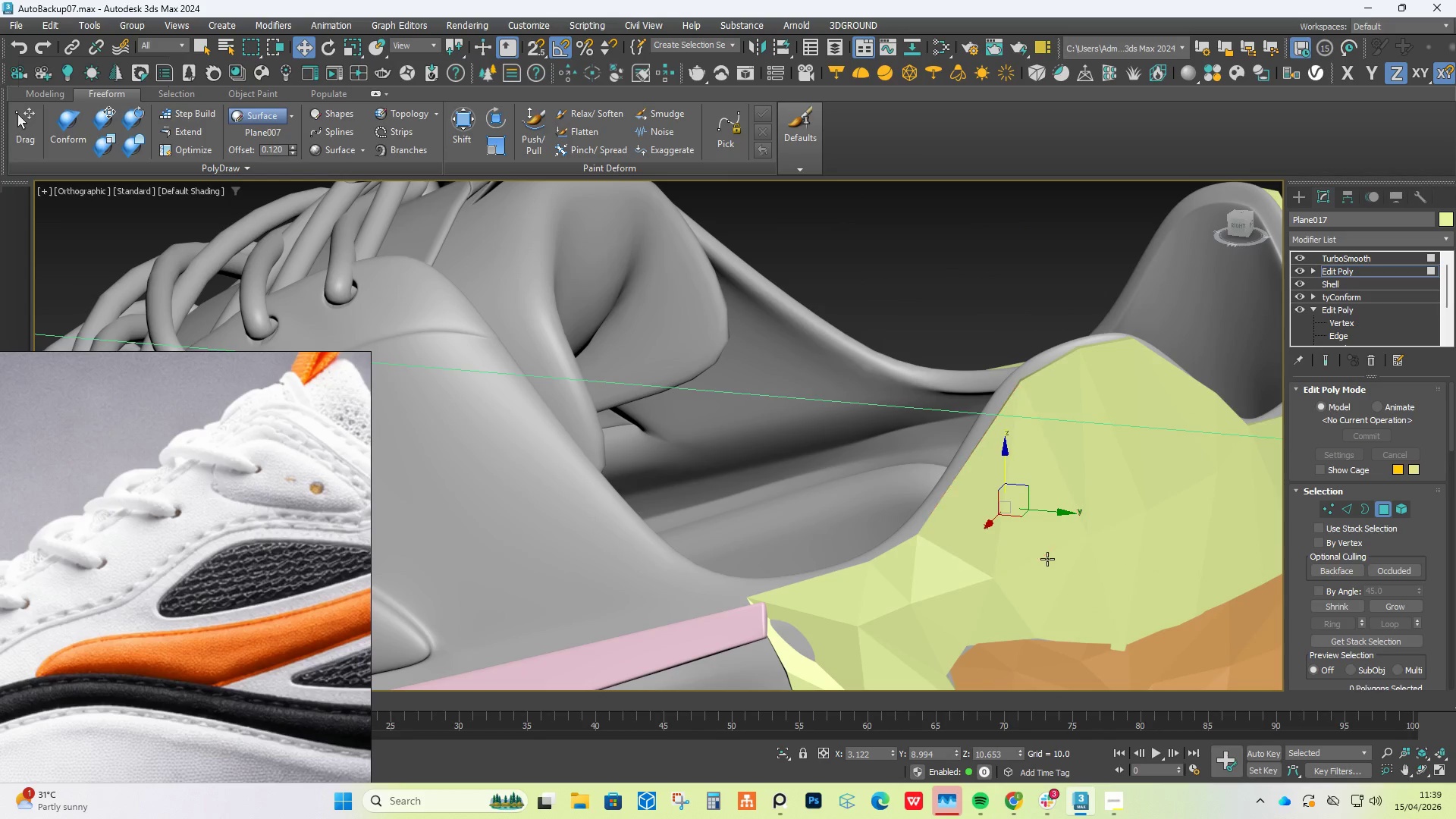 
key(Control+Z)
 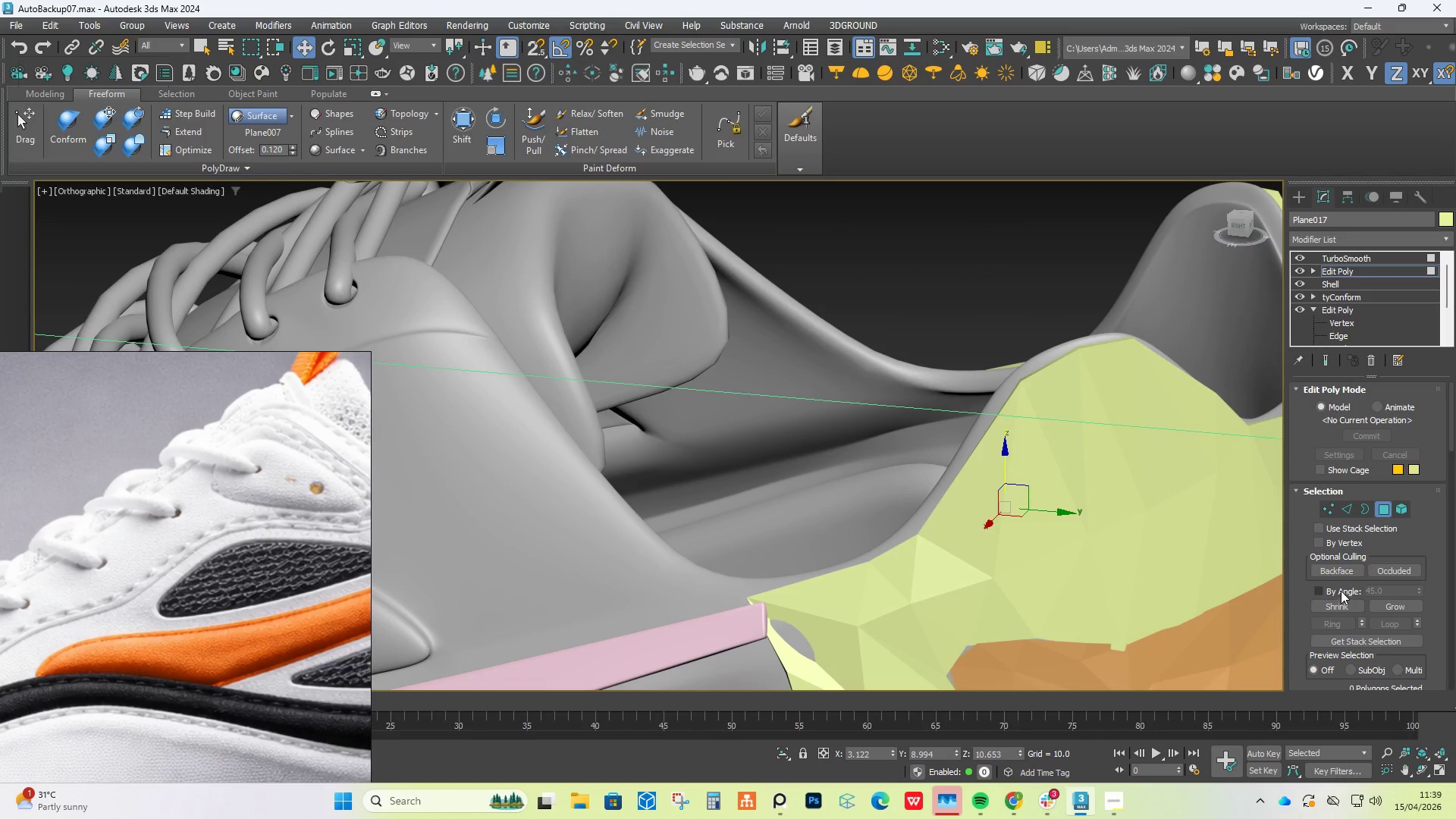 
double_click([1120, 574])
 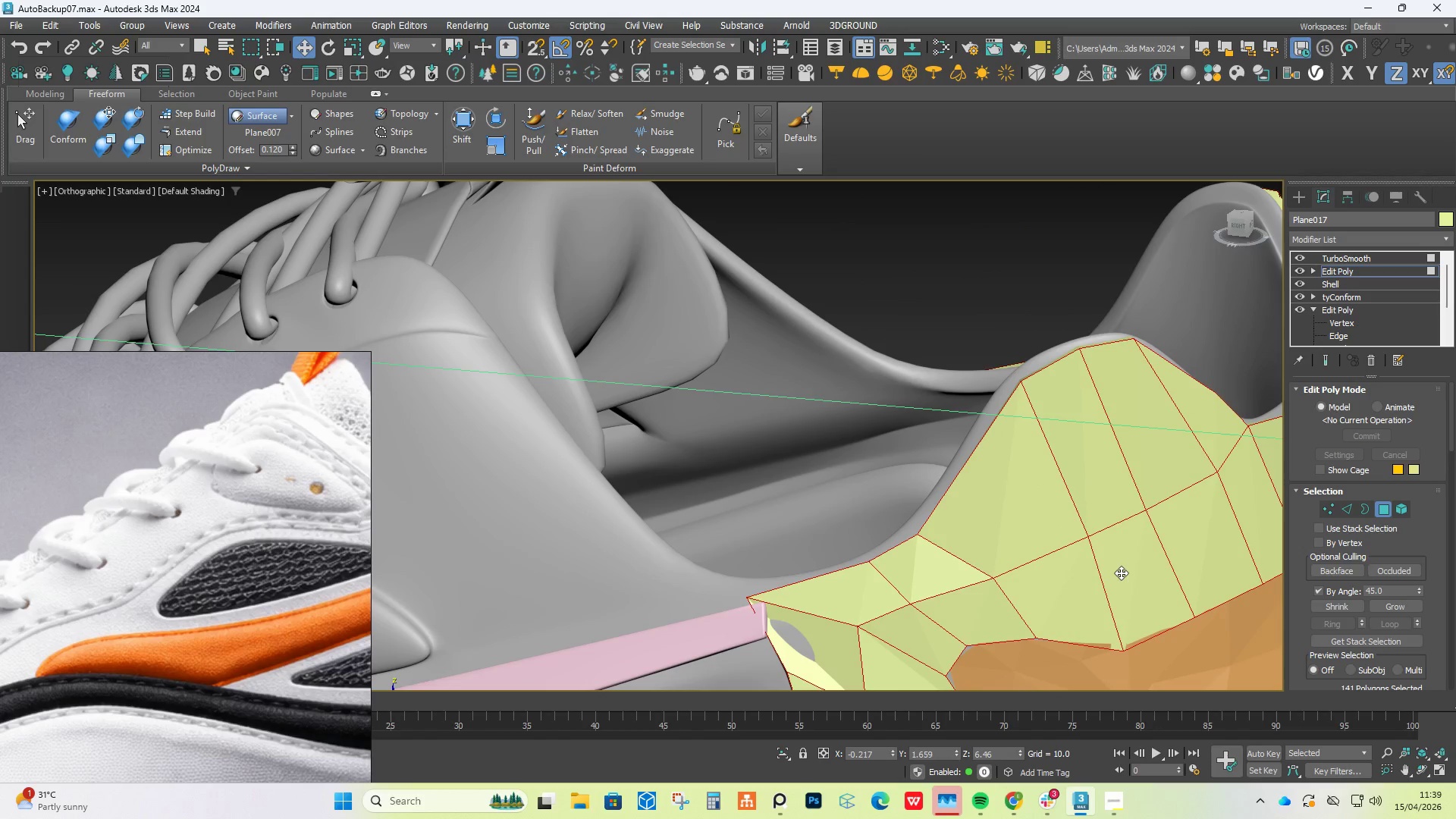 
hold_key(key=AltLeft, duration=0.72)
 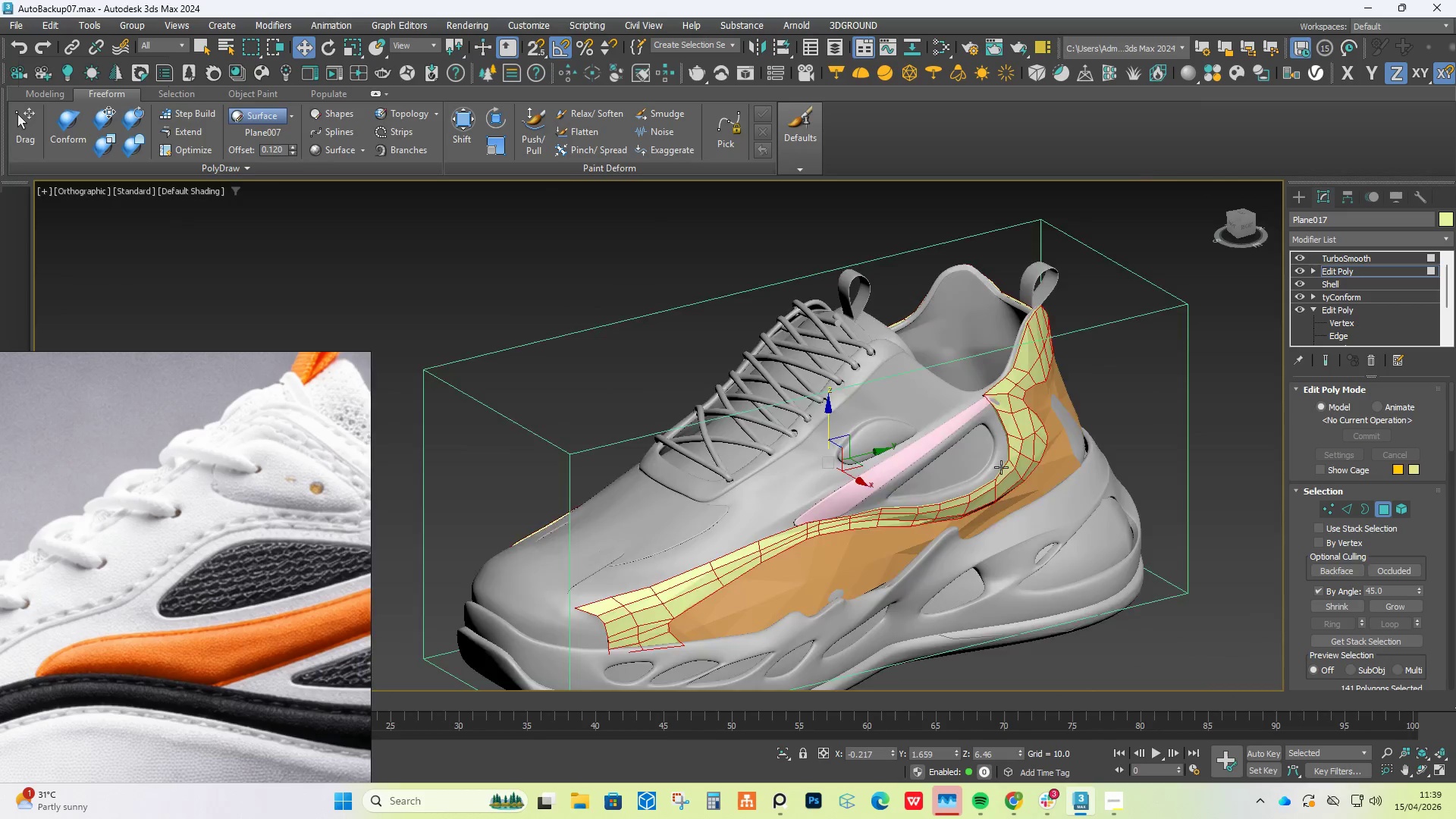 
scroll: coordinate [1011, 438], scroll_direction: down, amount: 5.0
 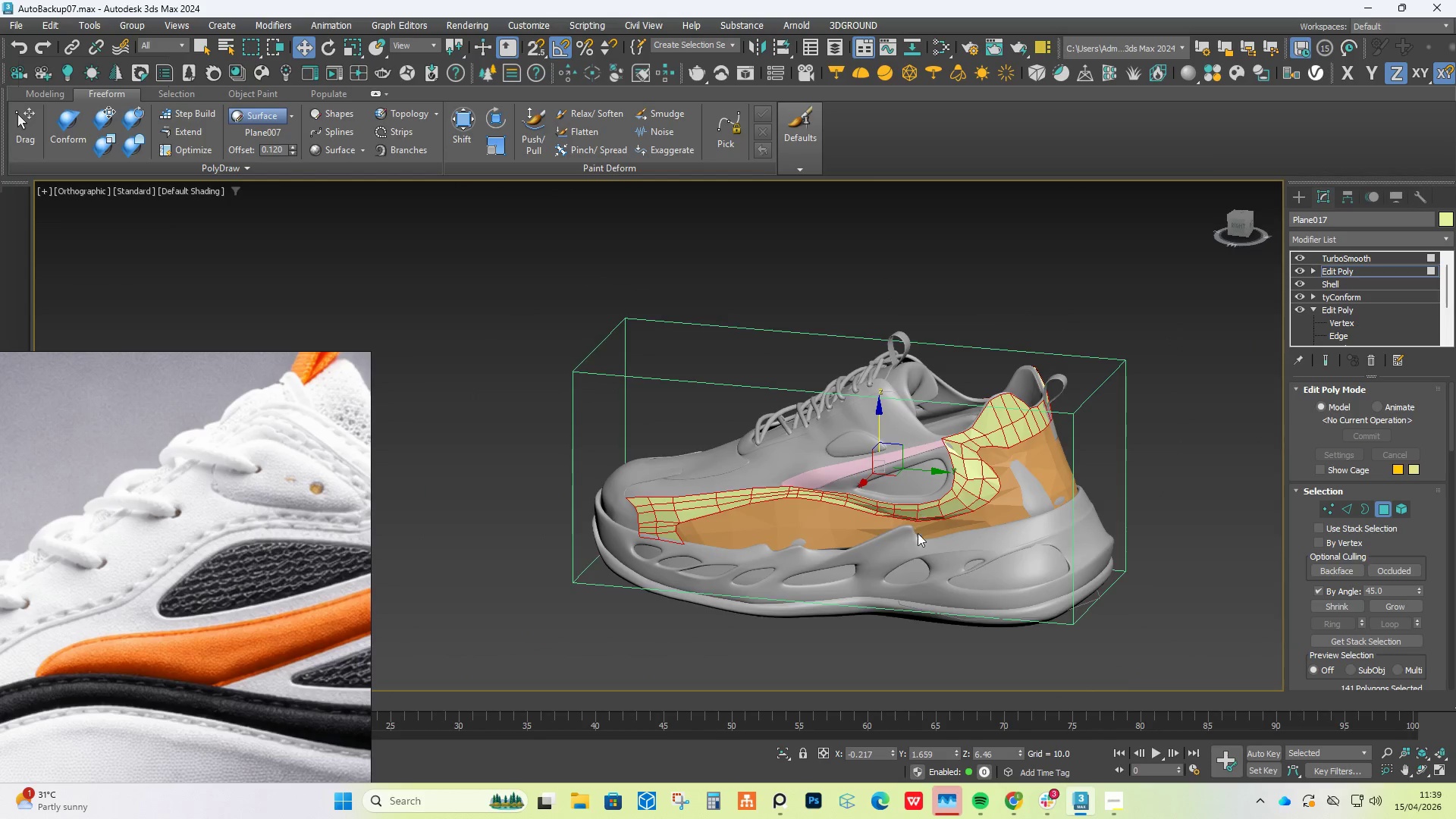 
scroll: coordinate [1009, 453], scroll_direction: up, amount: 6.0
 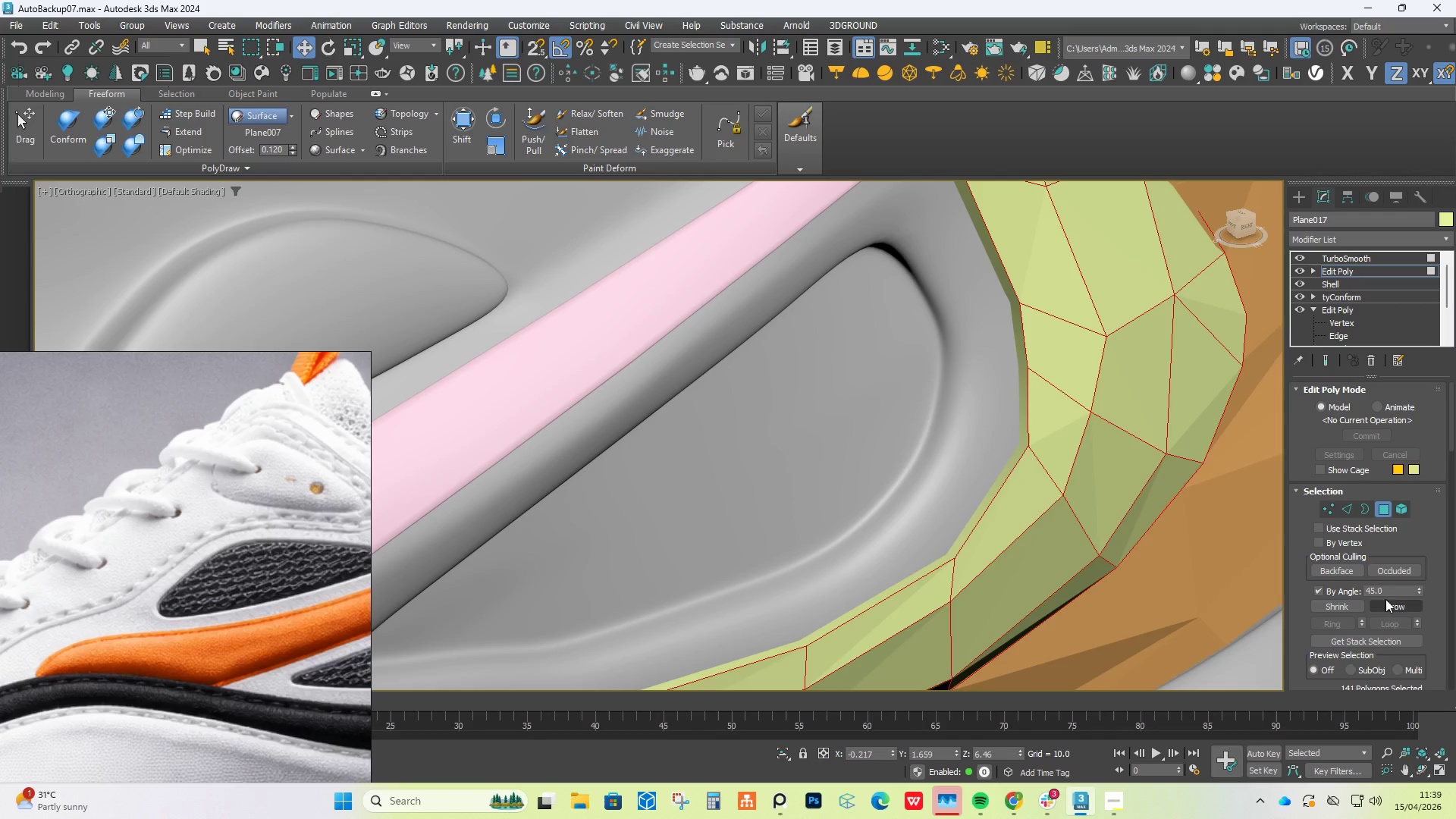 
scroll: coordinate [1389, 585], scroll_direction: down, amount: 10.0
 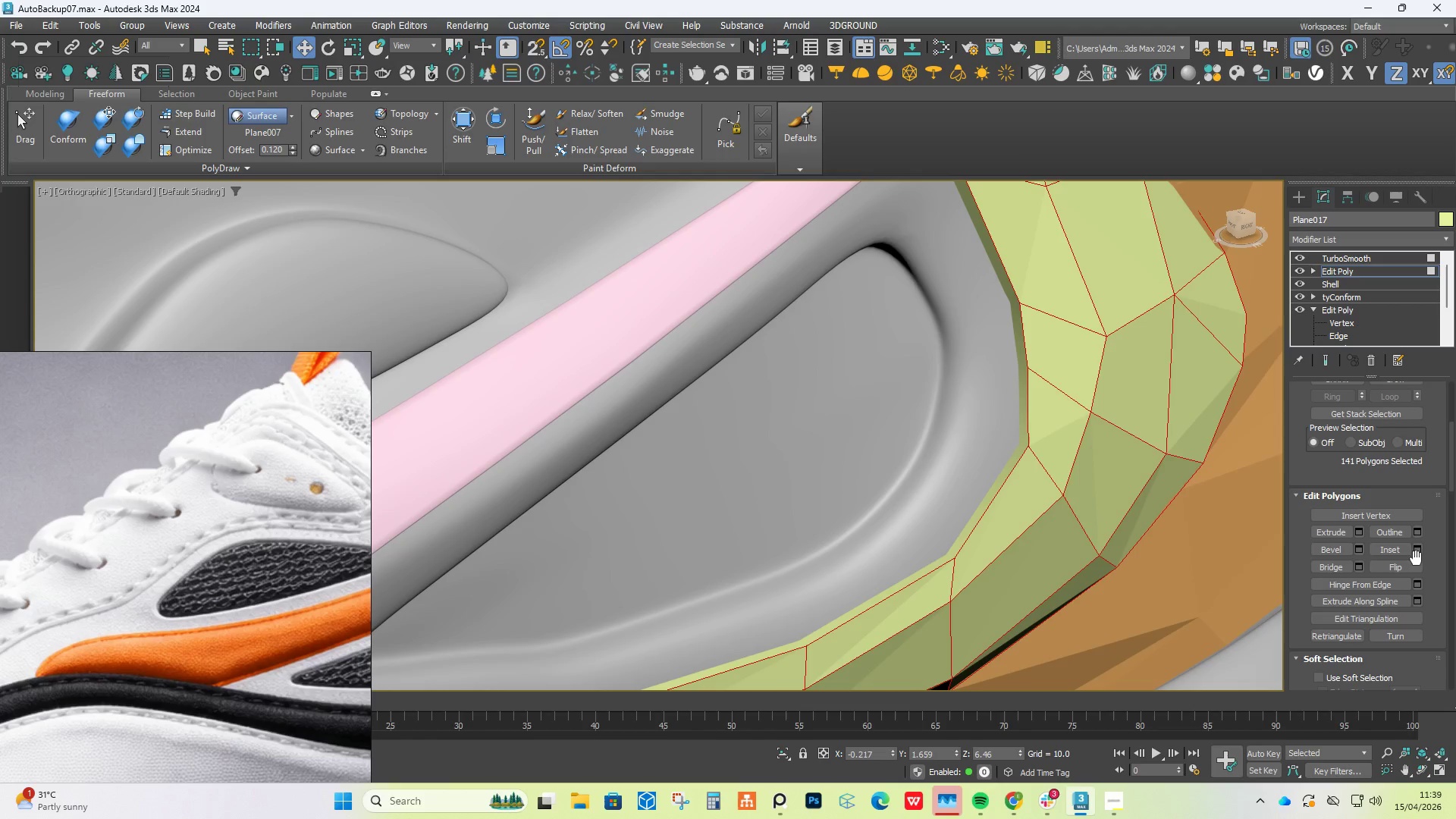 
left_click([1417, 553])
 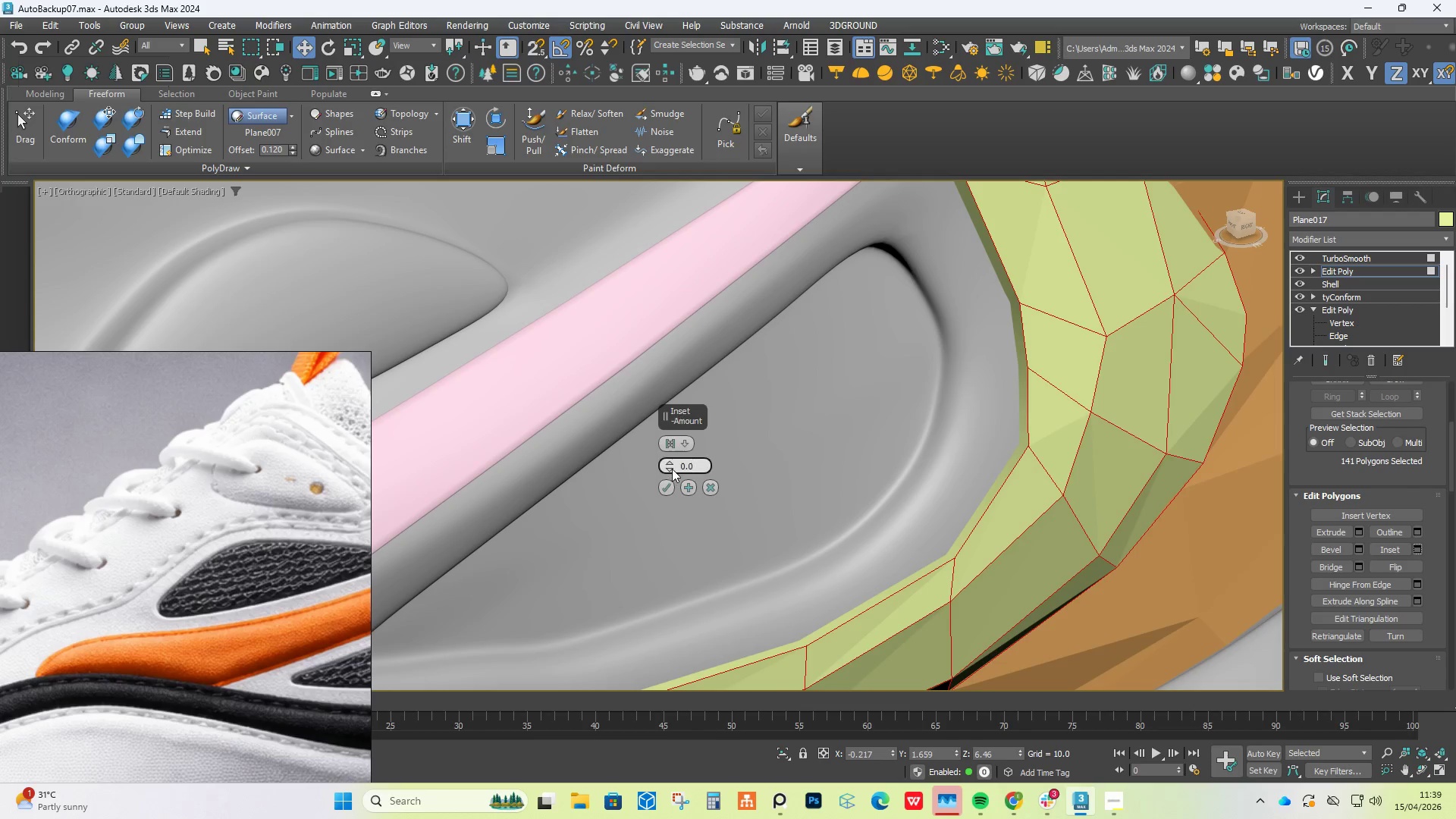 
left_click_drag(start_coordinate=[672, 466], to_coordinate=[671, 460])
 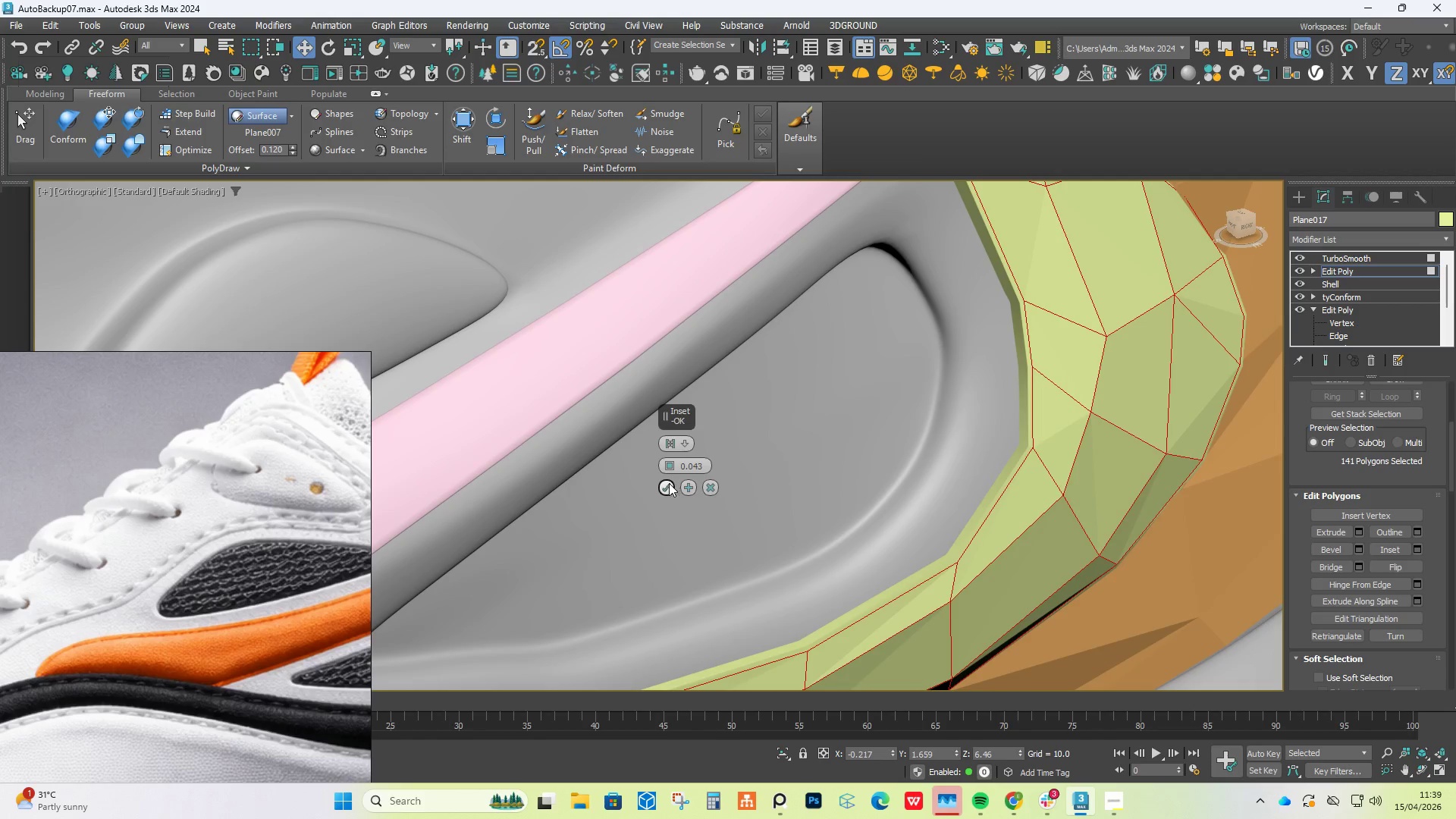 
left_click([667, 485])
 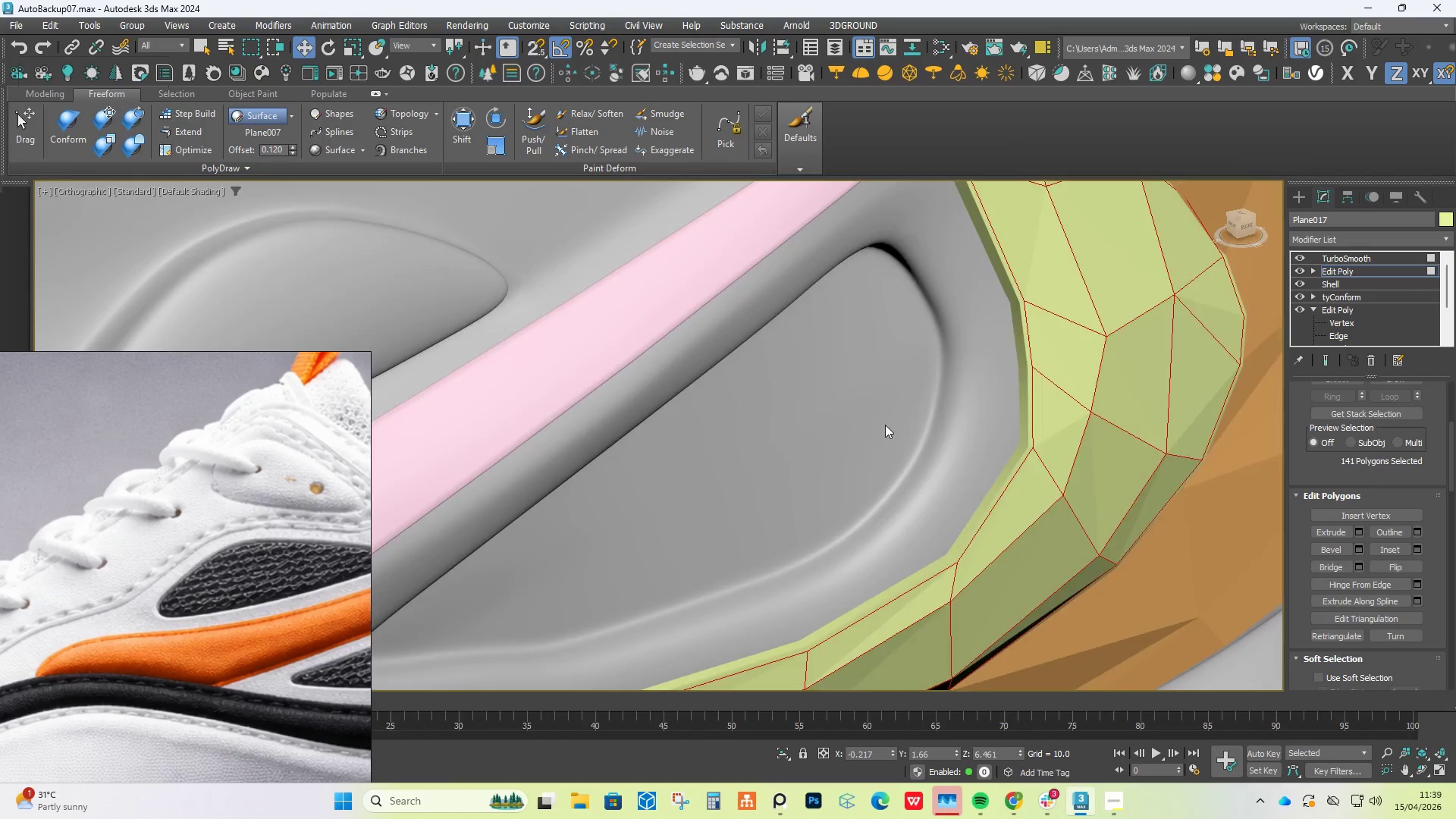 
scroll: coordinate [886, 425], scroll_direction: down, amount: 6.0
 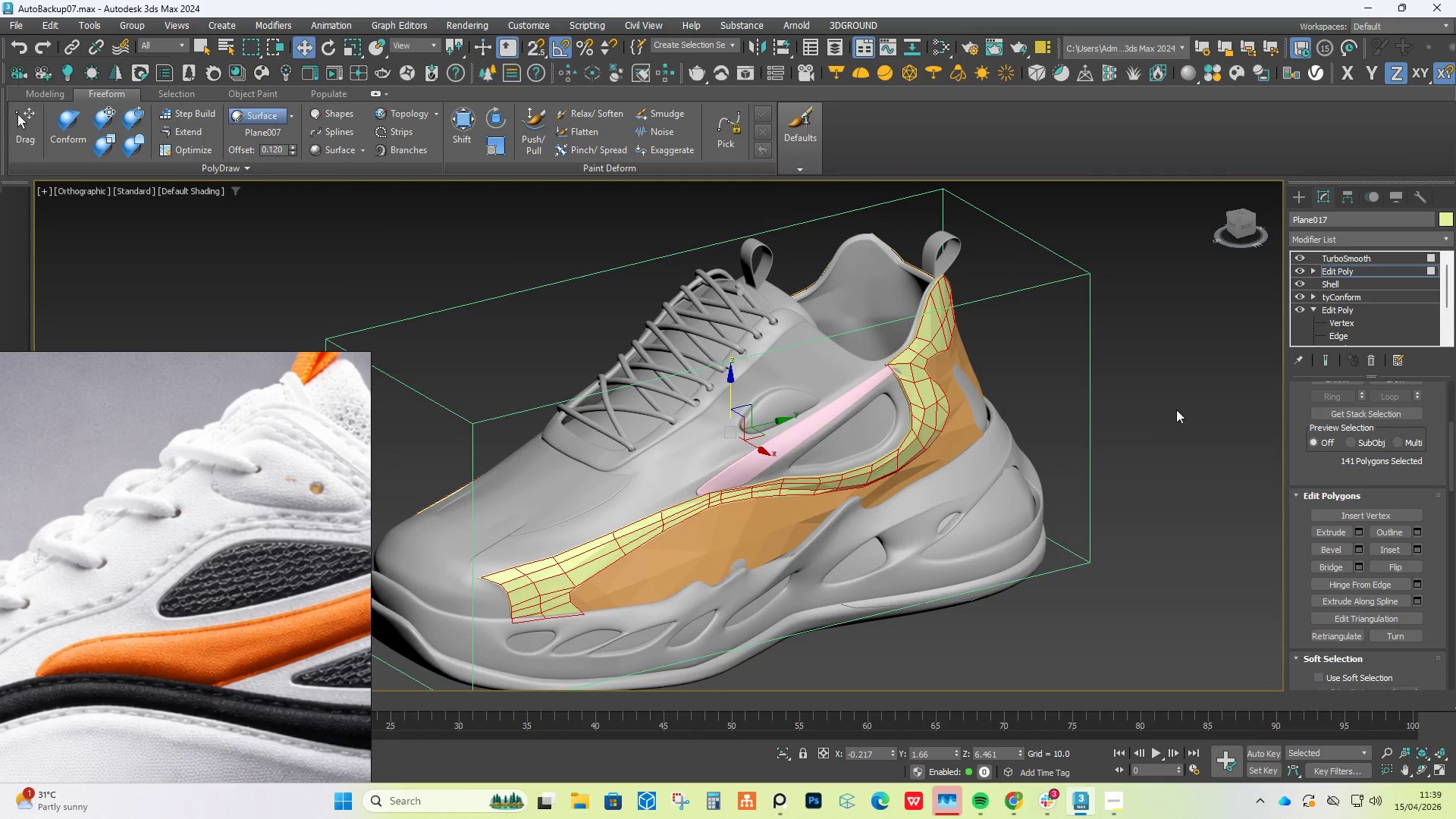 
hold_key(key=AltLeft, duration=0.64)
 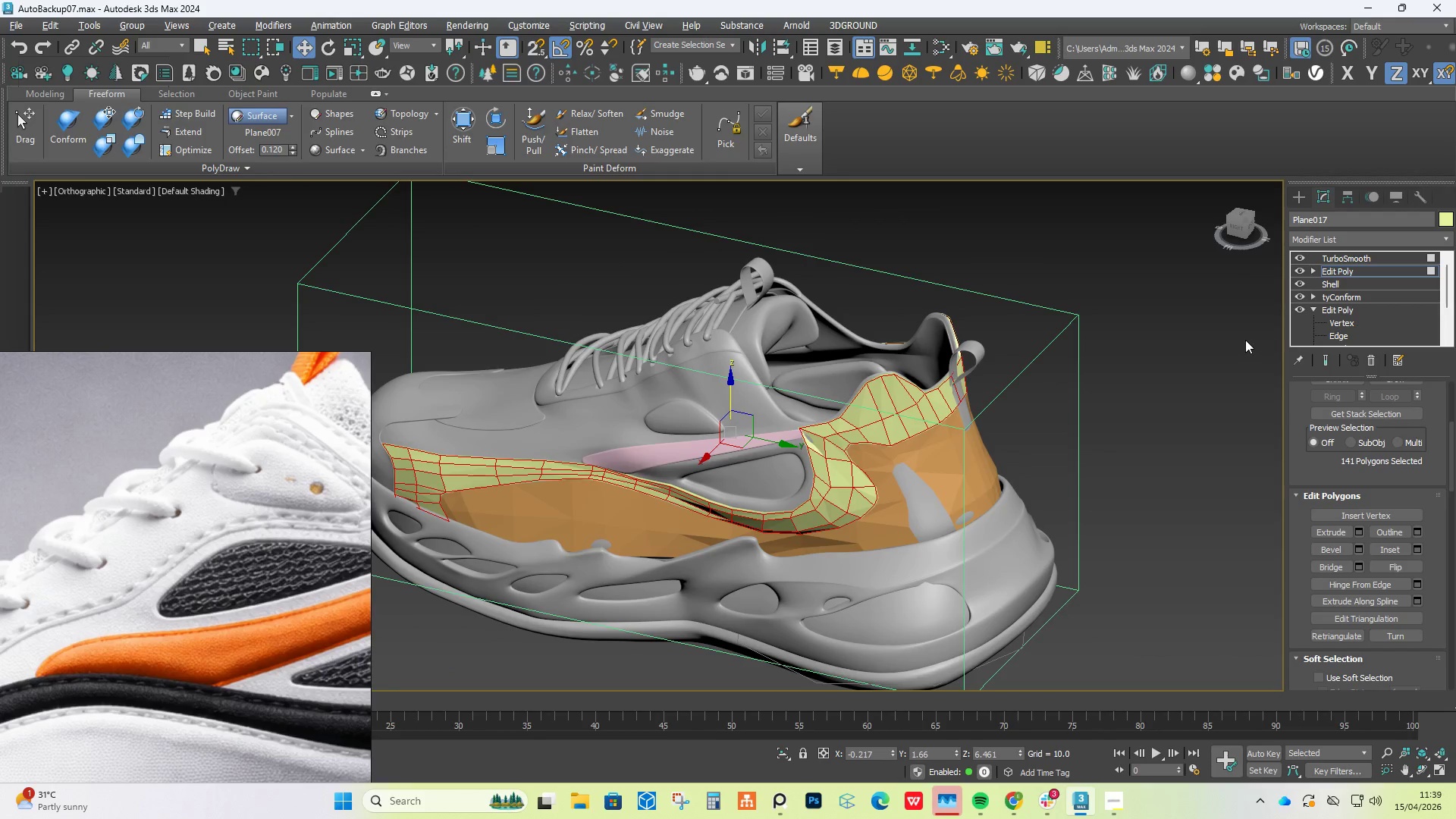 
hold_key(key=AltLeft, duration=0.45)
 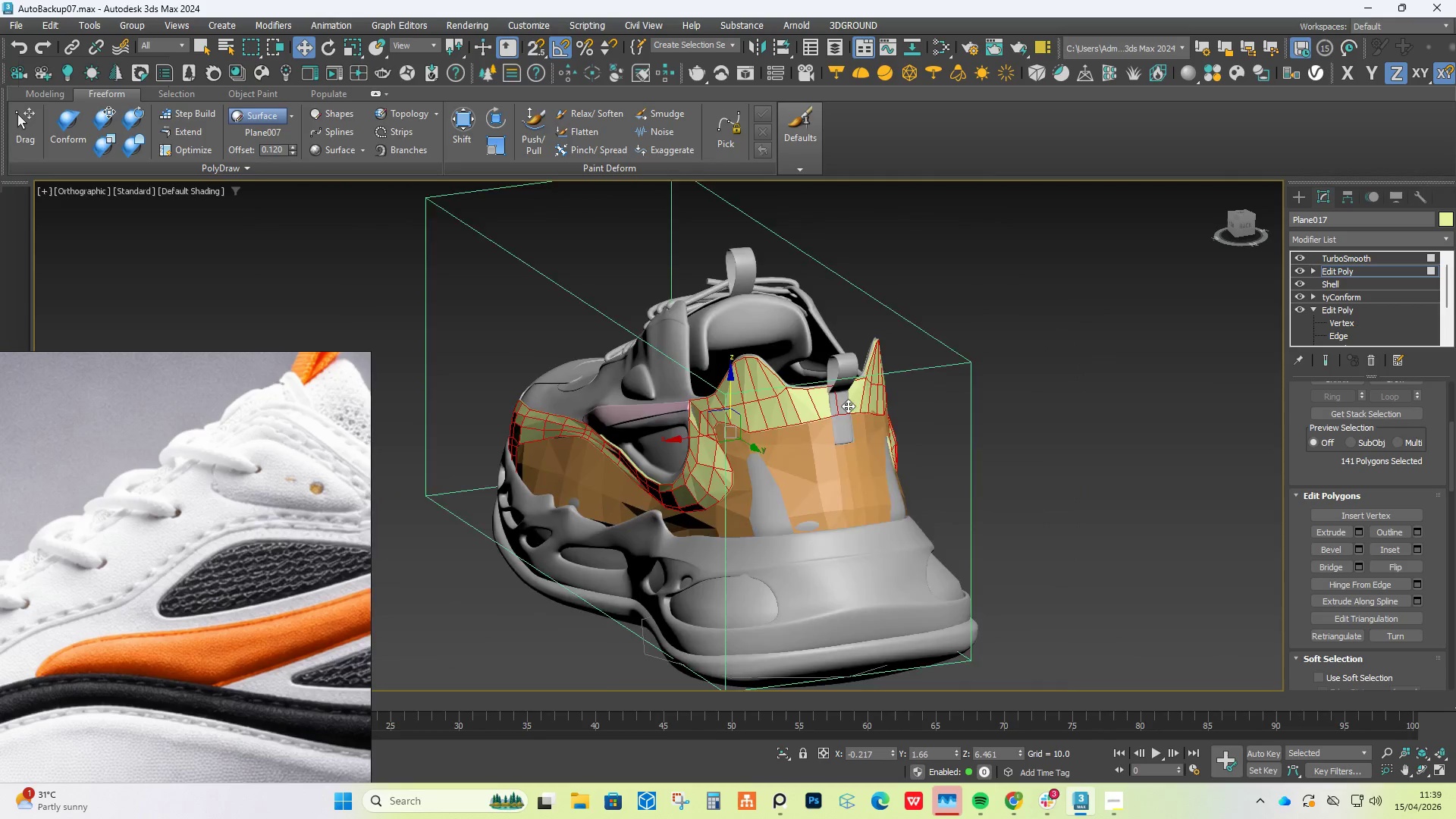 
scroll: coordinate [839, 402], scroll_direction: up, amount: 4.0
 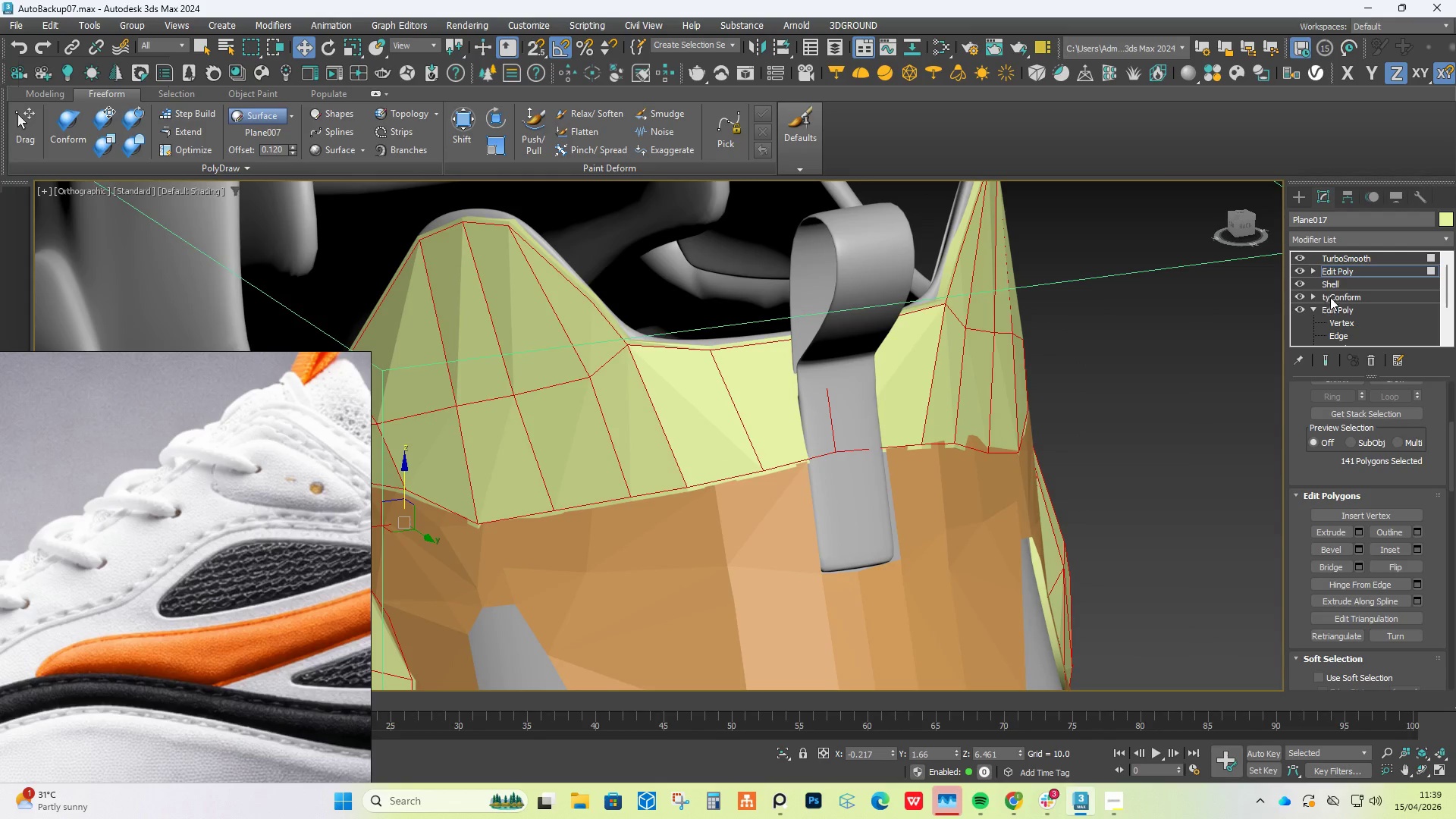 
left_click([1328, 359])
 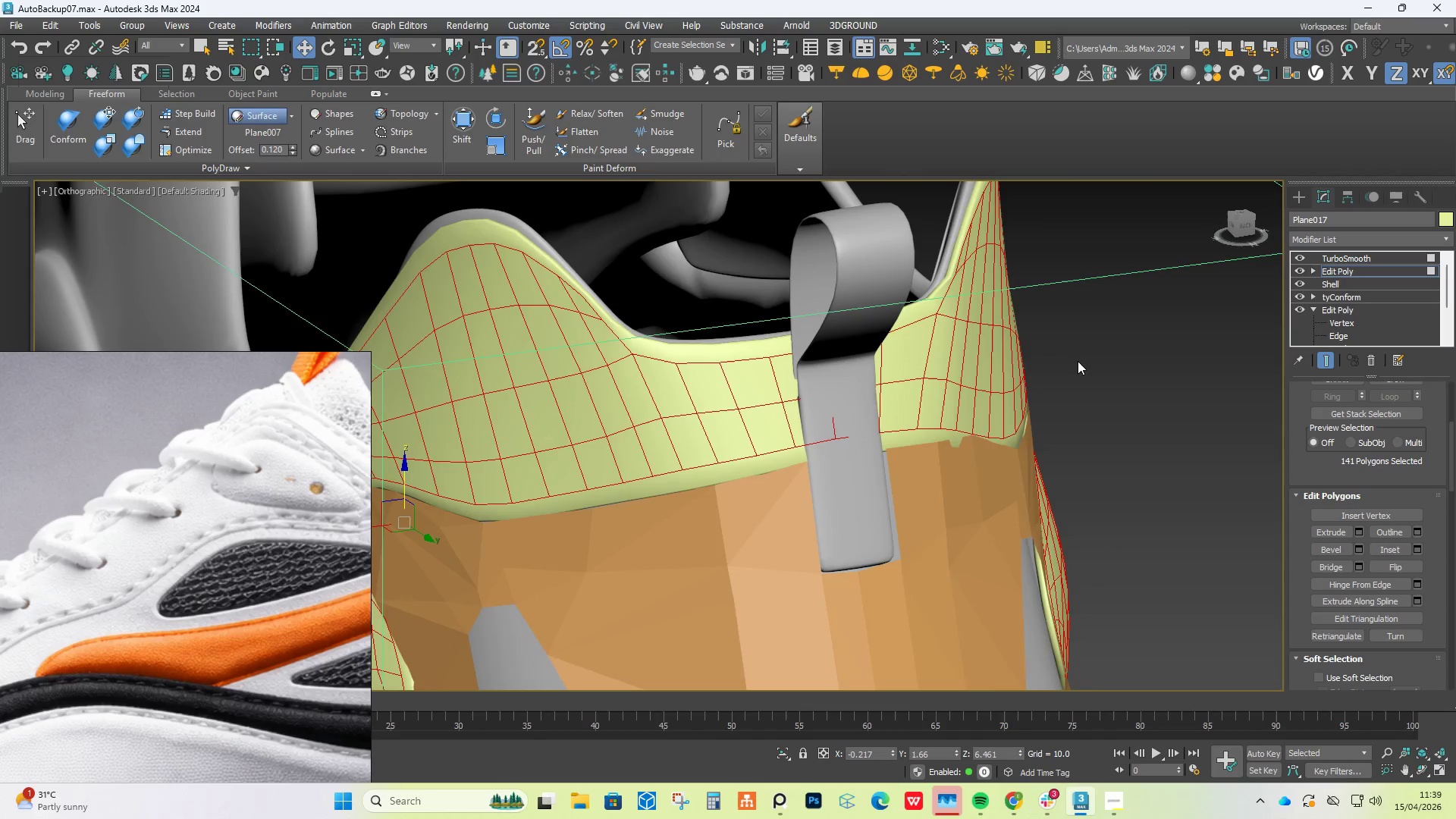 
hold_key(key=AltLeft, duration=0.53)
 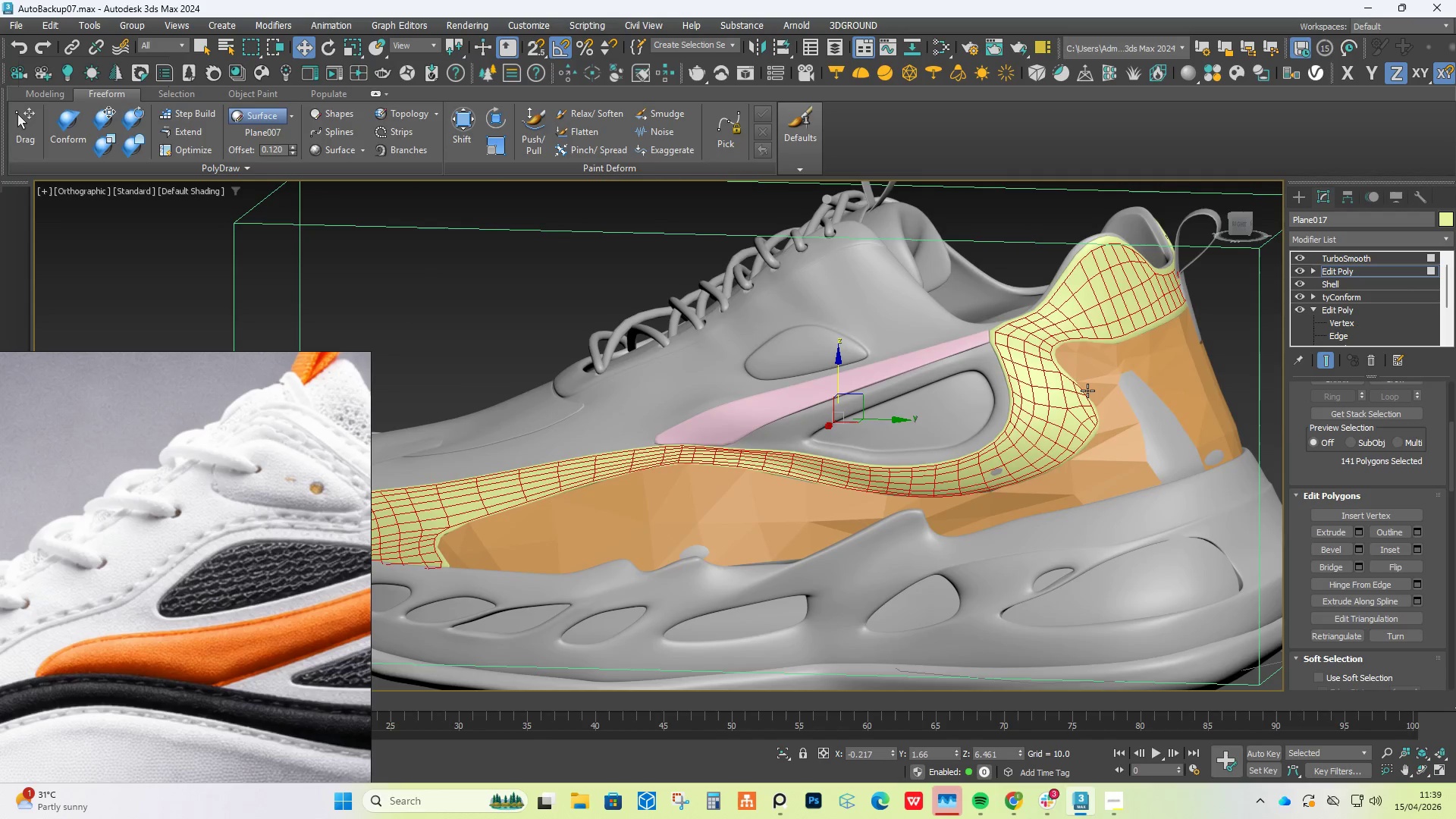 
scroll: coordinate [1075, 361], scroll_direction: down, amount: 3.0
 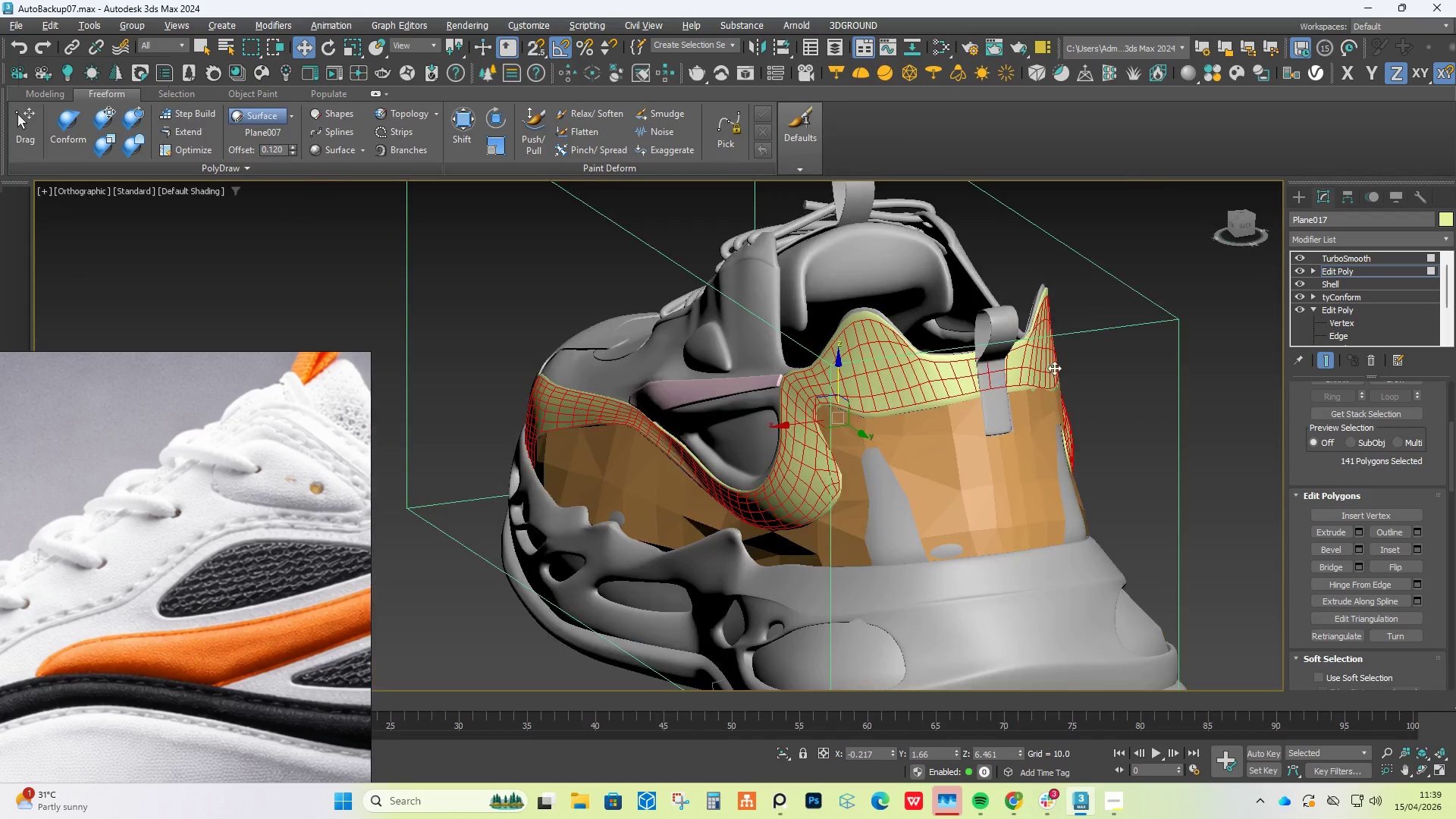 
key(F4)
 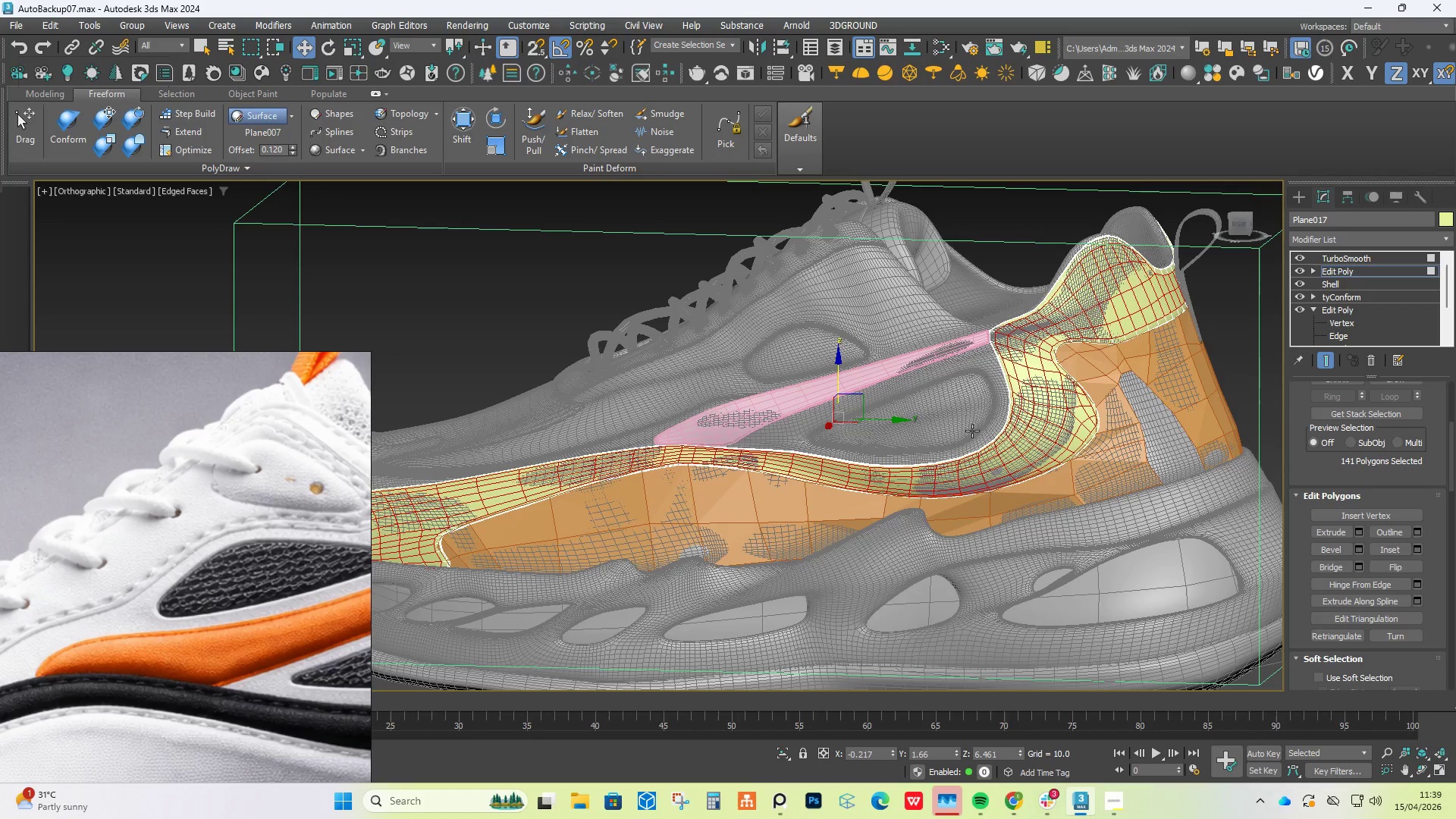 
key(F4)
 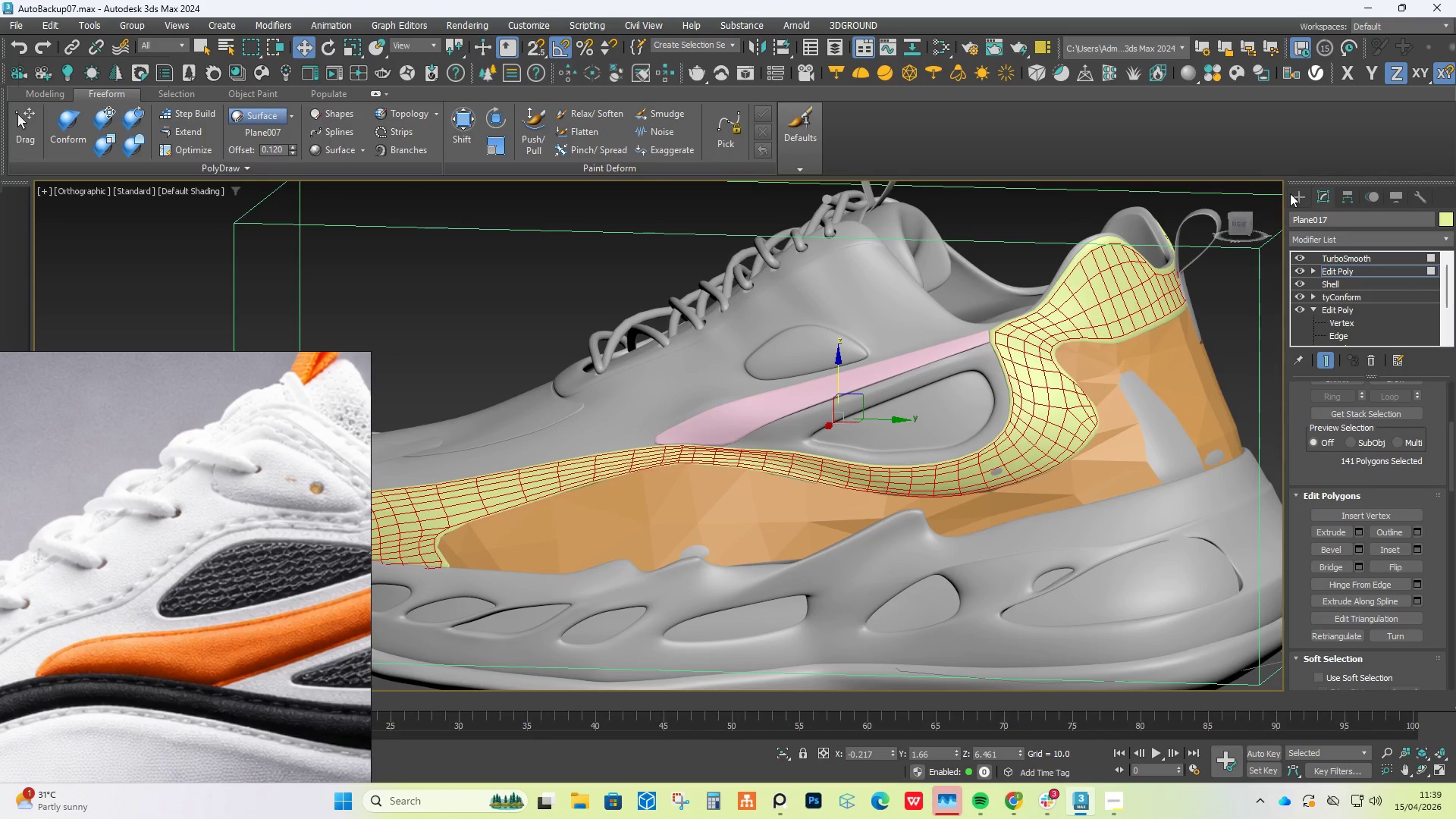 
left_click([1298, 199])
 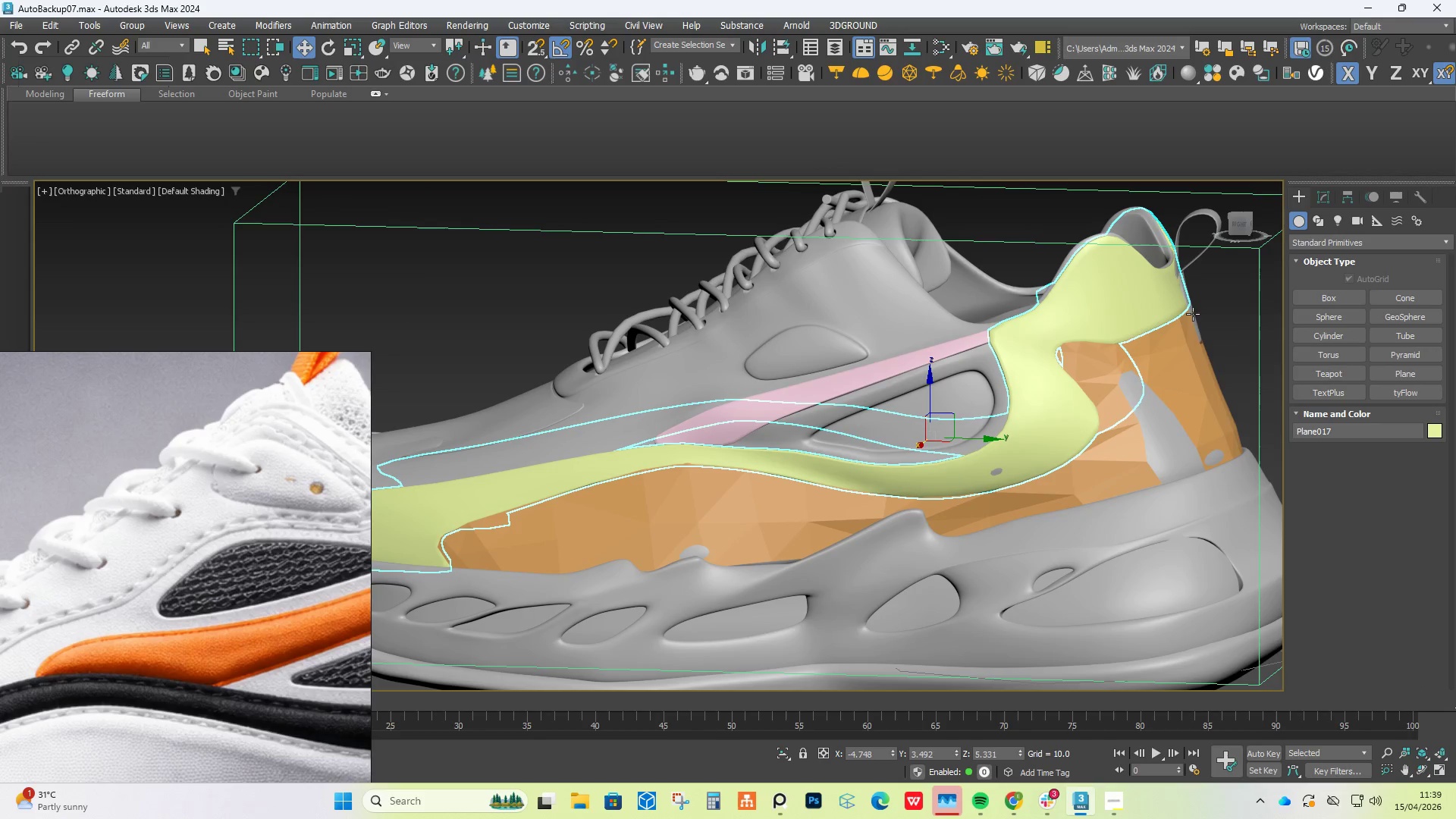 
left_click([1228, 331])
 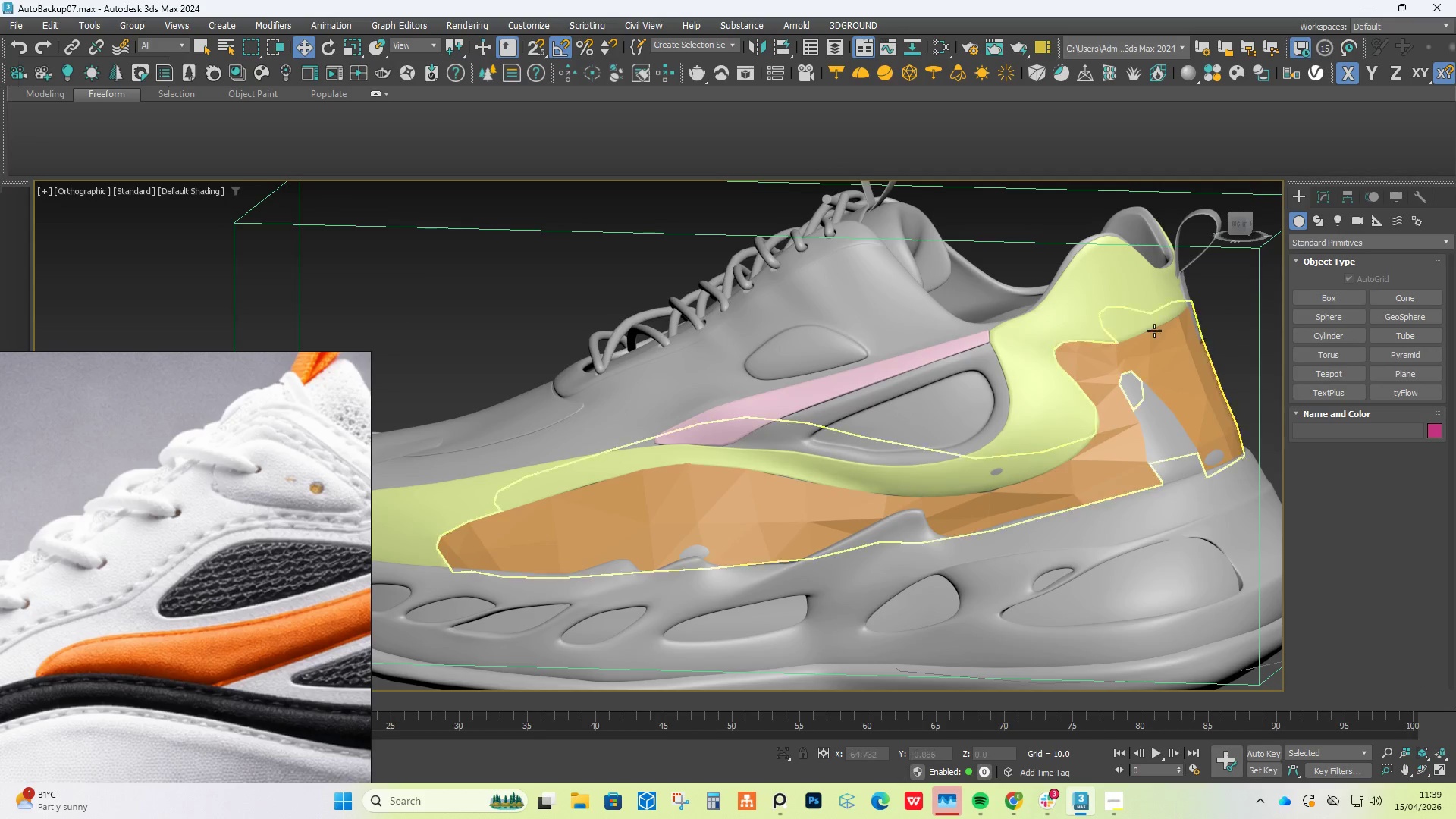 
hold_key(key=AltLeft, duration=0.5)
 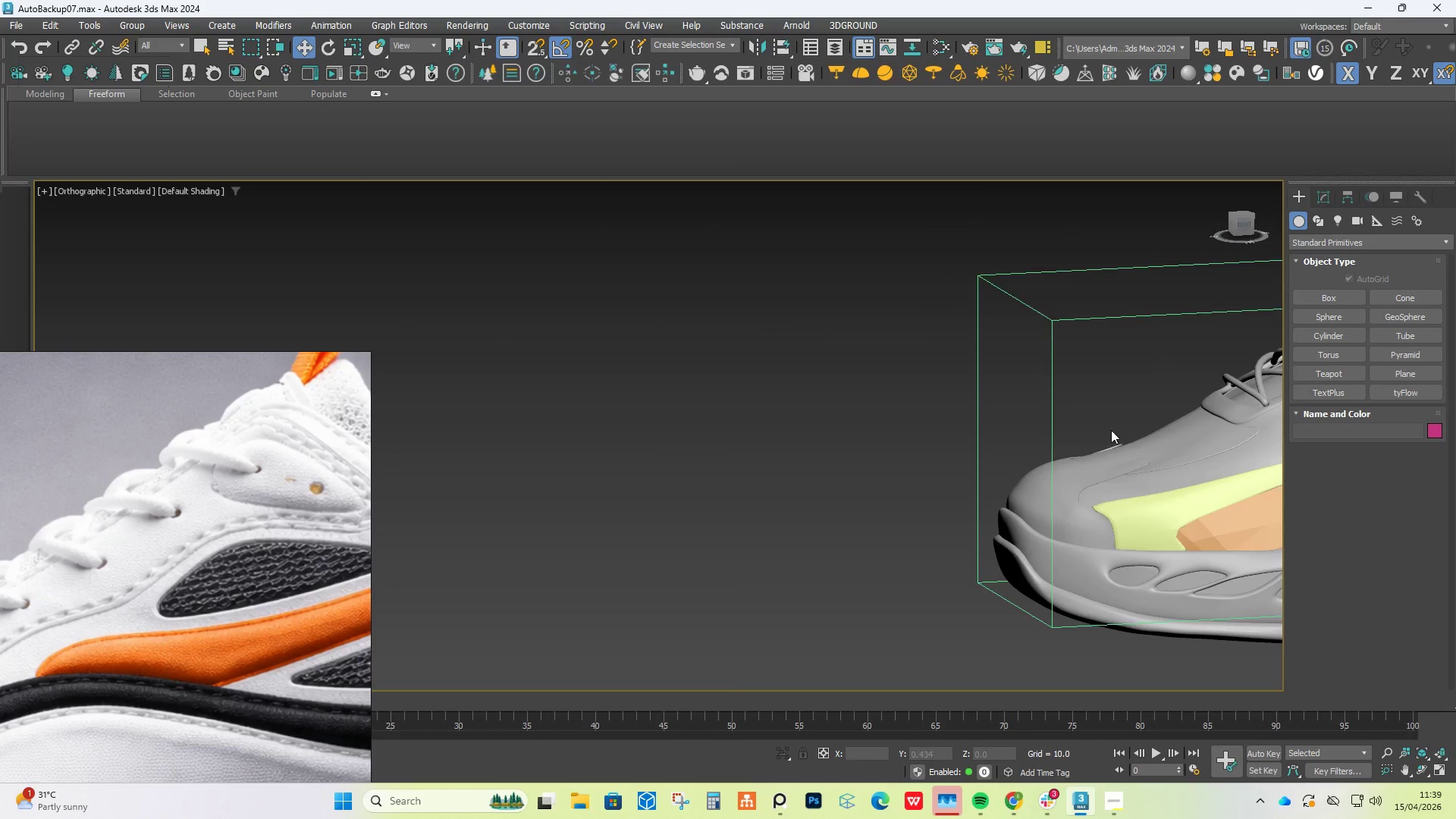 
scroll: coordinate [1111, 432], scroll_direction: down, amount: 2.0
 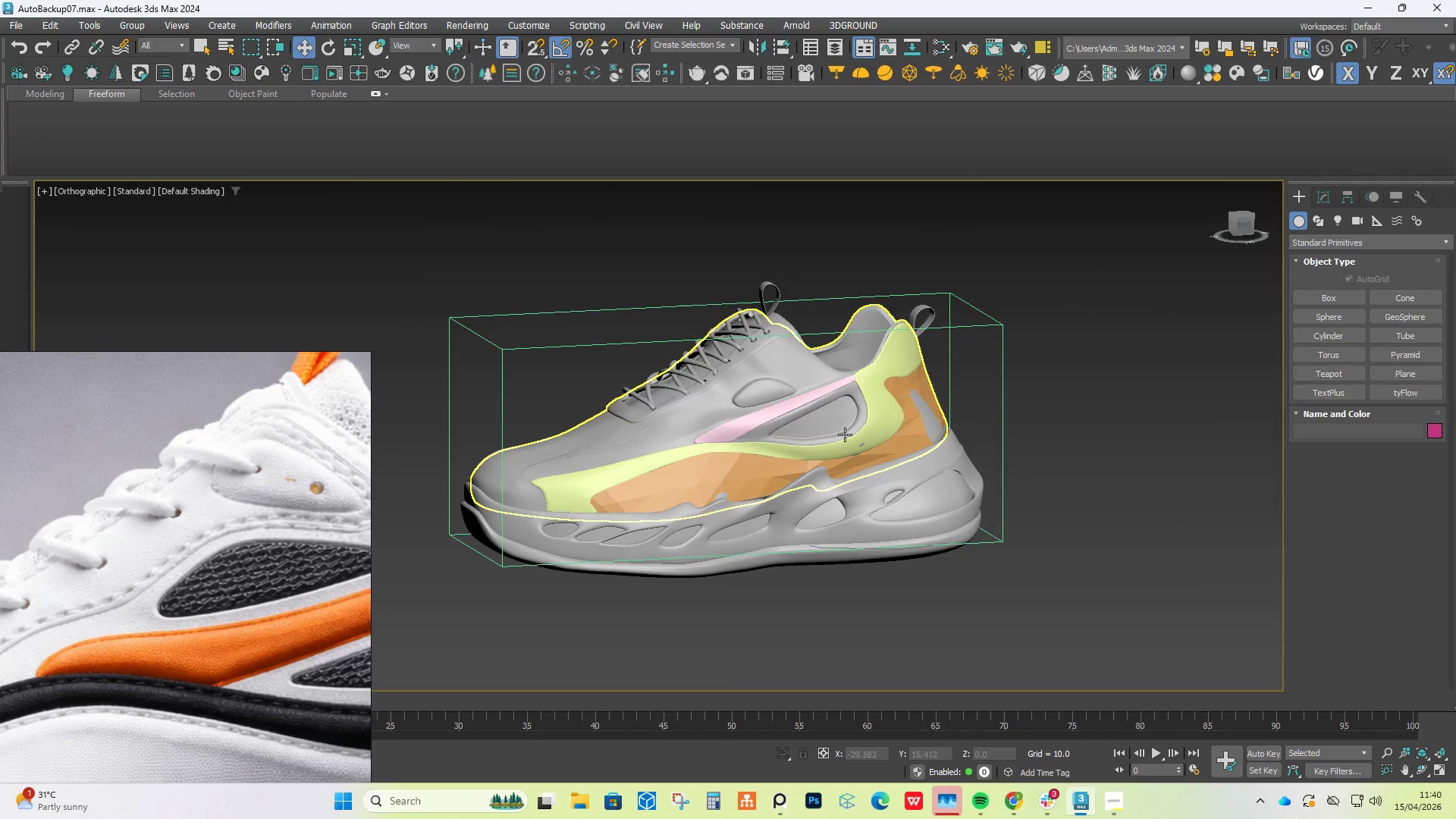 
left_click([916, 406])
 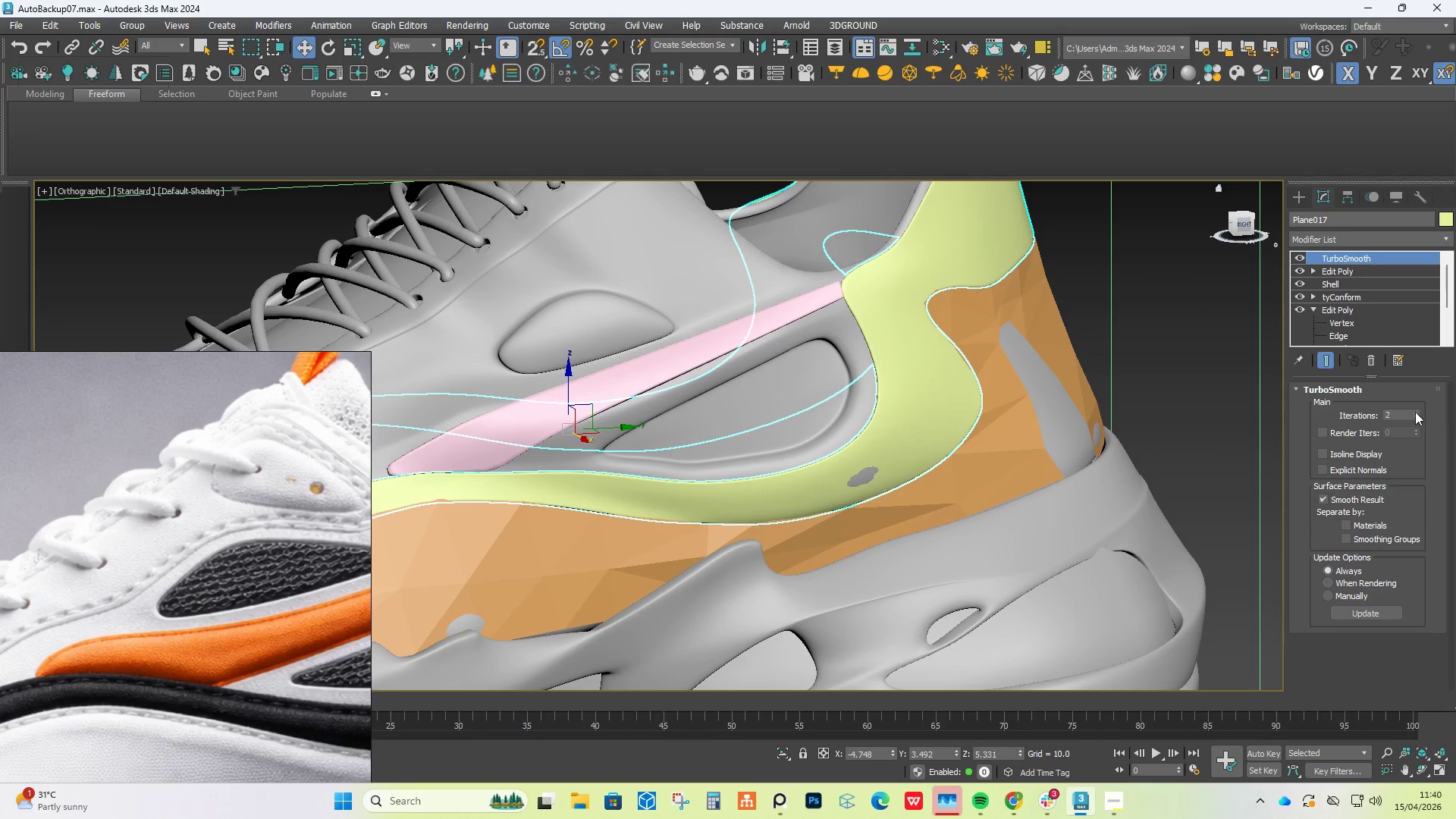 
scroll: coordinate [865, 425], scroll_direction: up, amount: 3.0
 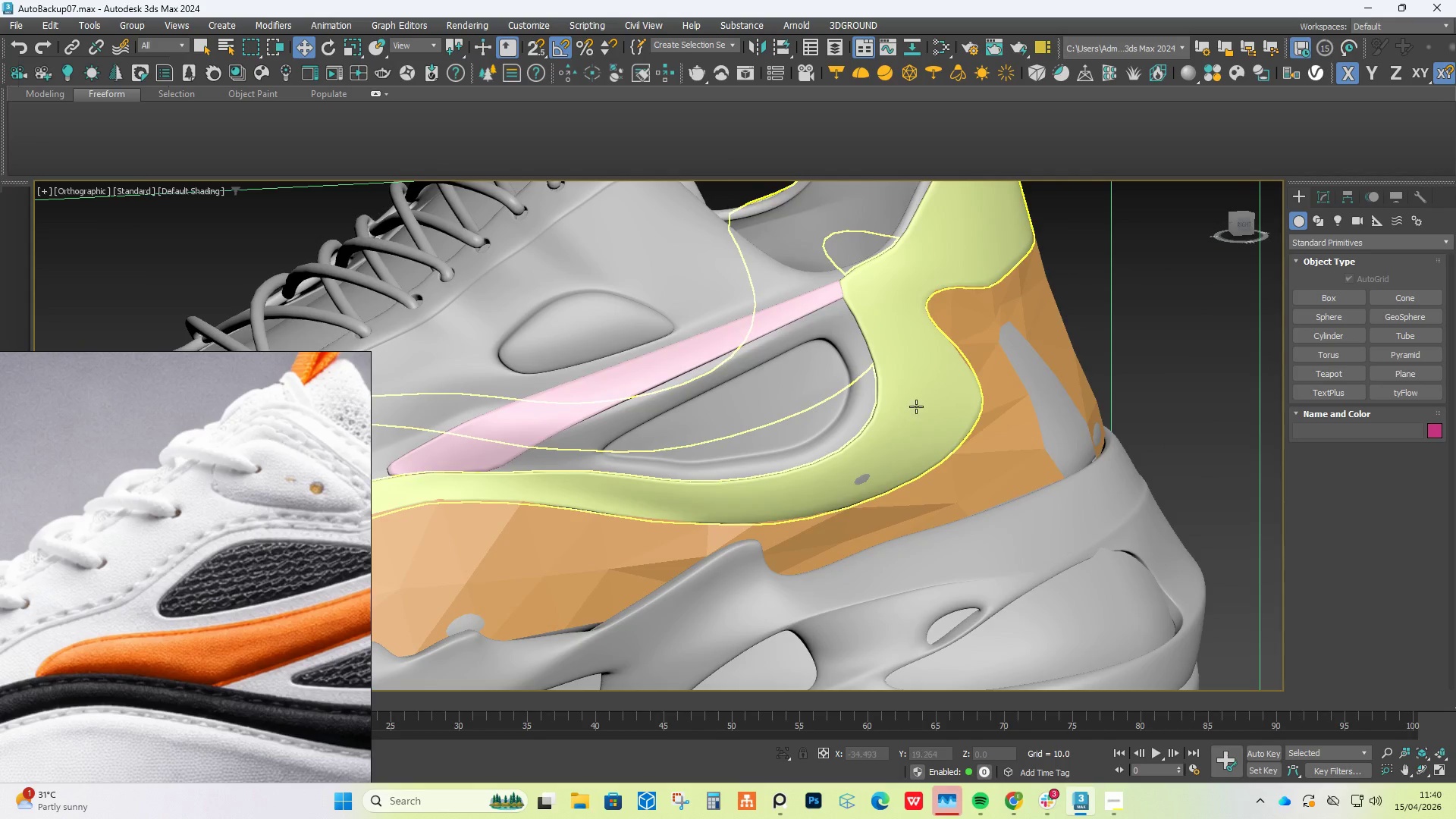 
left_click([1137, 281])
 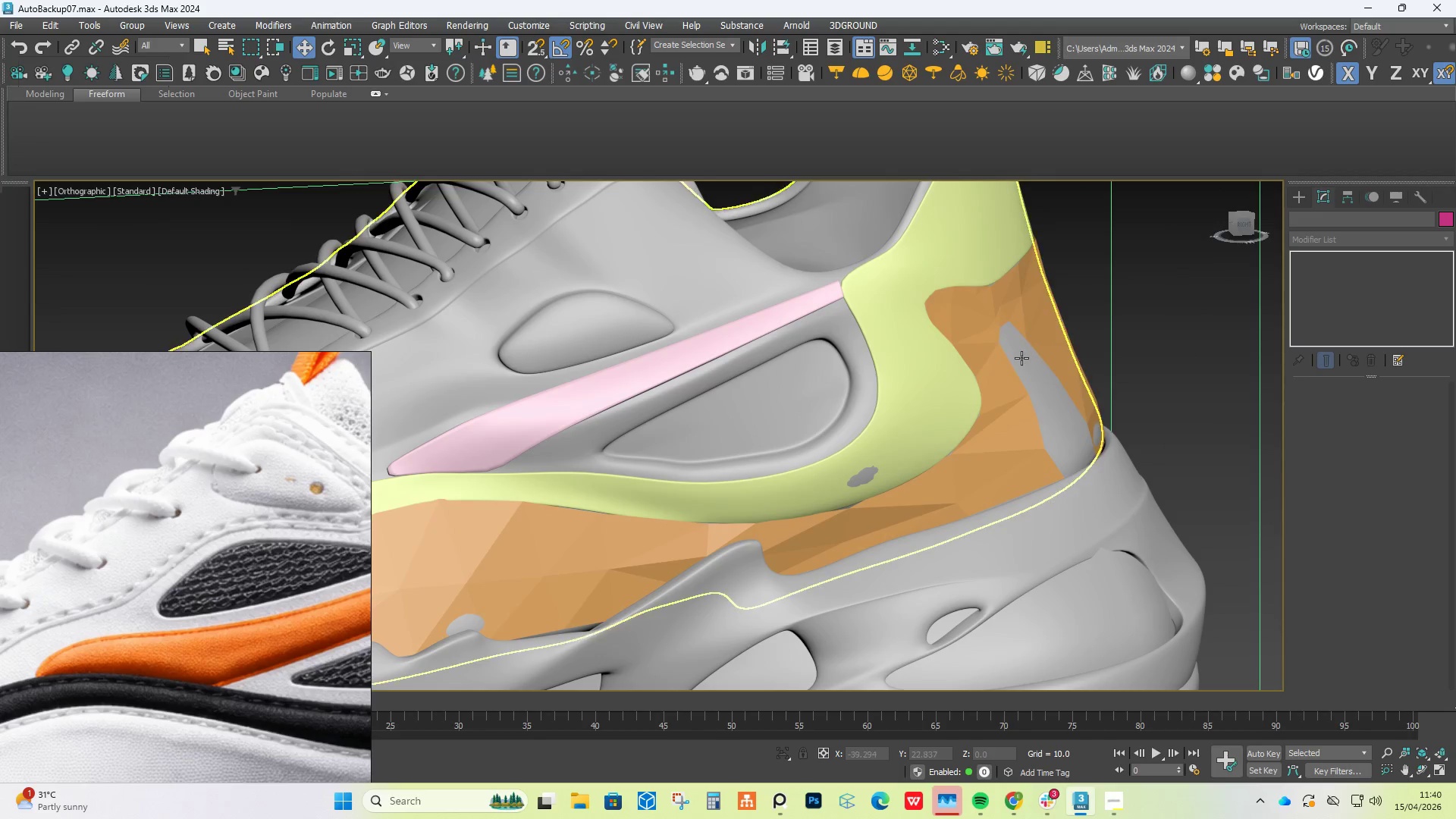 
hold_key(key=AltLeft, duration=0.58)
 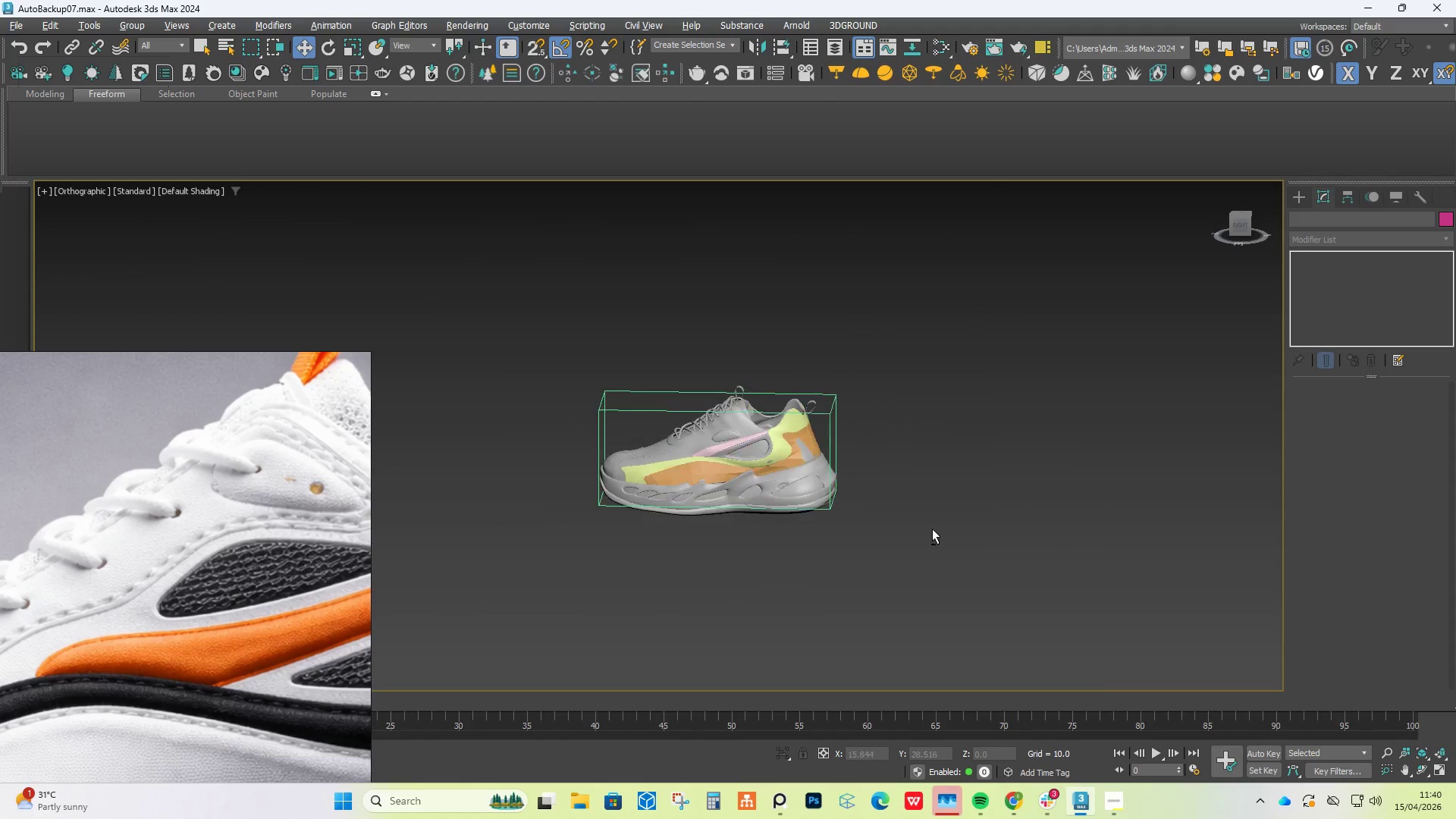 
scroll: coordinate [1021, 358], scroll_direction: down, amount: 2.0
 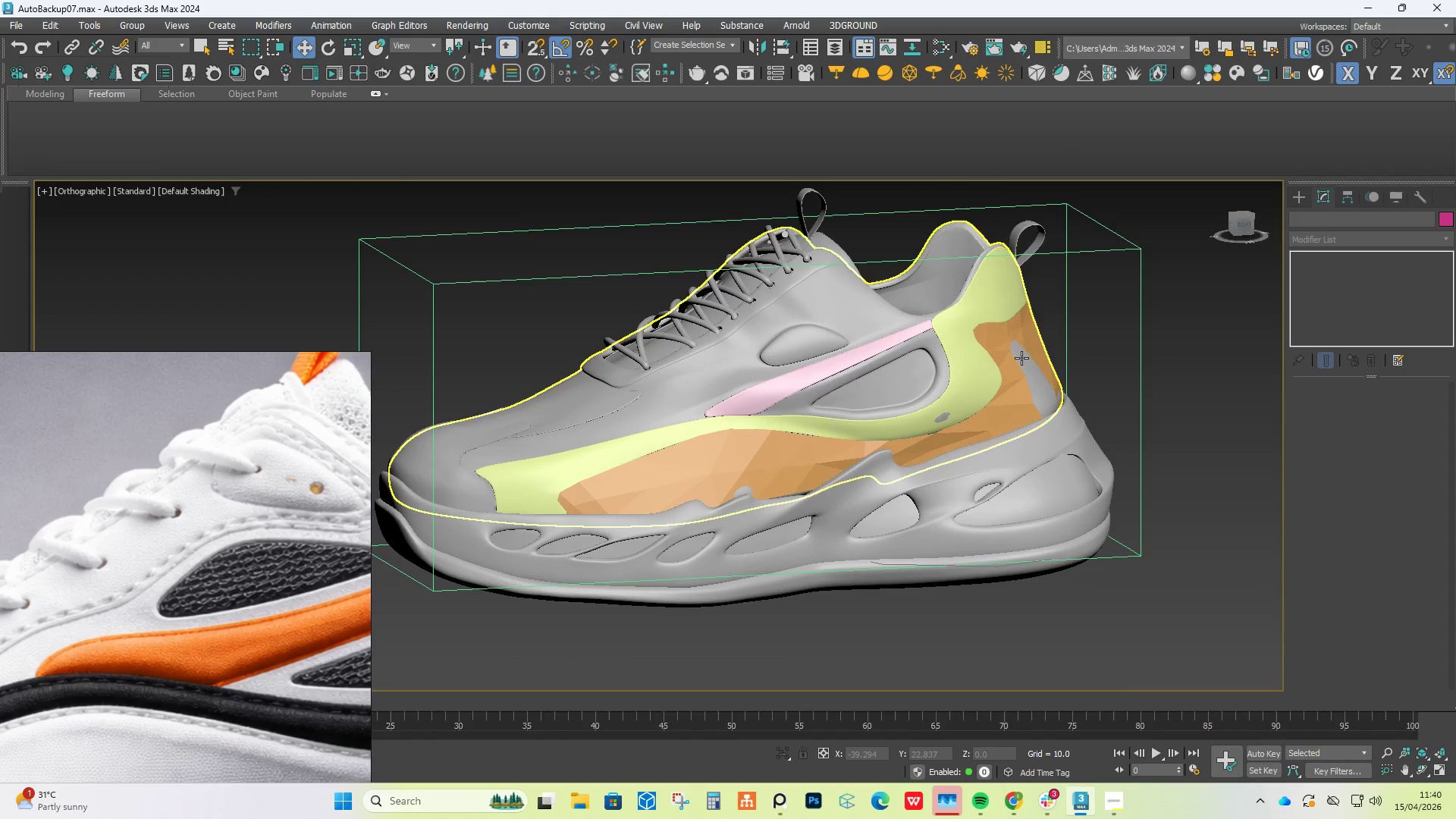 
hold_key(key=AltLeft, duration=0.86)
scroll: coordinate [820, 475], scroll_direction: down, amount: 4.0
 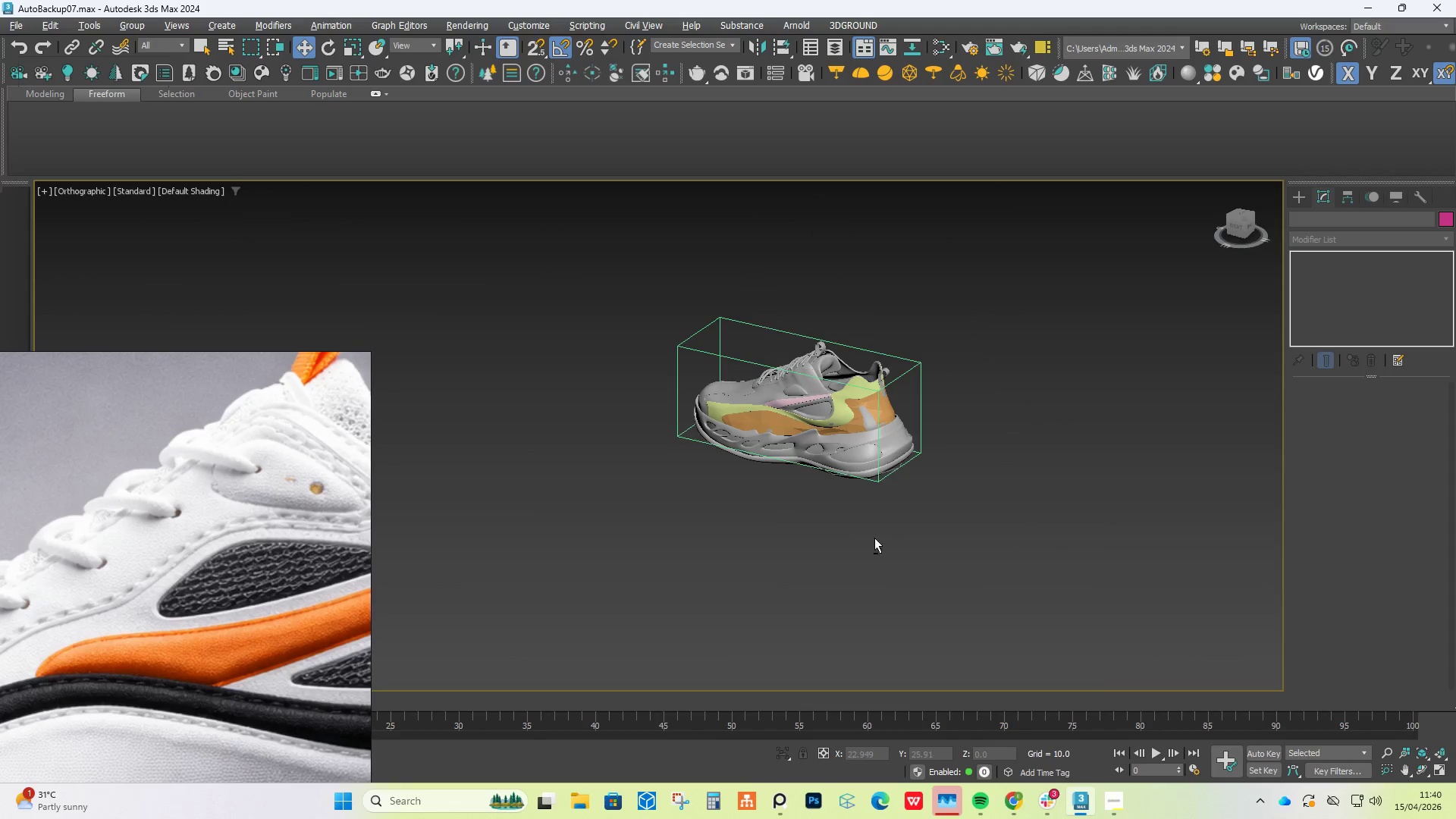 
left_click([880, 419])
 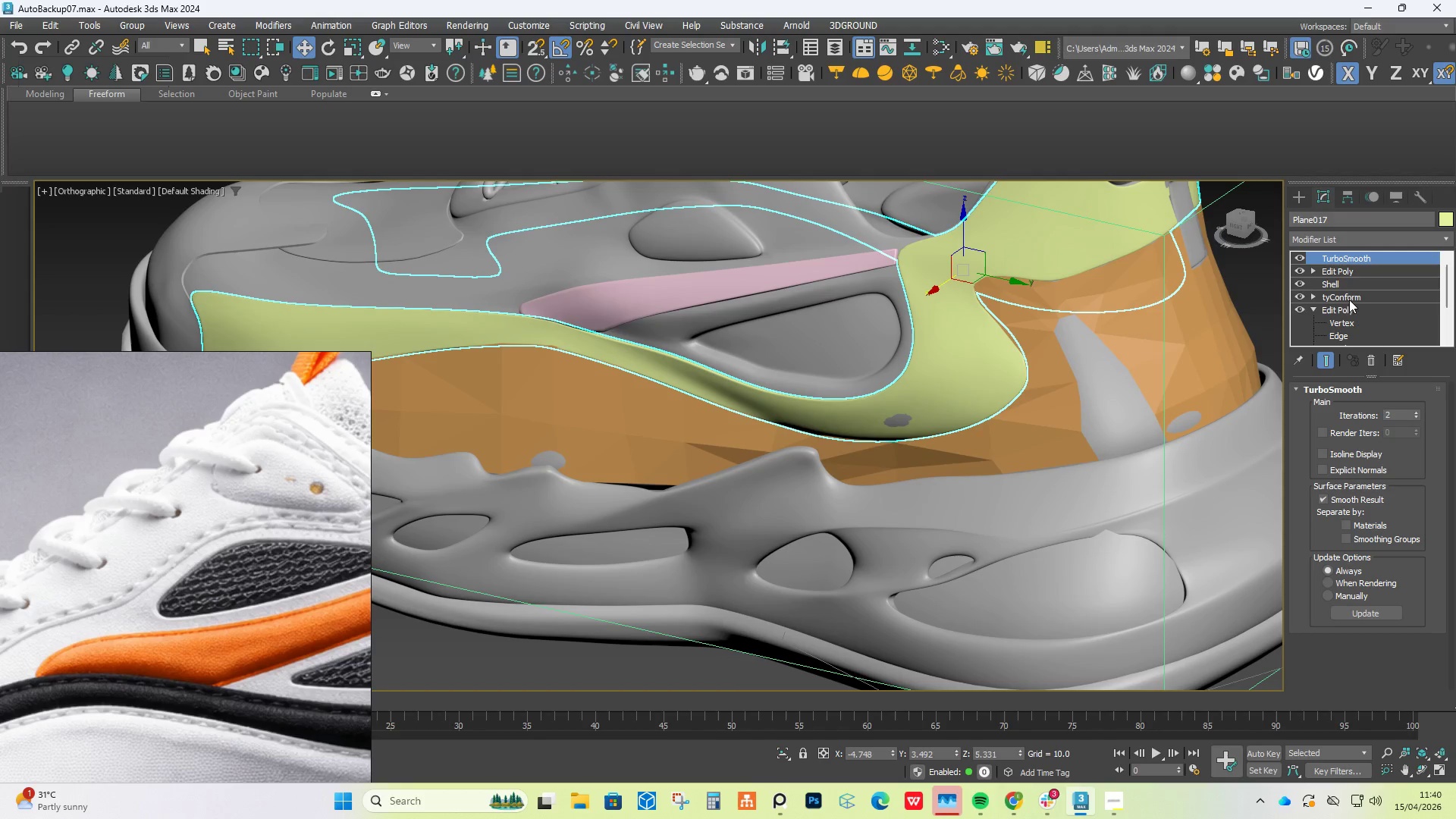 
scroll: coordinate [822, 422], scroll_direction: up, amount: 5.0
 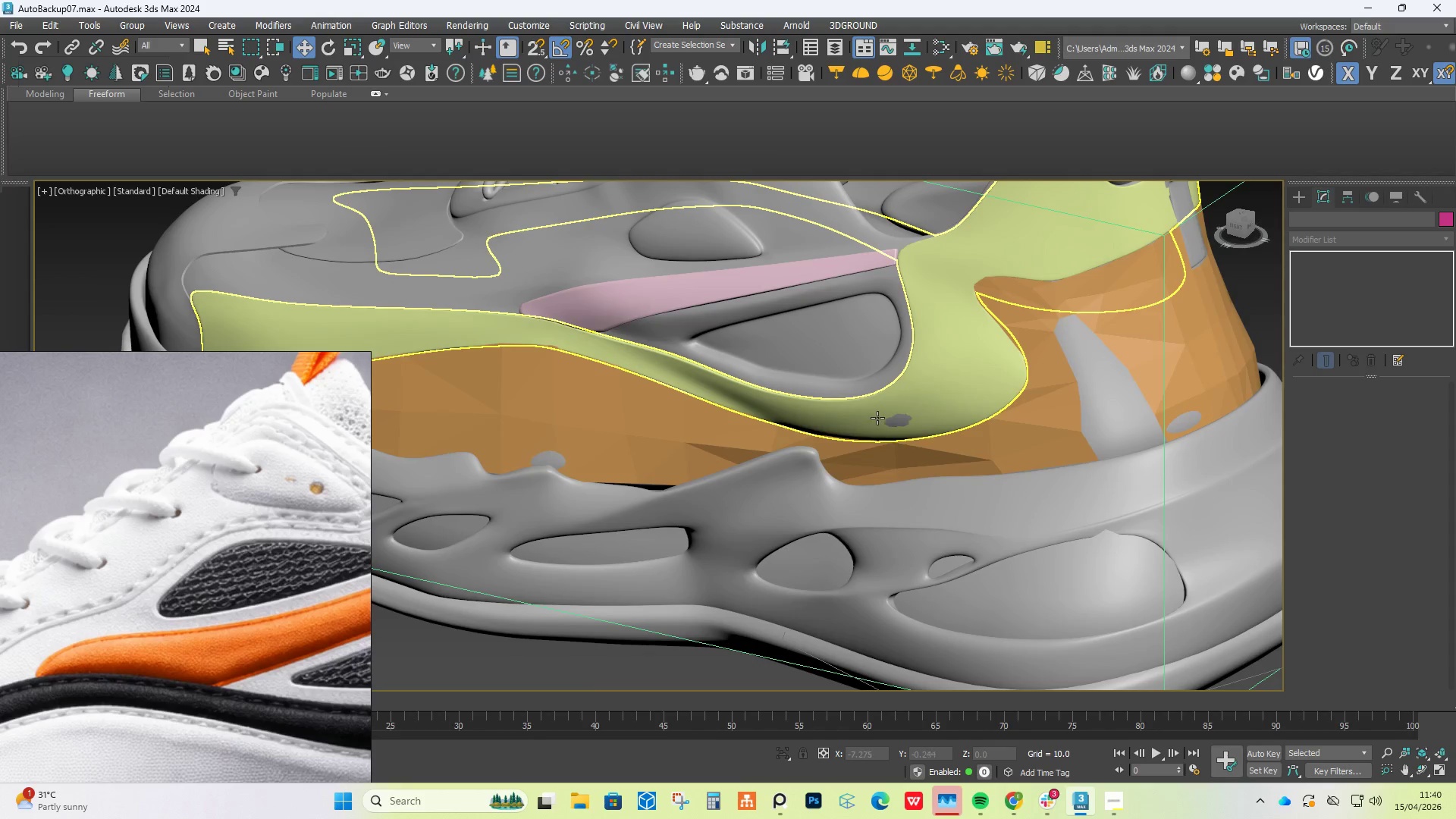 
left_click([1350, 300])
 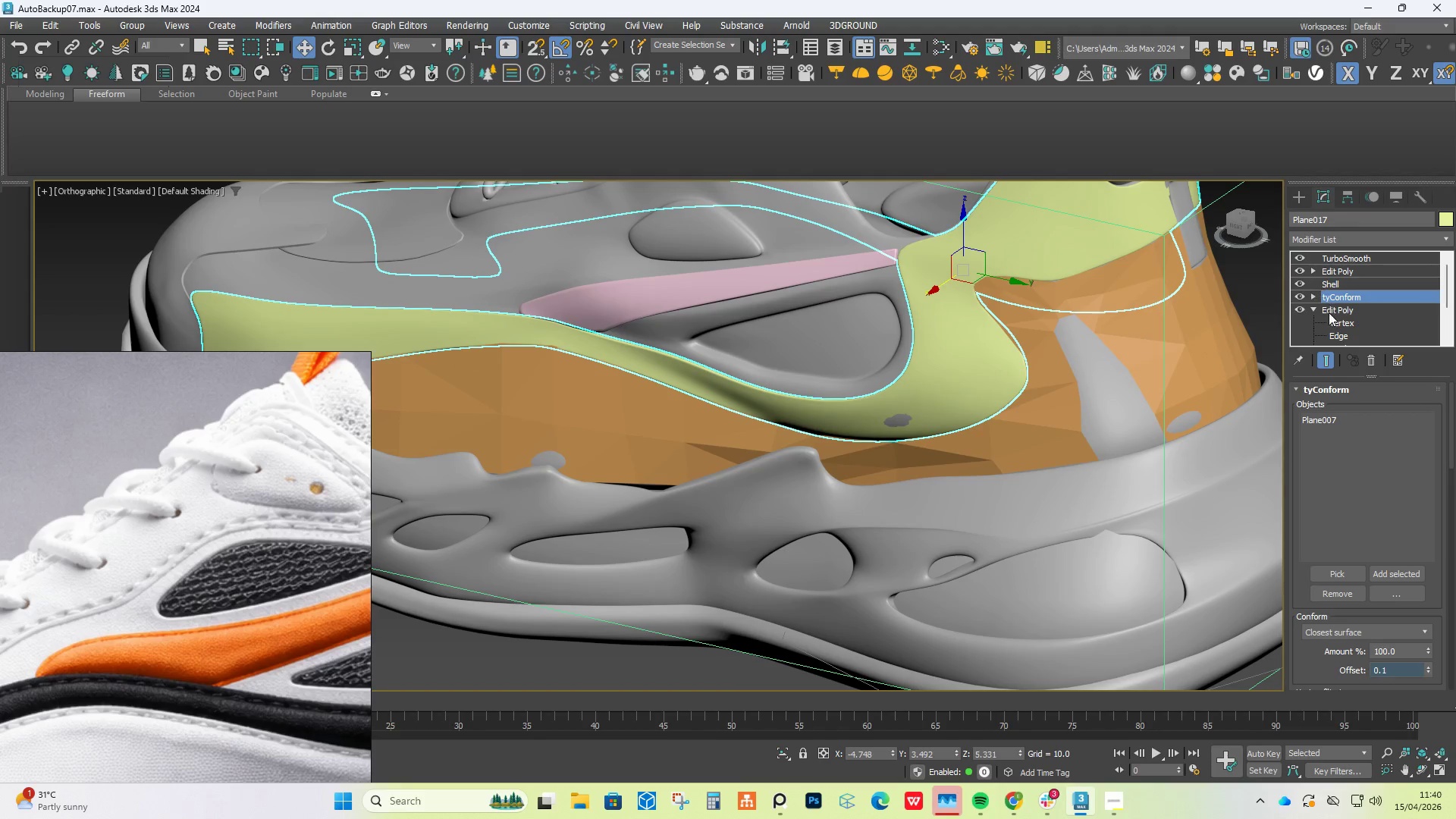 
left_click([1335, 308])
 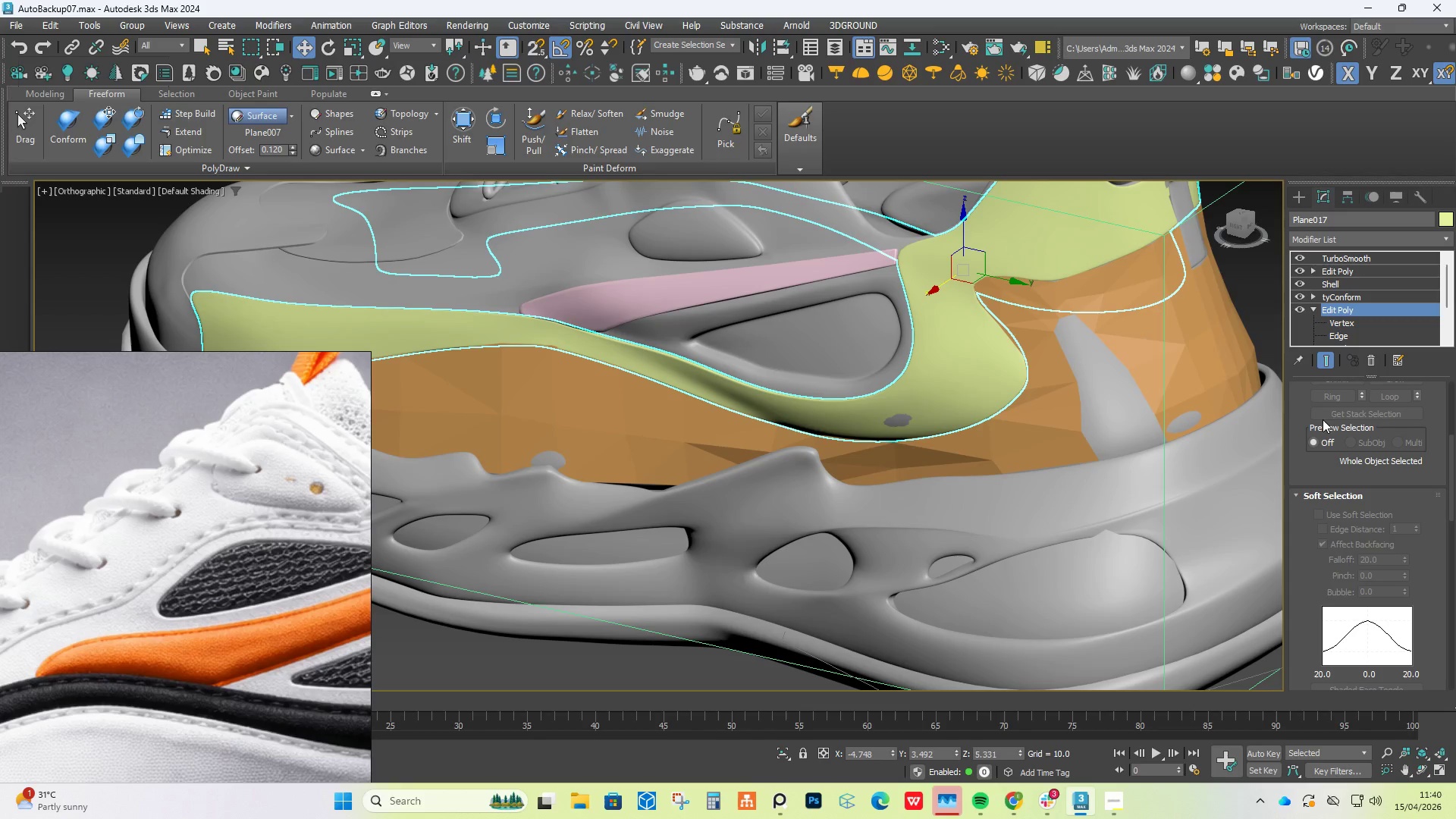 
left_click([1327, 370])
 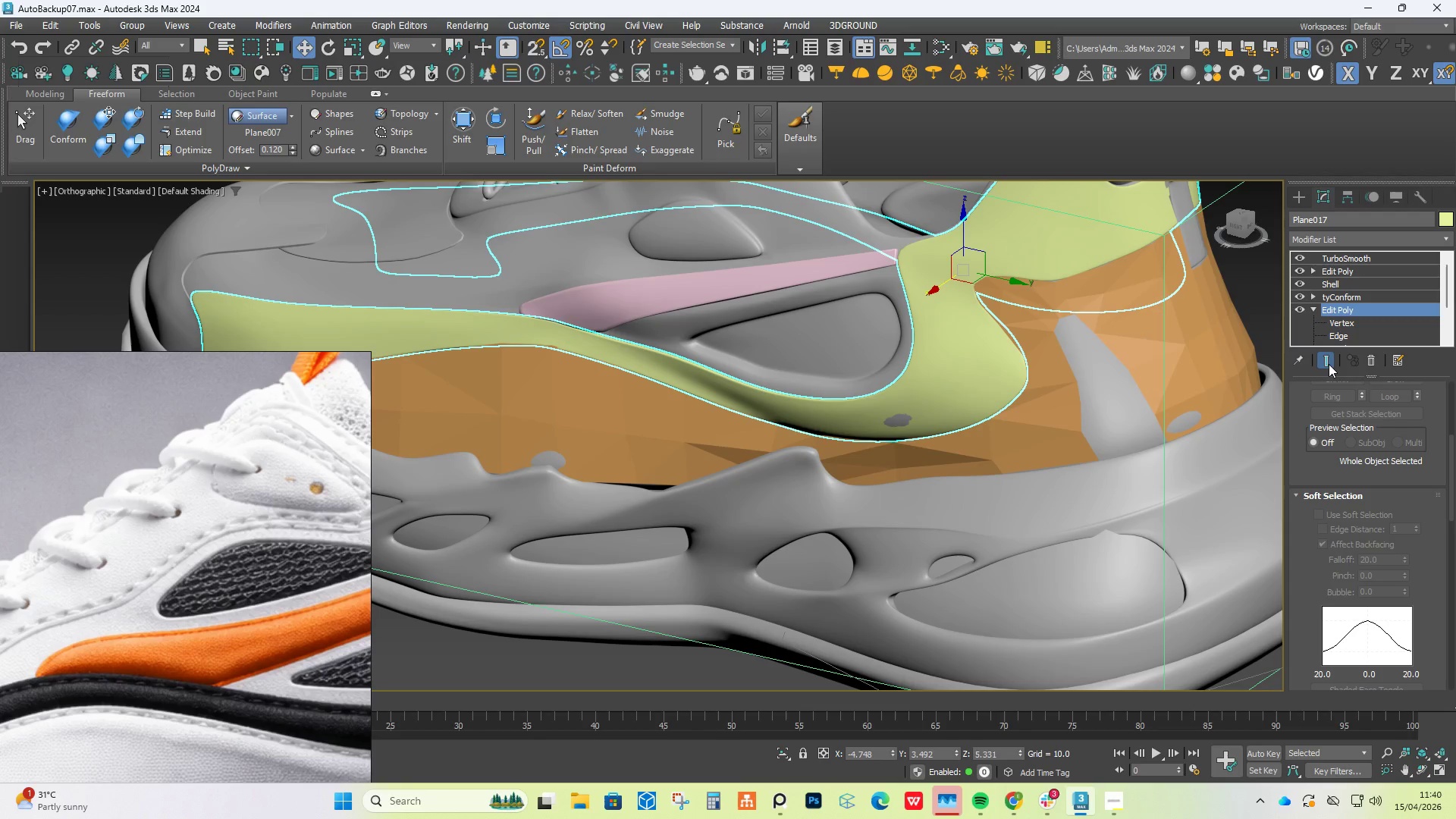 
left_click([1329, 364])
 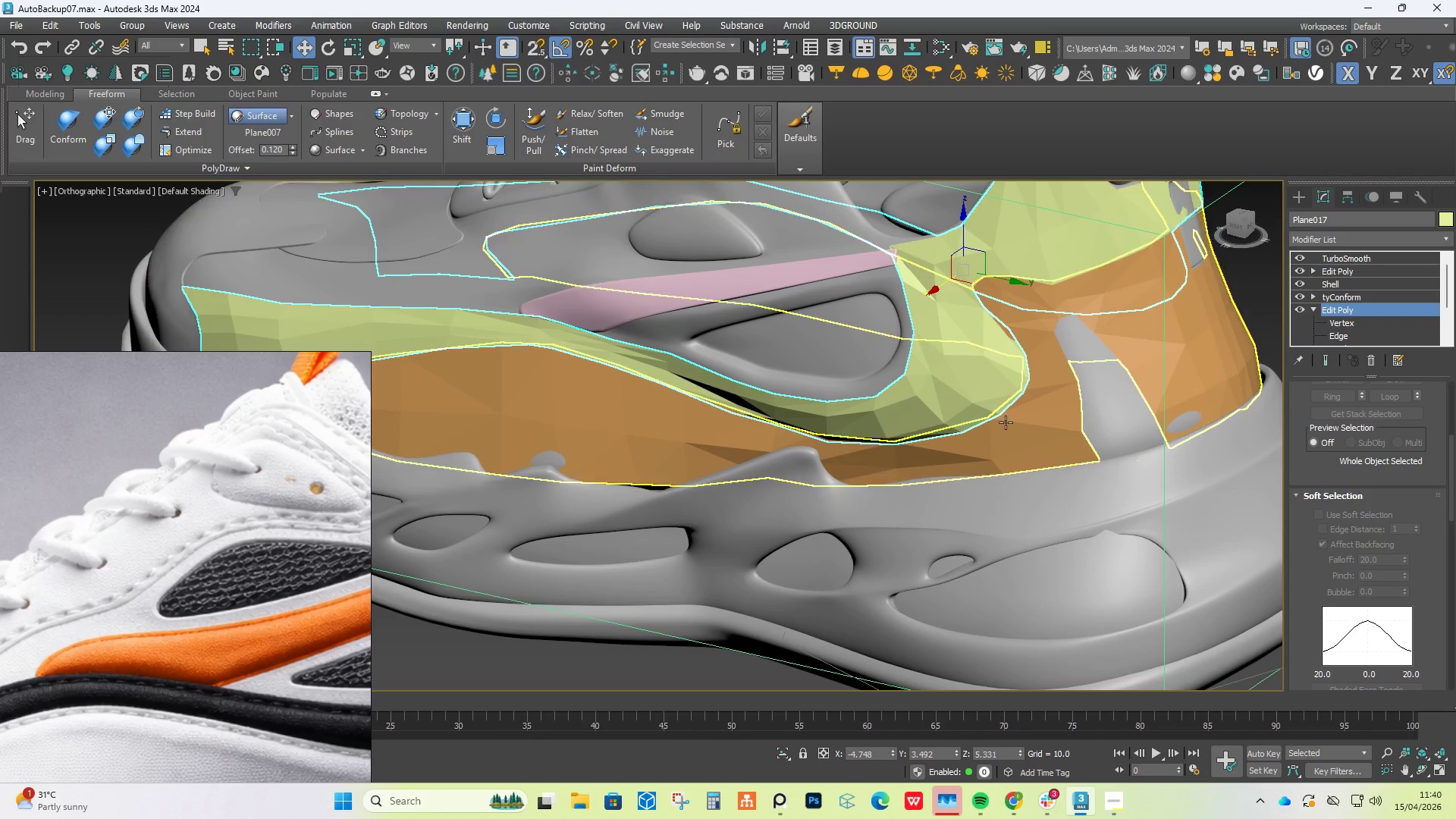 
hold_key(key=AltLeft, duration=1.03)
 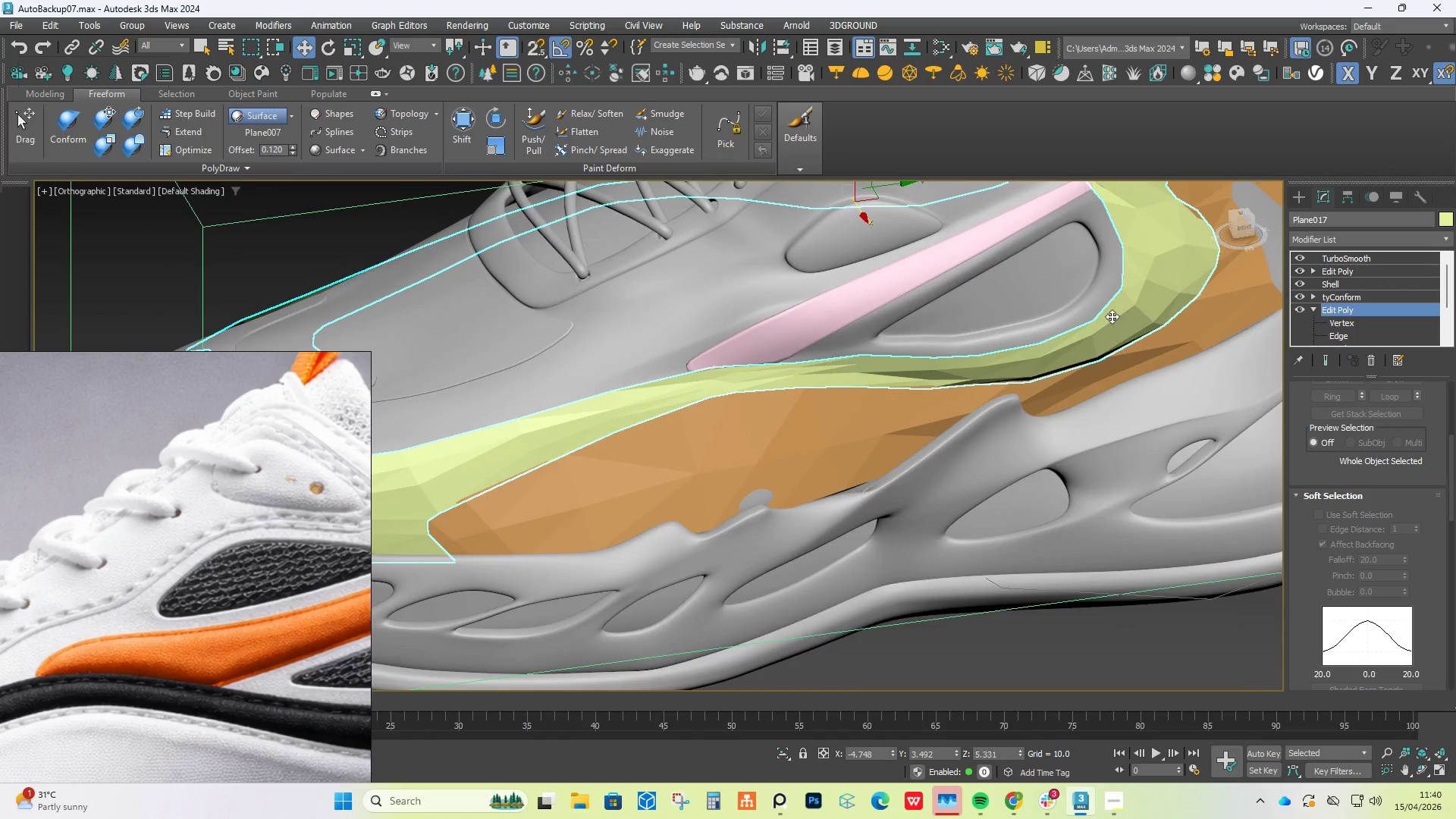 
scroll: coordinate [1112, 315], scroll_direction: up, amount: 1.0
 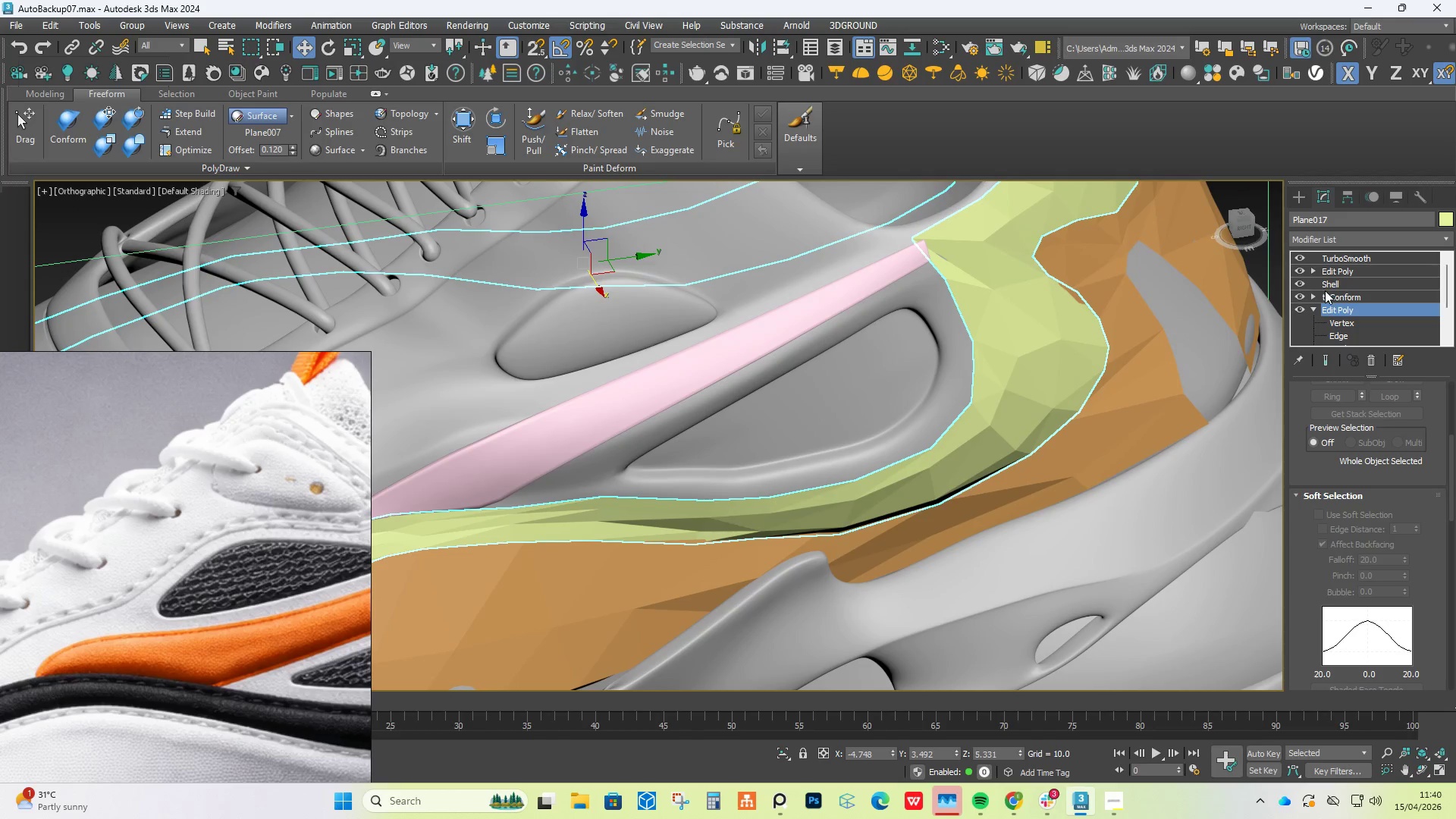 
left_click([1343, 268])
 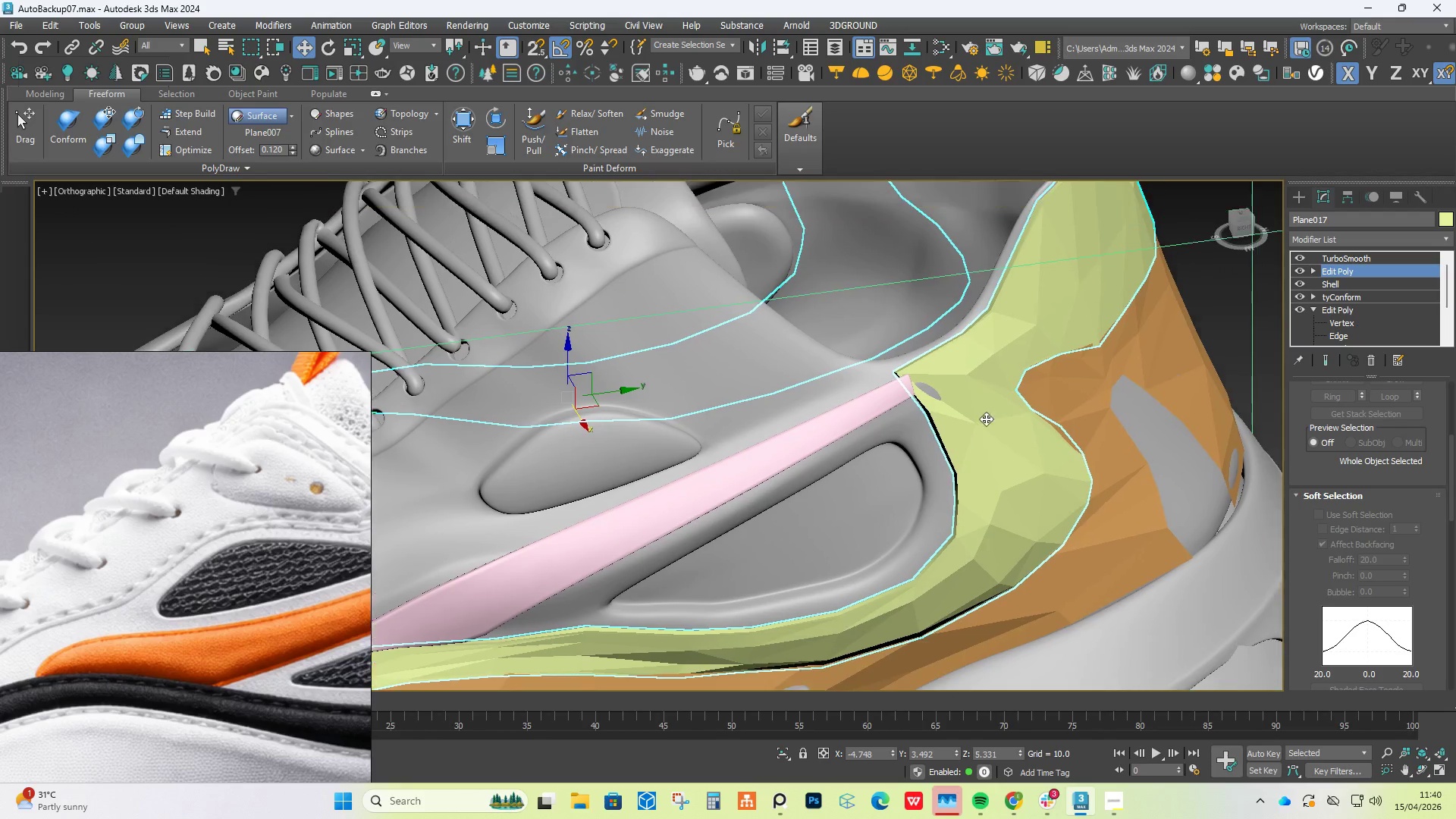 
scroll: coordinate [1351, 440], scroll_direction: up, amount: 6.0
 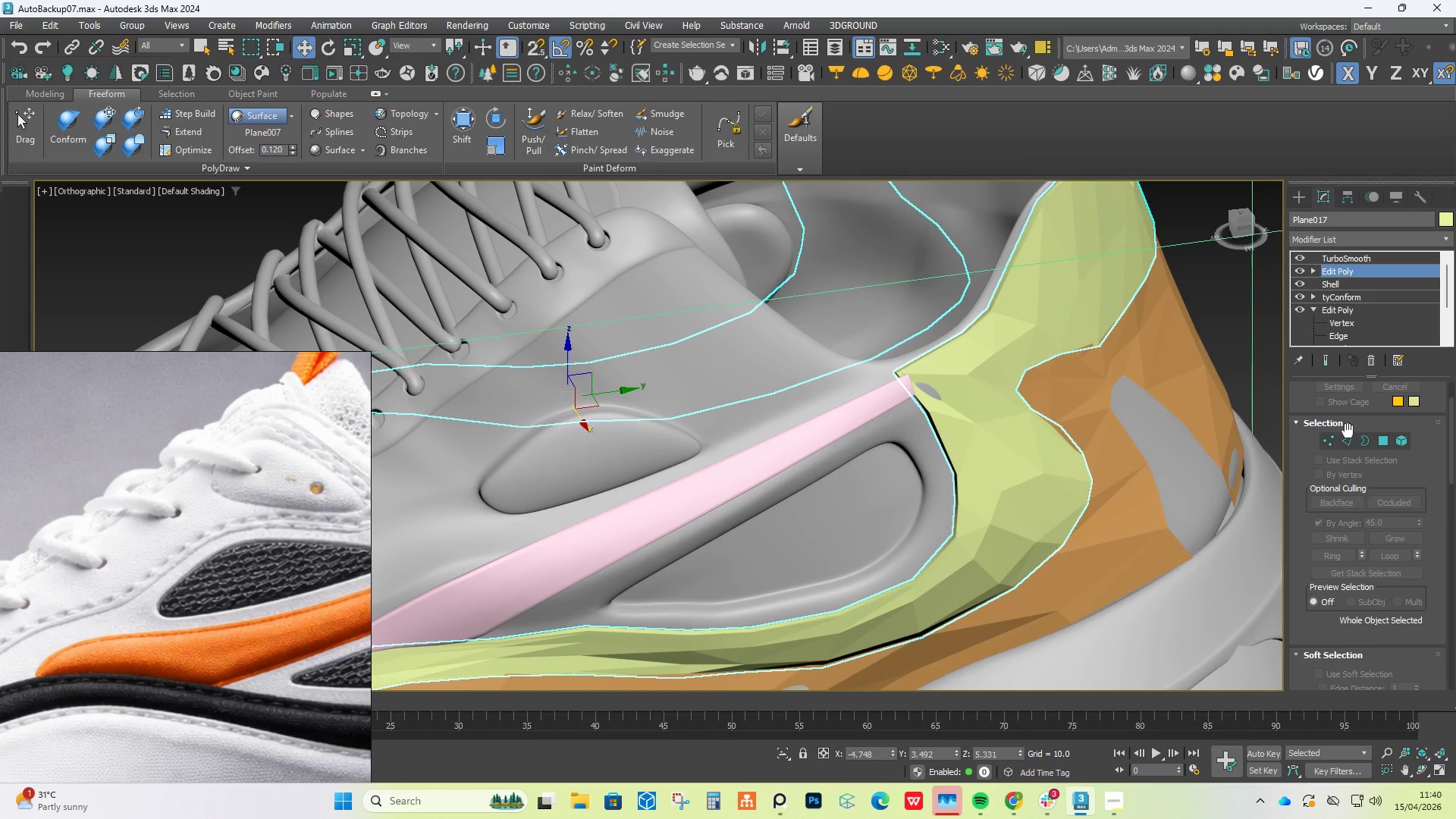 
left_click([1347, 434])
 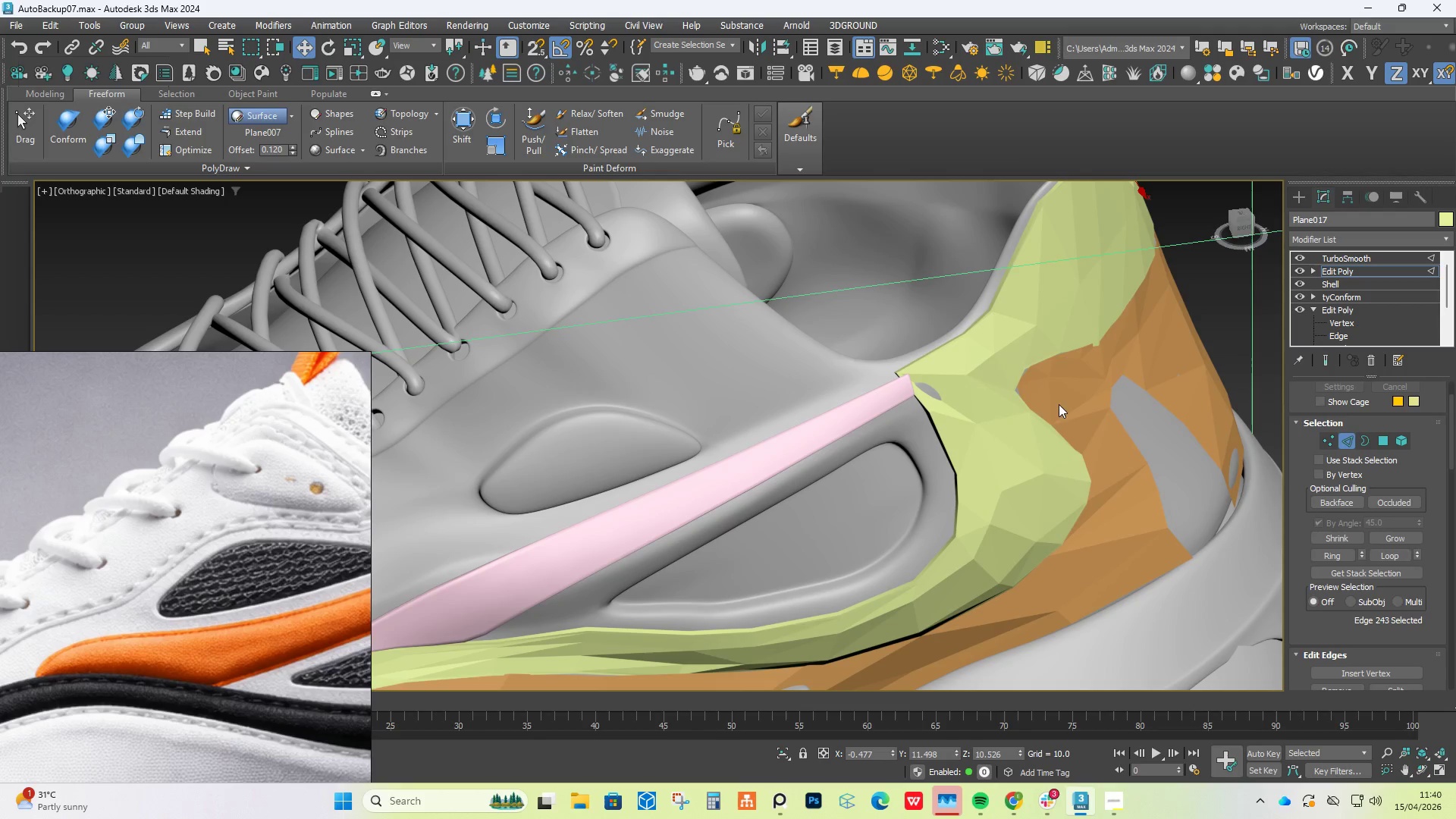 
hold_key(key=AltLeft, duration=0.5)
 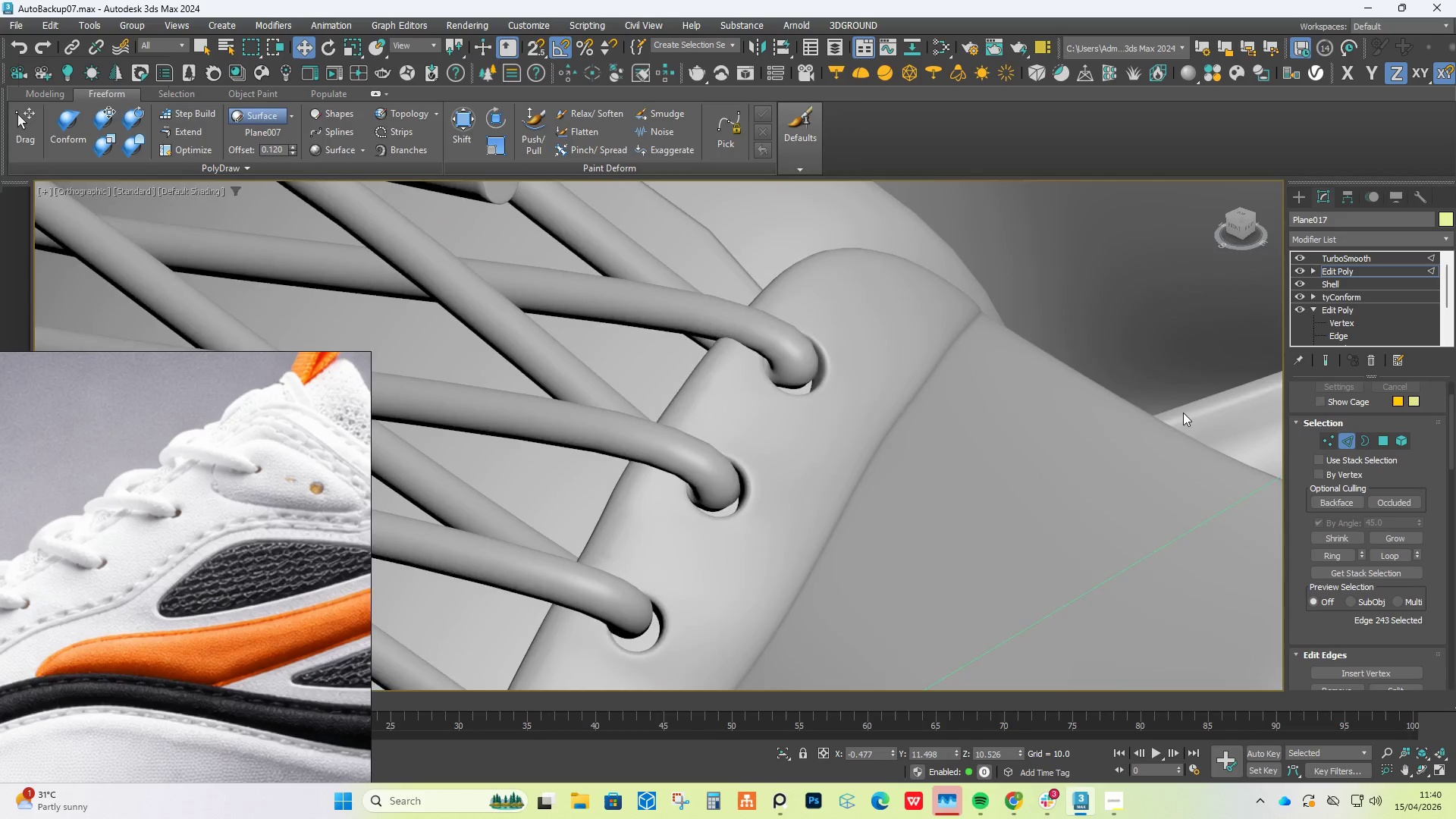 
scroll: coordinate [943, 359], scroll_direction: up, amount: 3.0
 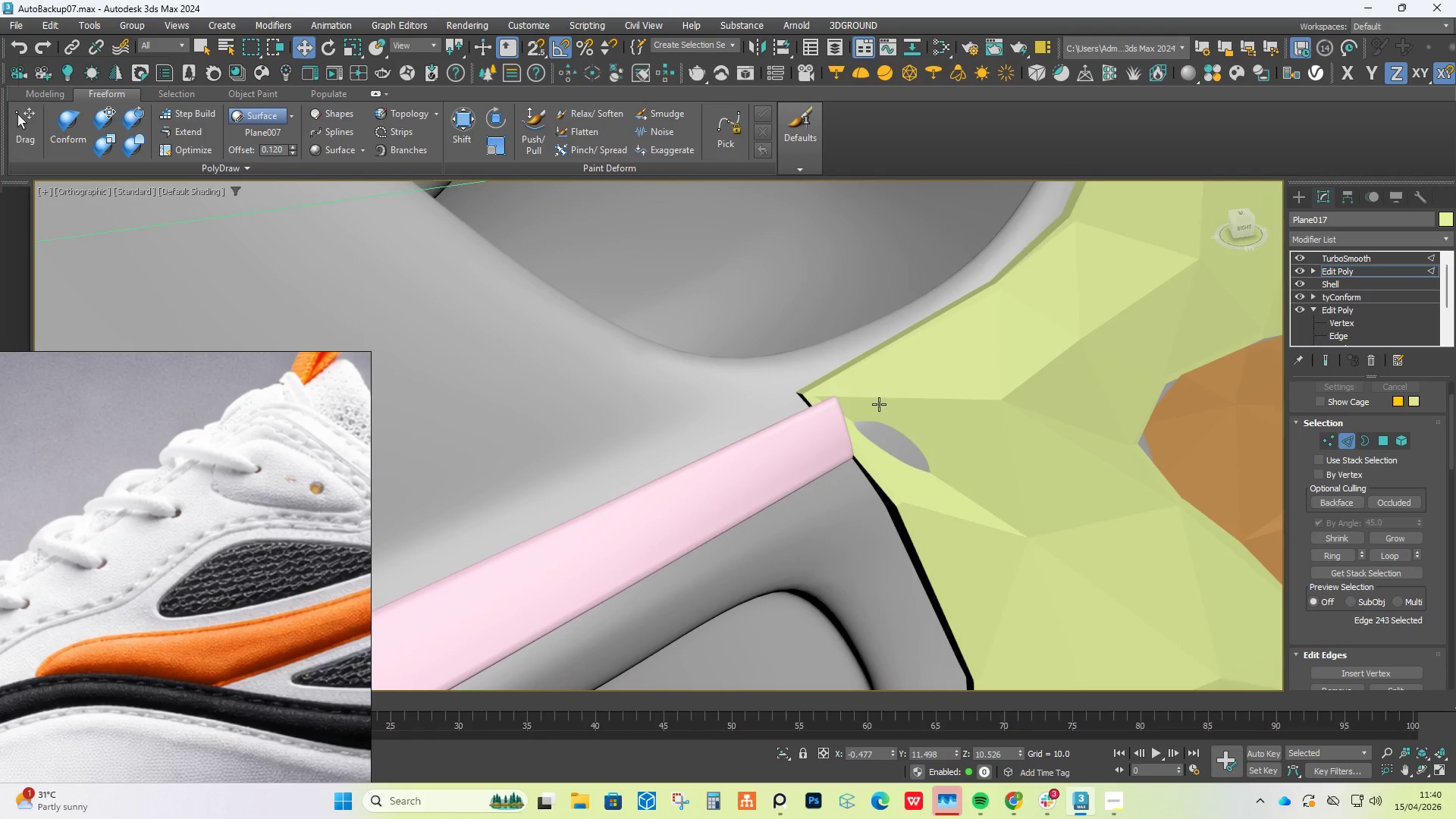 
scroll: coordinate [1183, 413], scroll_direction: down, amount: 2.0
 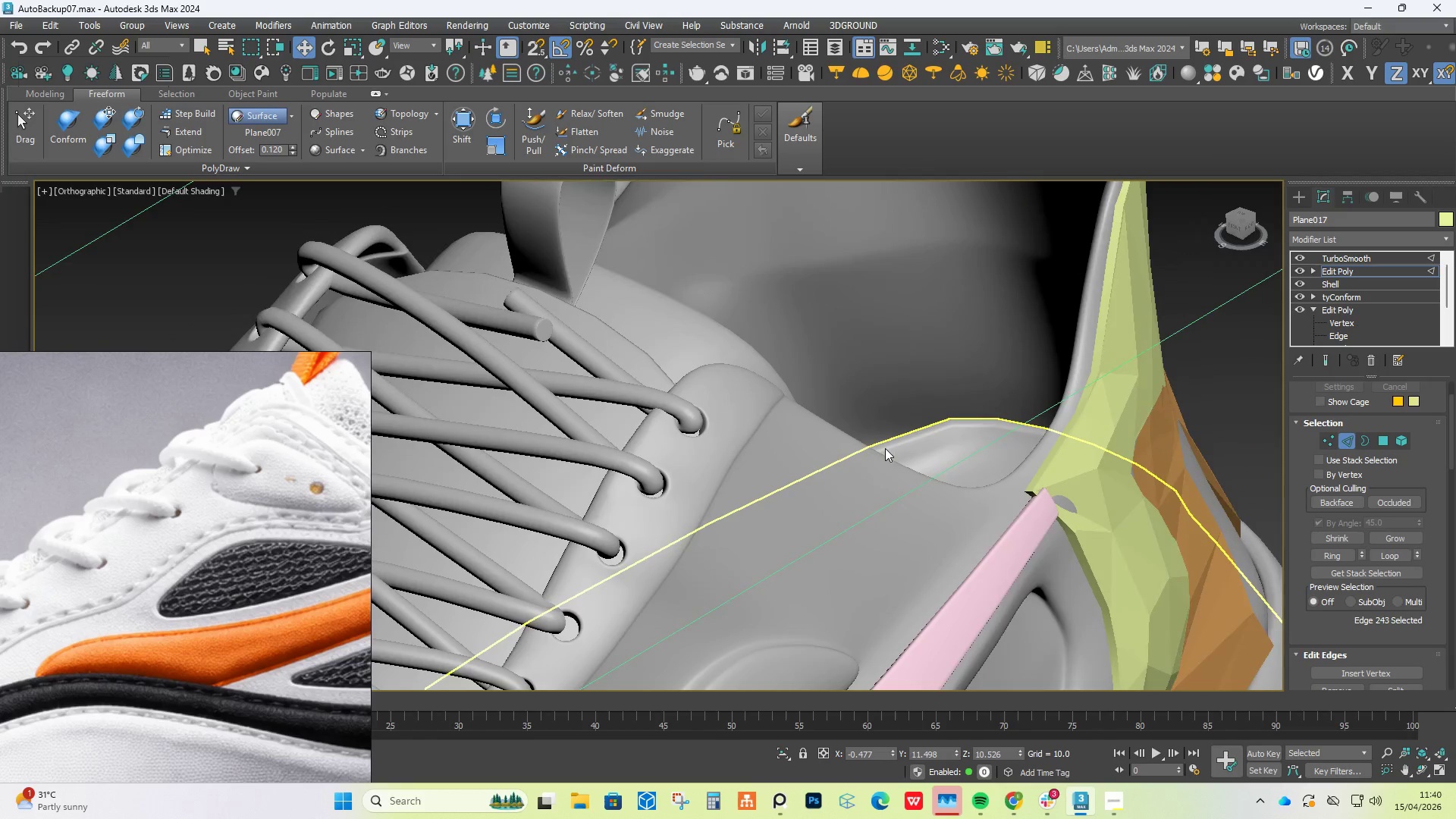 
key(F4)
 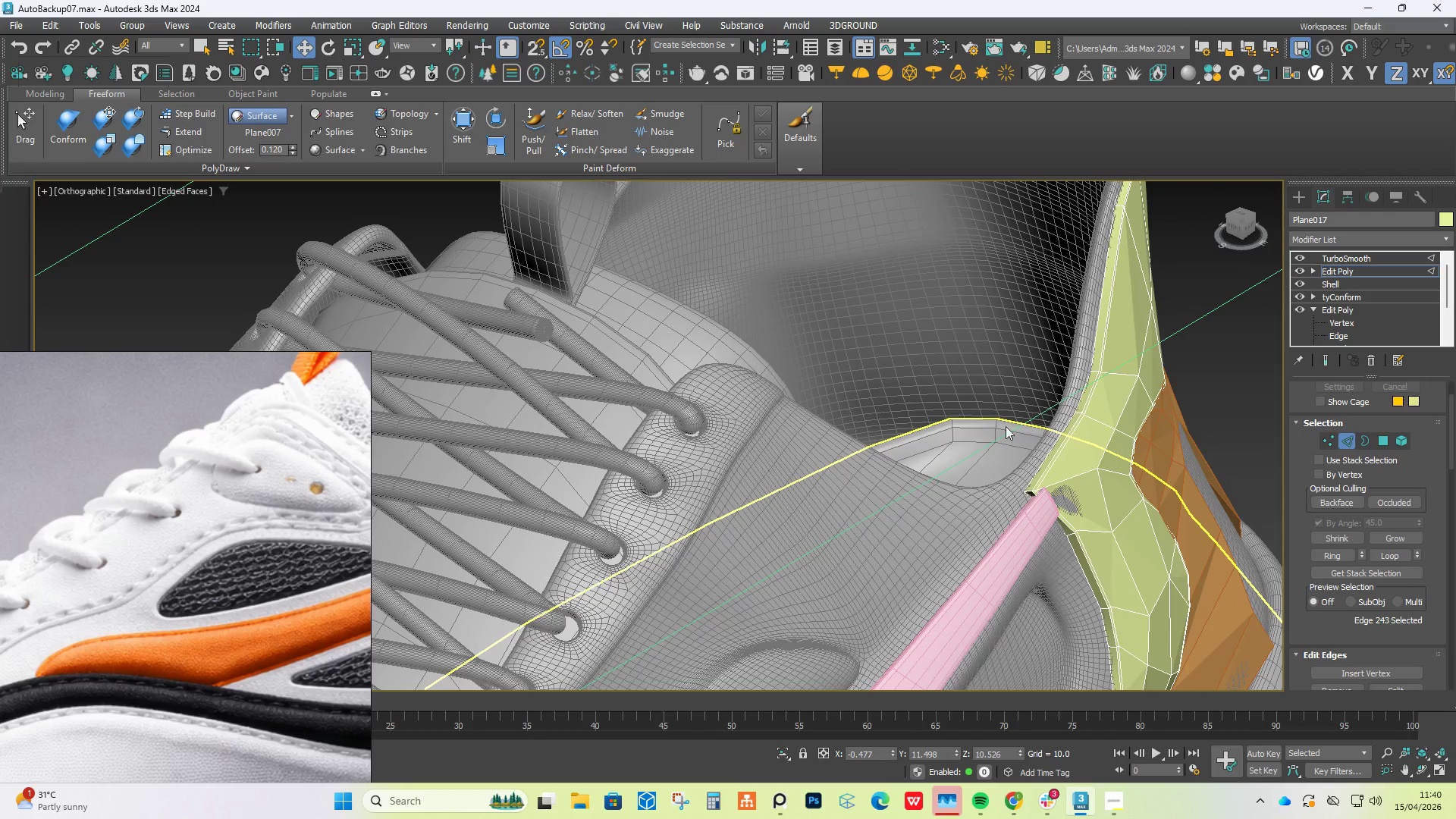 
scroll: coordinate [1016, 512], scroll_direction: up, amount: 5.0
 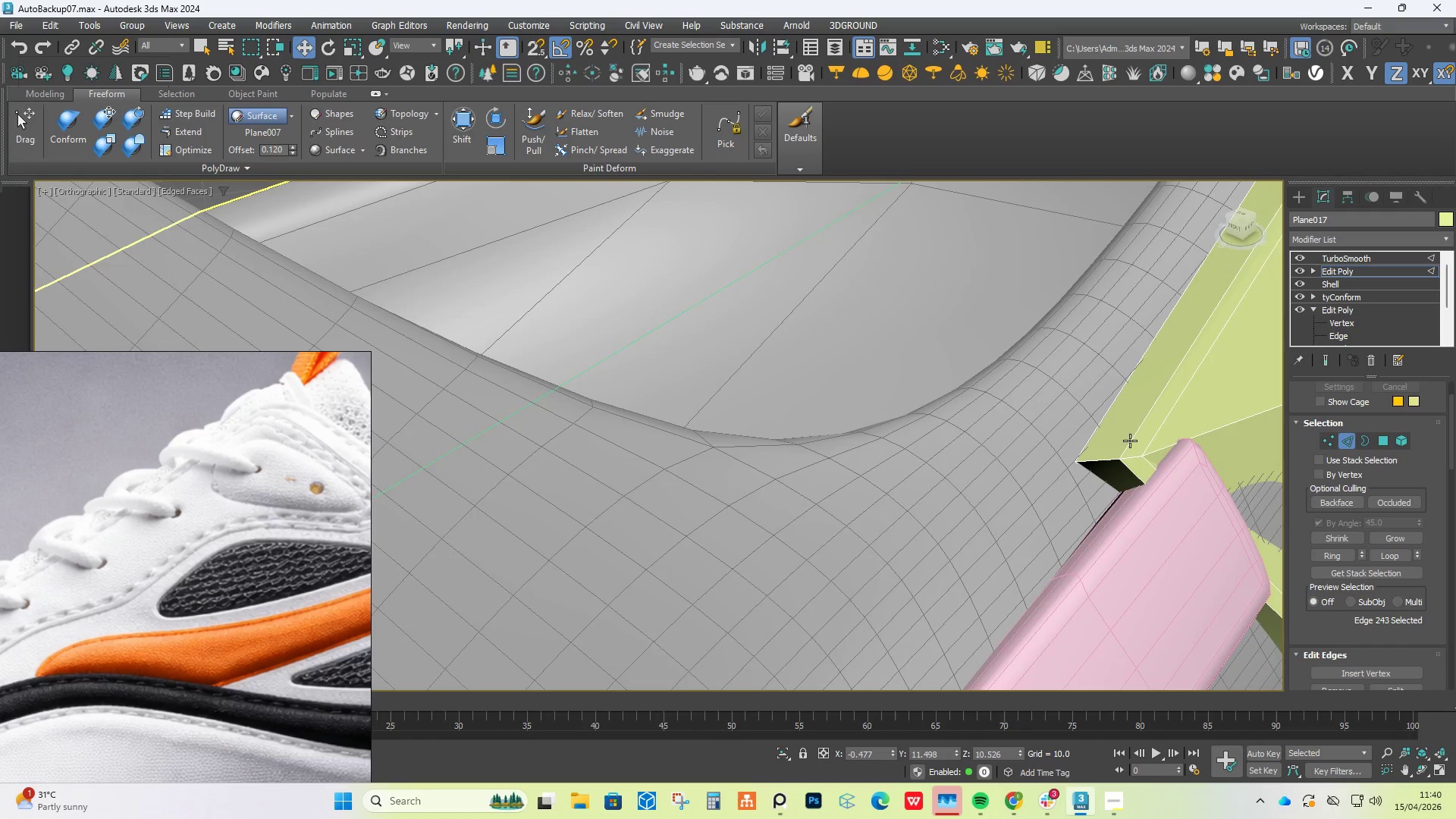 
key(Alt+AltLeft)
 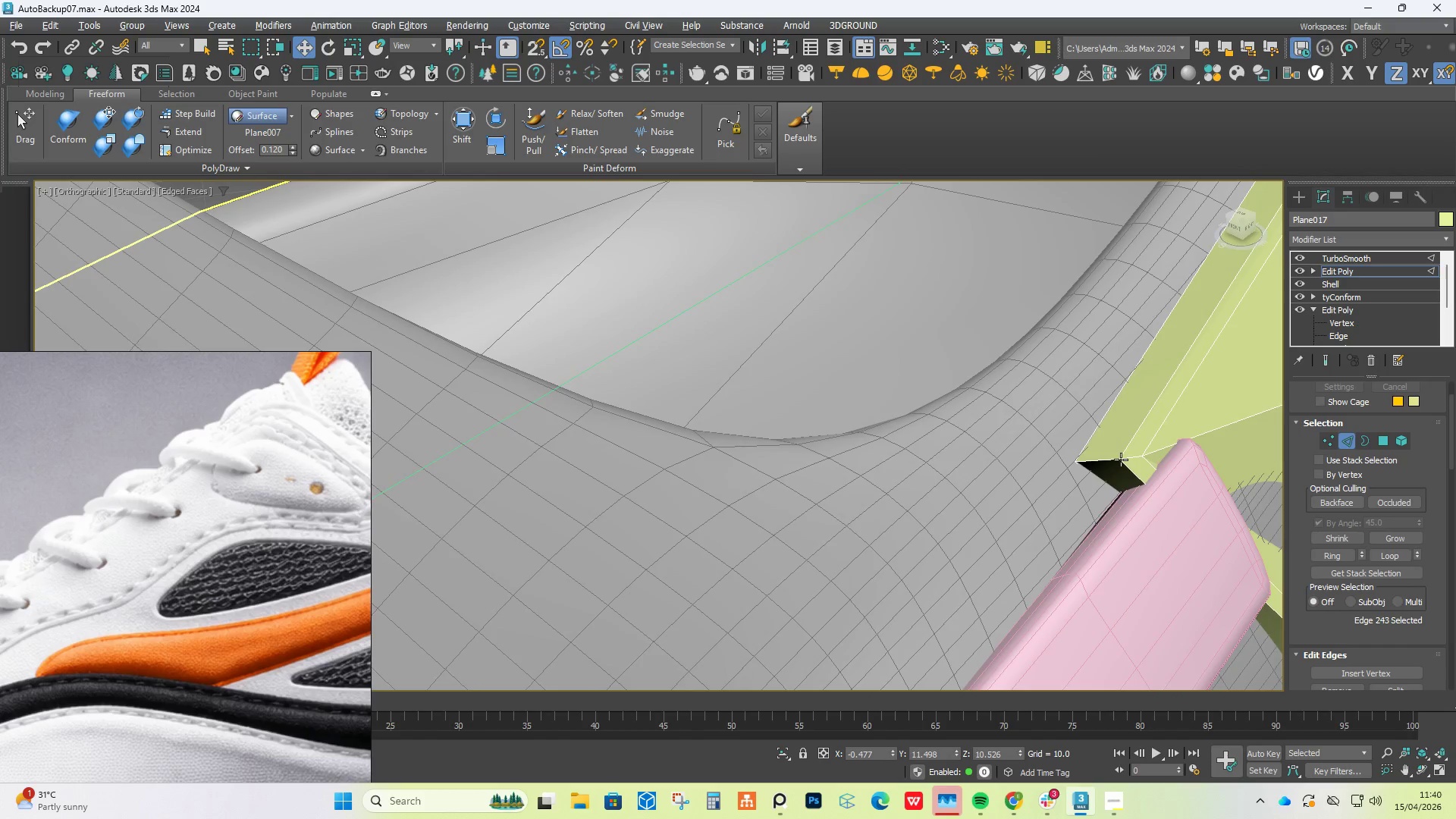 
key(Alt+1)
 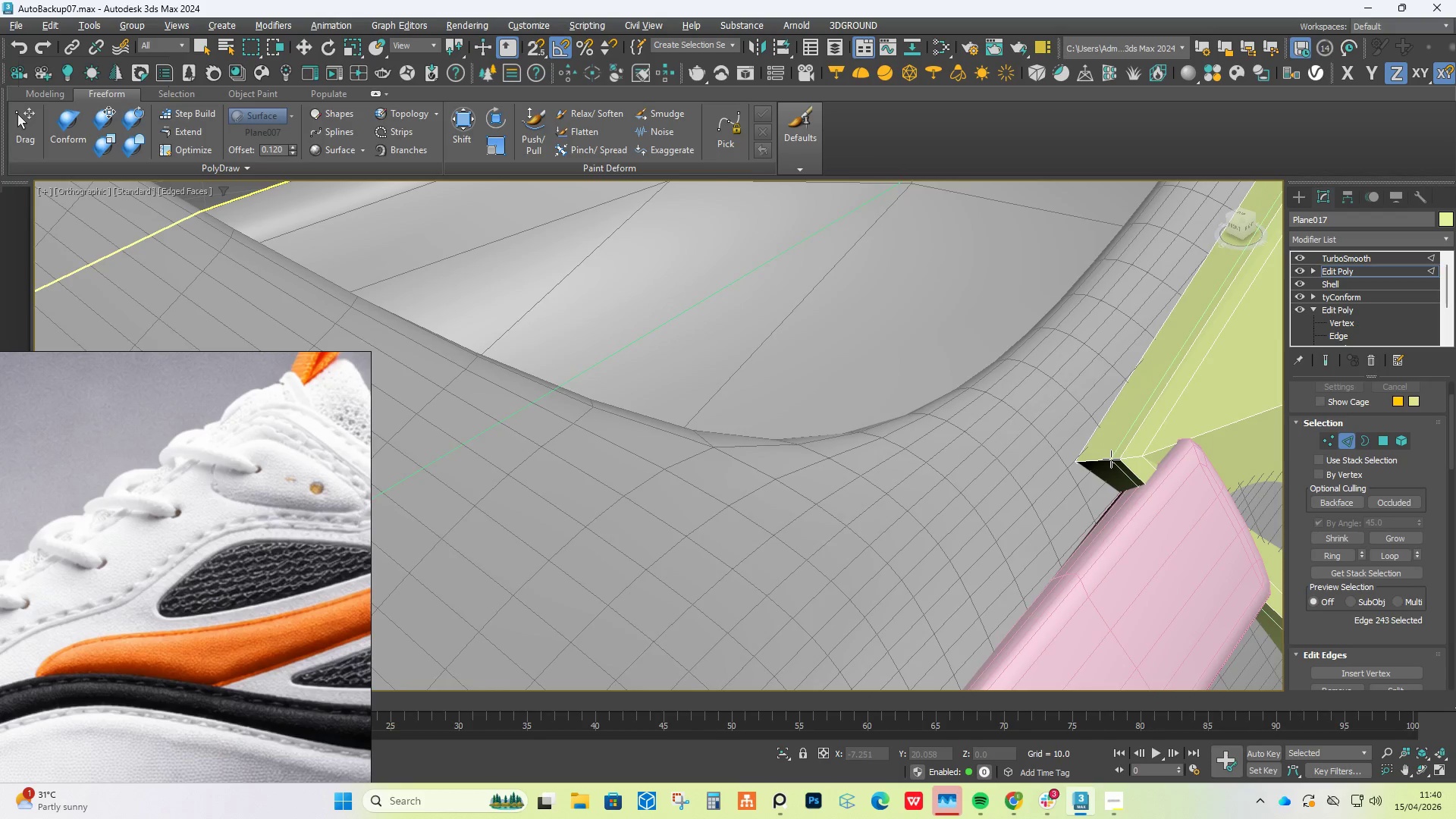 
left_click([1111, 459])
 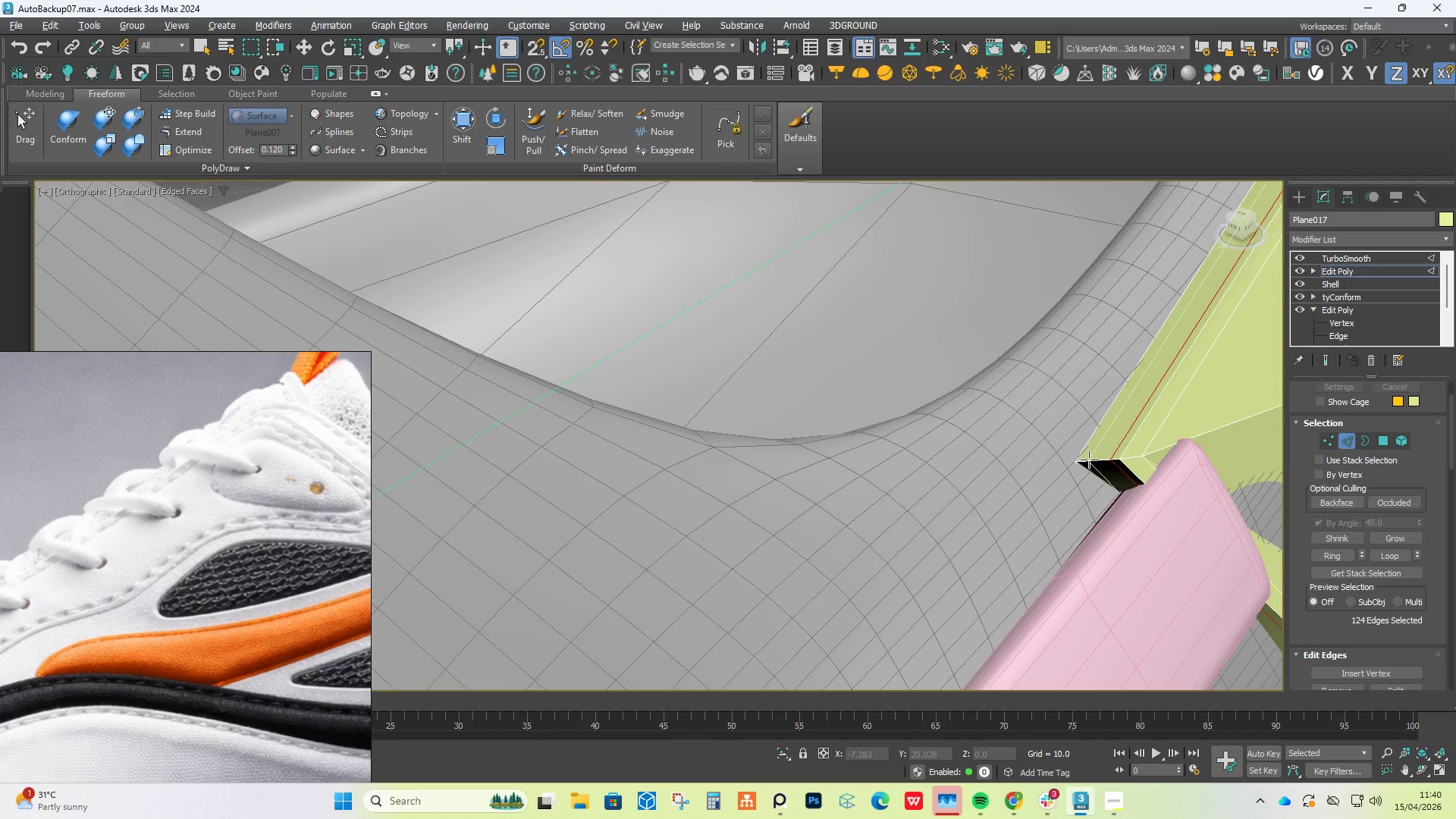 
left_click([1083, 461])
 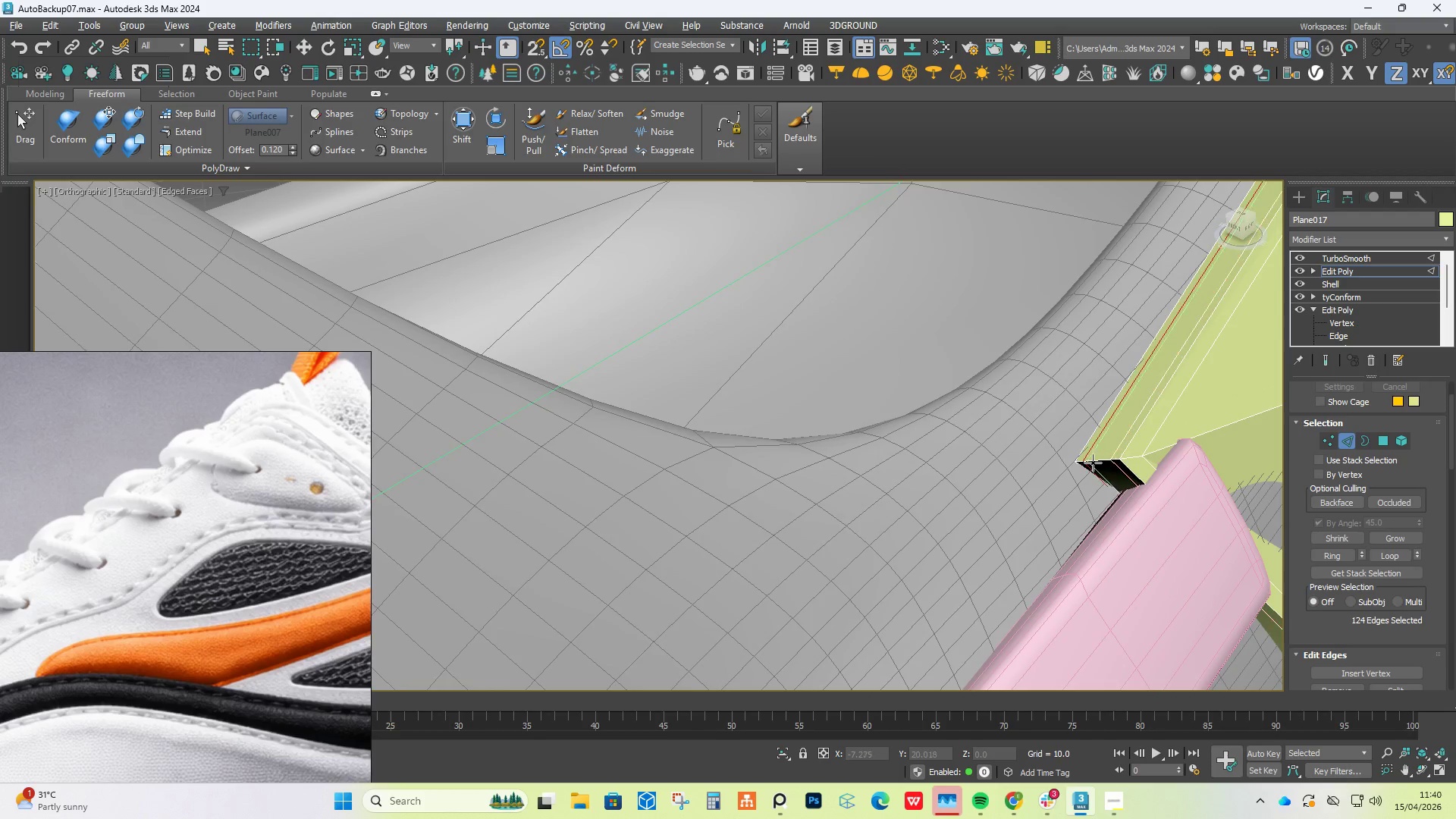 
right_click([1103, 460])
 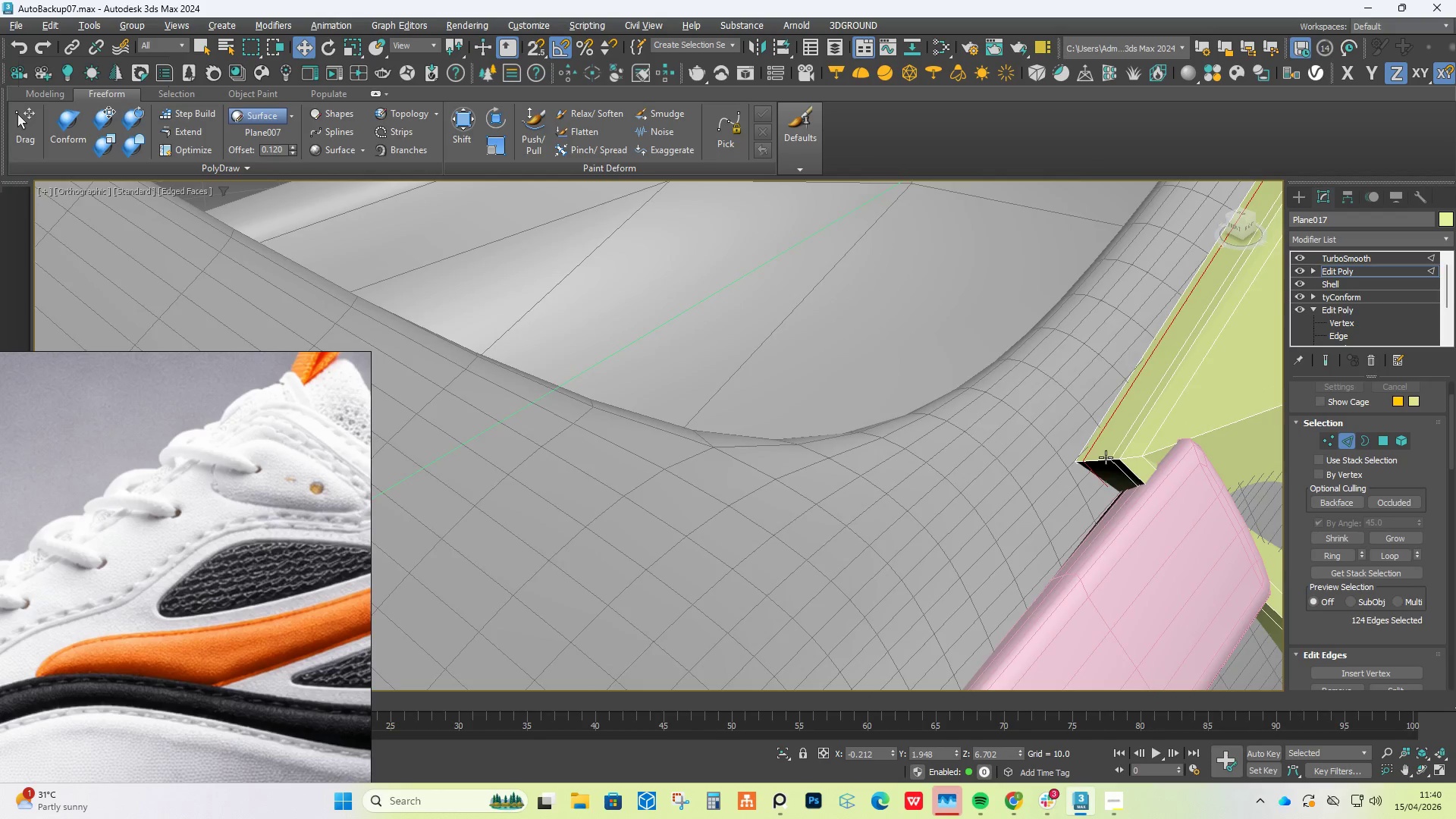 
scroll: coordinate [1109, 453], scroll_direction: down, amount: 5.0
 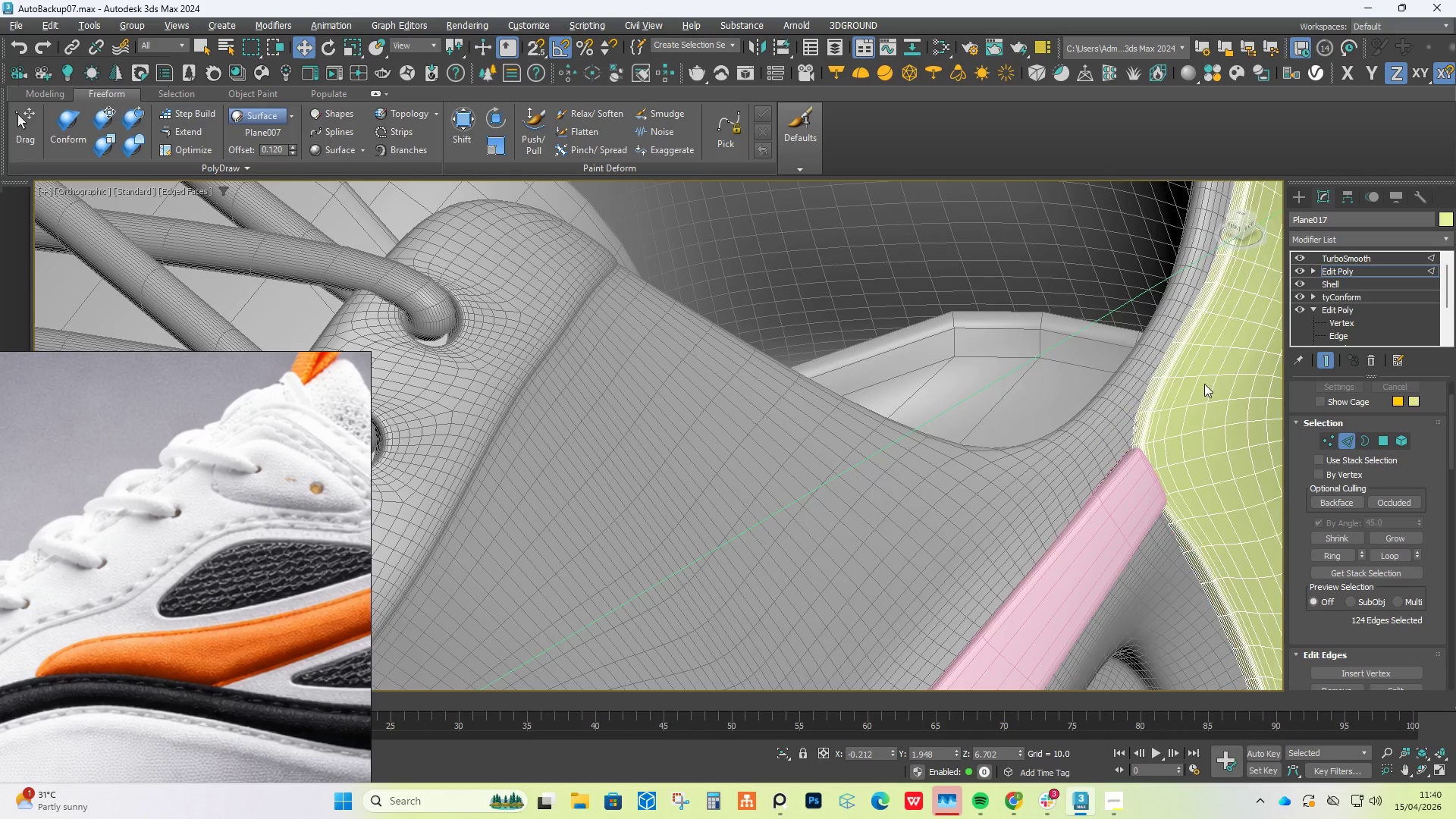 
hold_key(key=AltLeft, duration=0.62)
 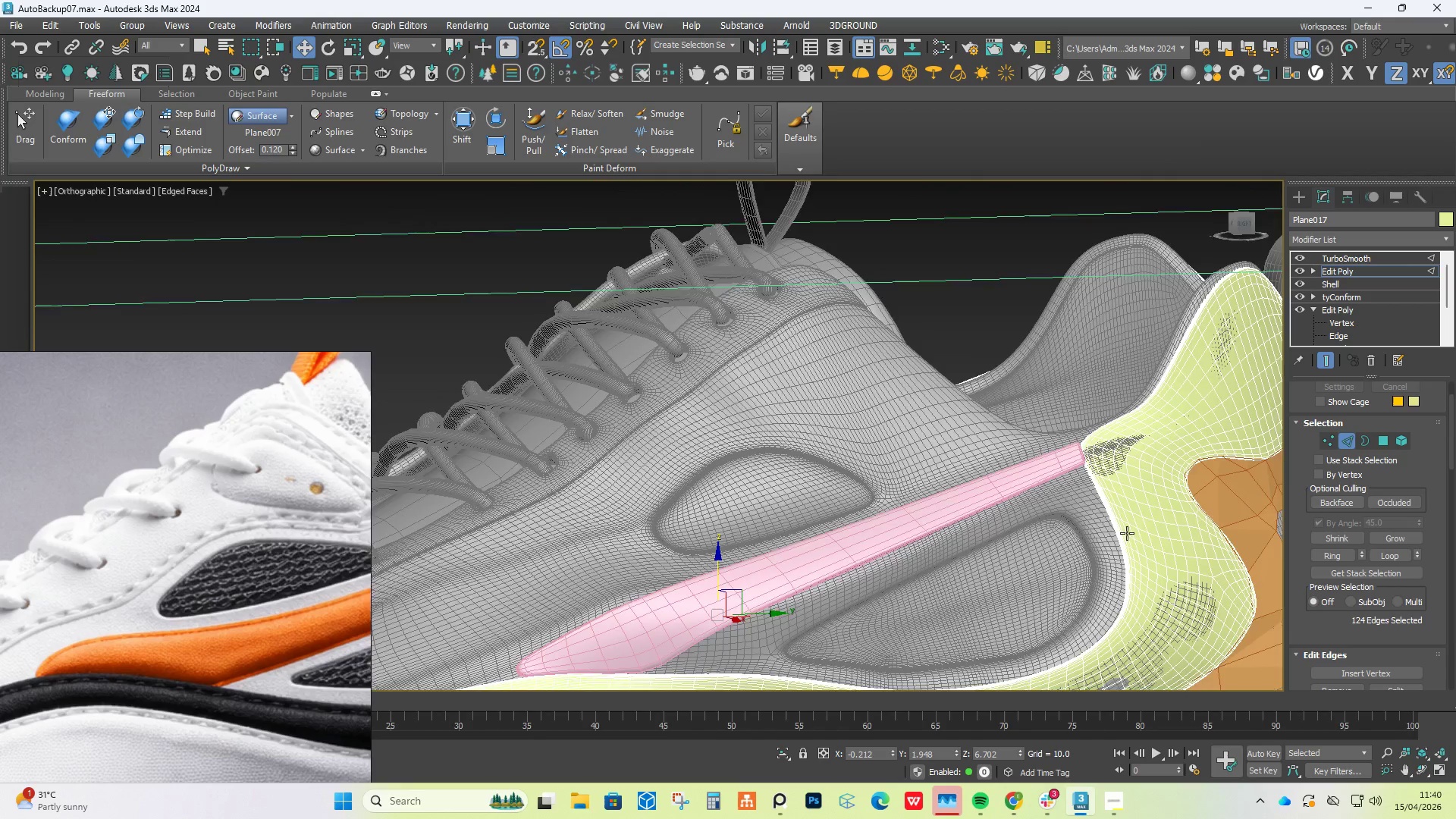 
scroll: coordinate [1080, 400], scroll_direction: down, amount: 3.0
 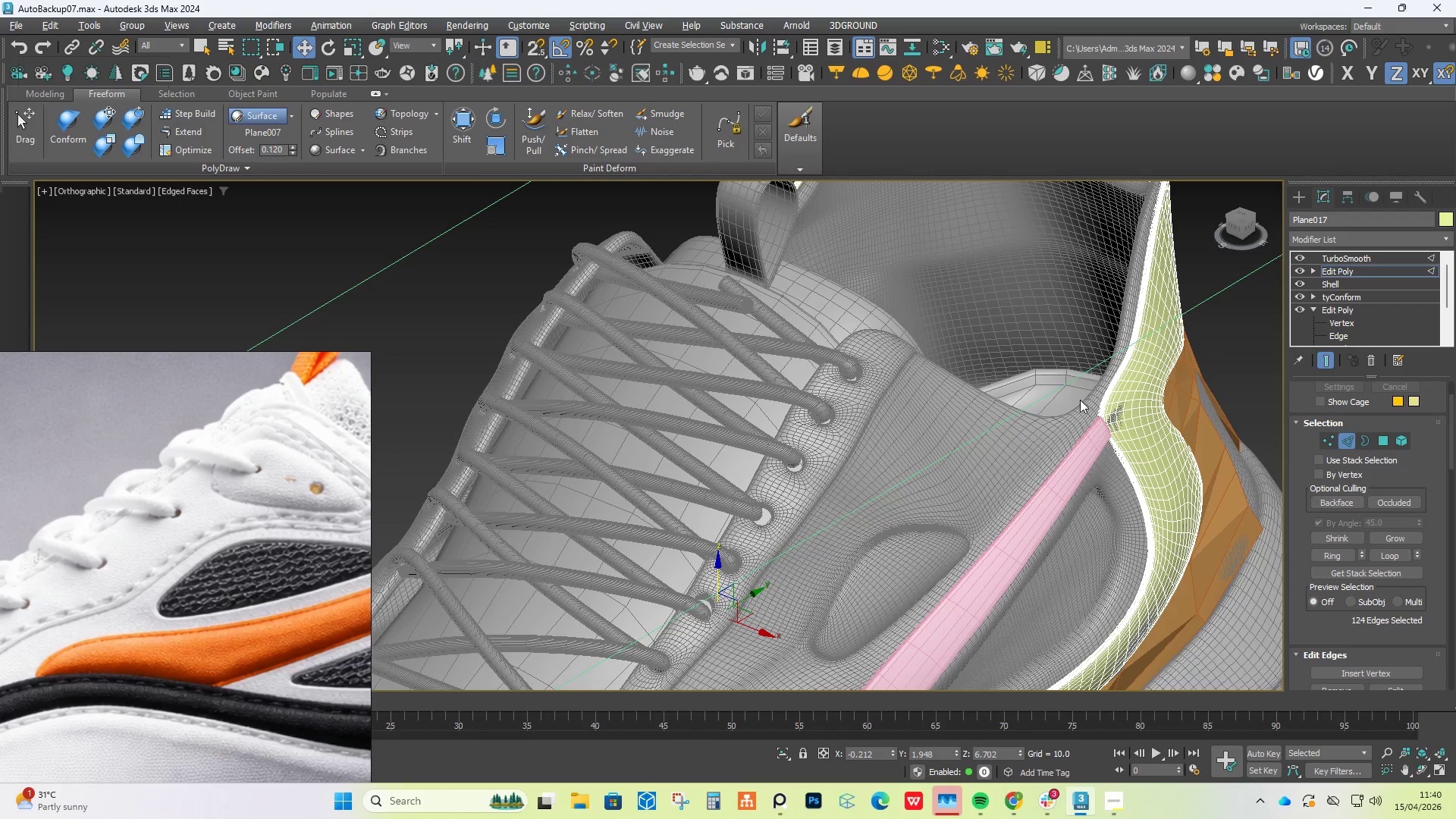 
hold_key(key=AltLeft, duration=0.36)
 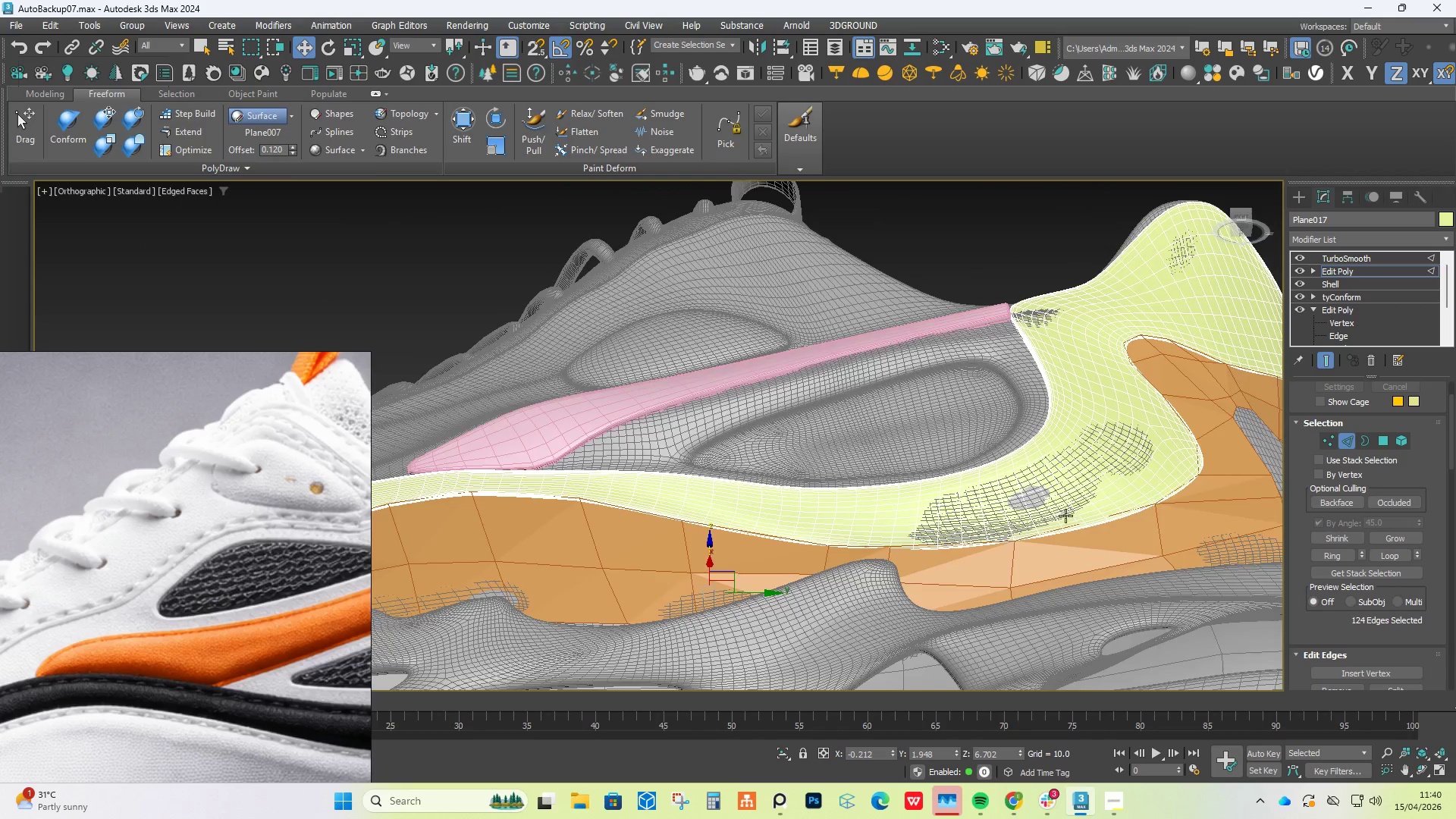 
hold_key(key=AltLeft, duration=0.92)
 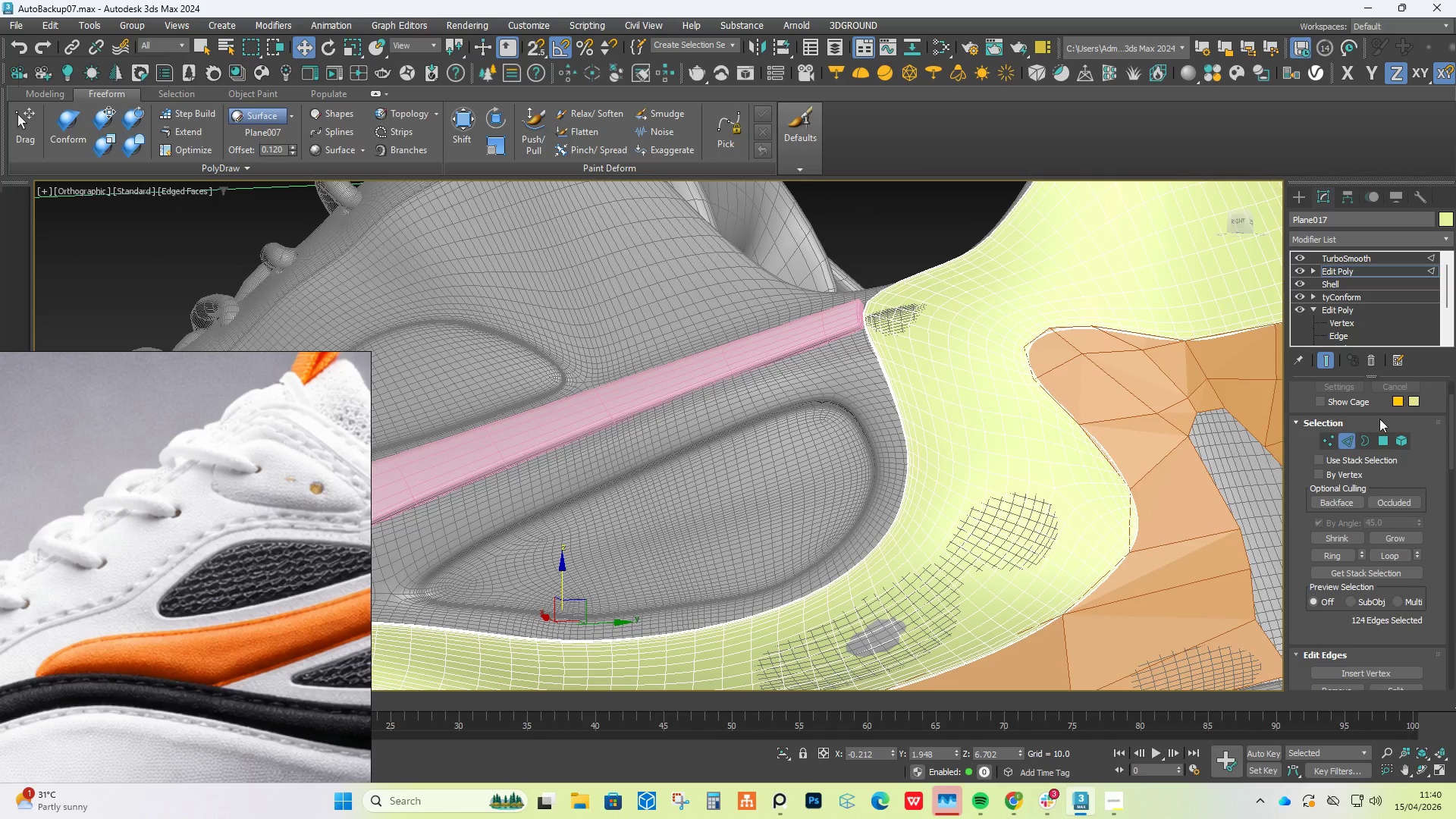 
scroll: coordinate [1065, 516], scroll_direction: up, amount: 1.0
 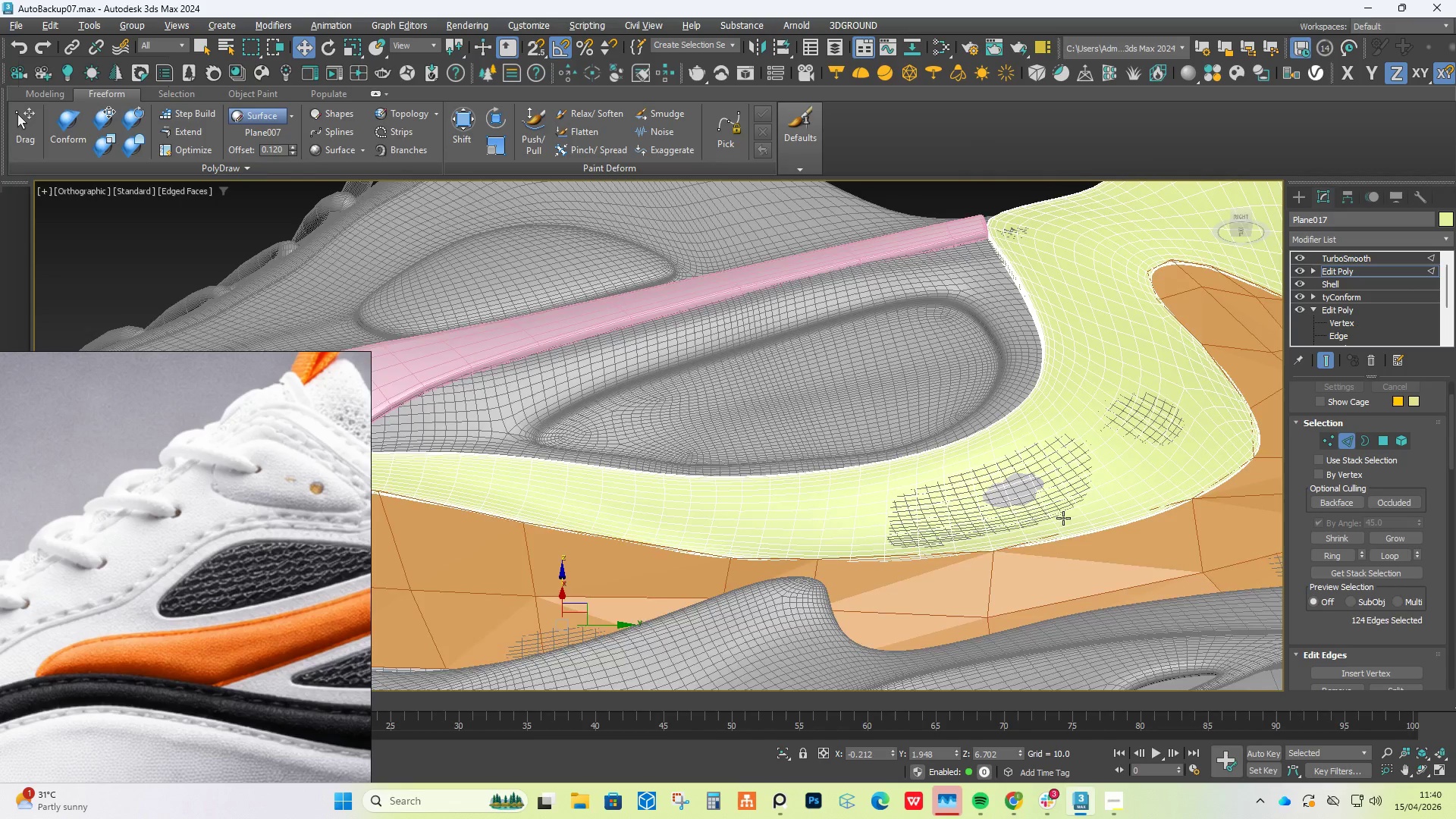 
left_click([1317, 359])
 